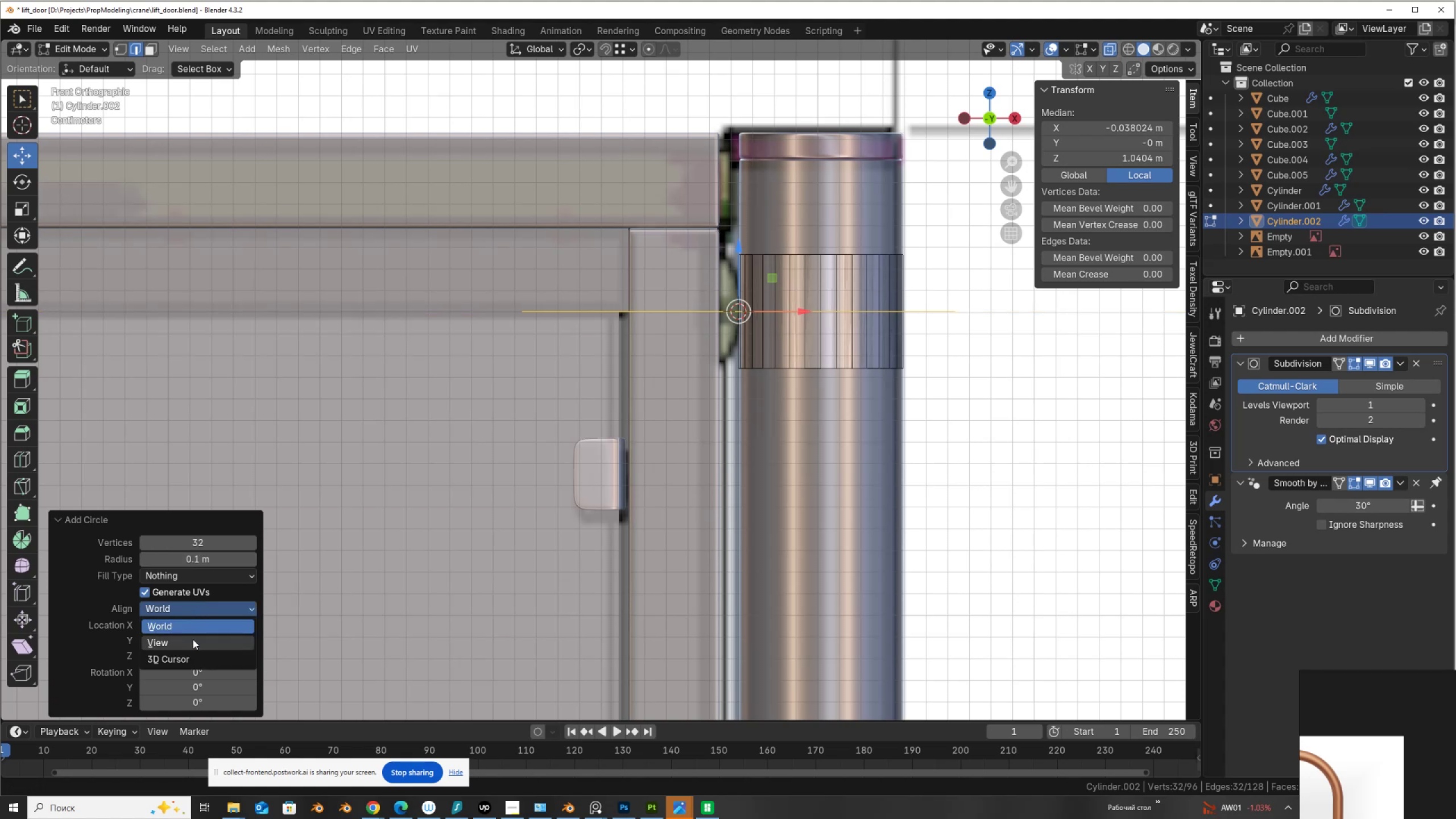 
left_click([193, 639])
 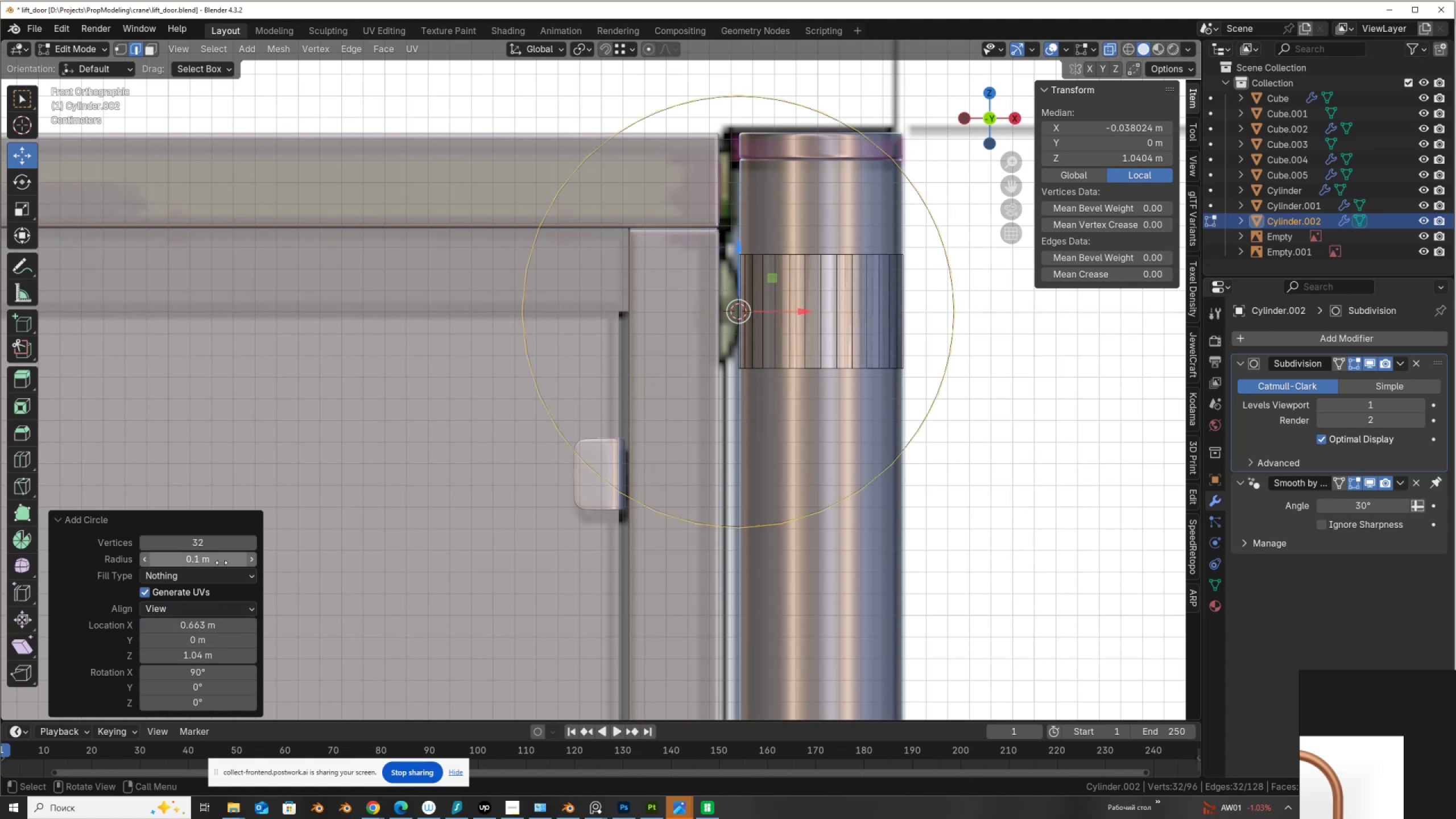 
left_click_drag(start_coordinate=[220, 557], to_coordinate=[169, 560])
 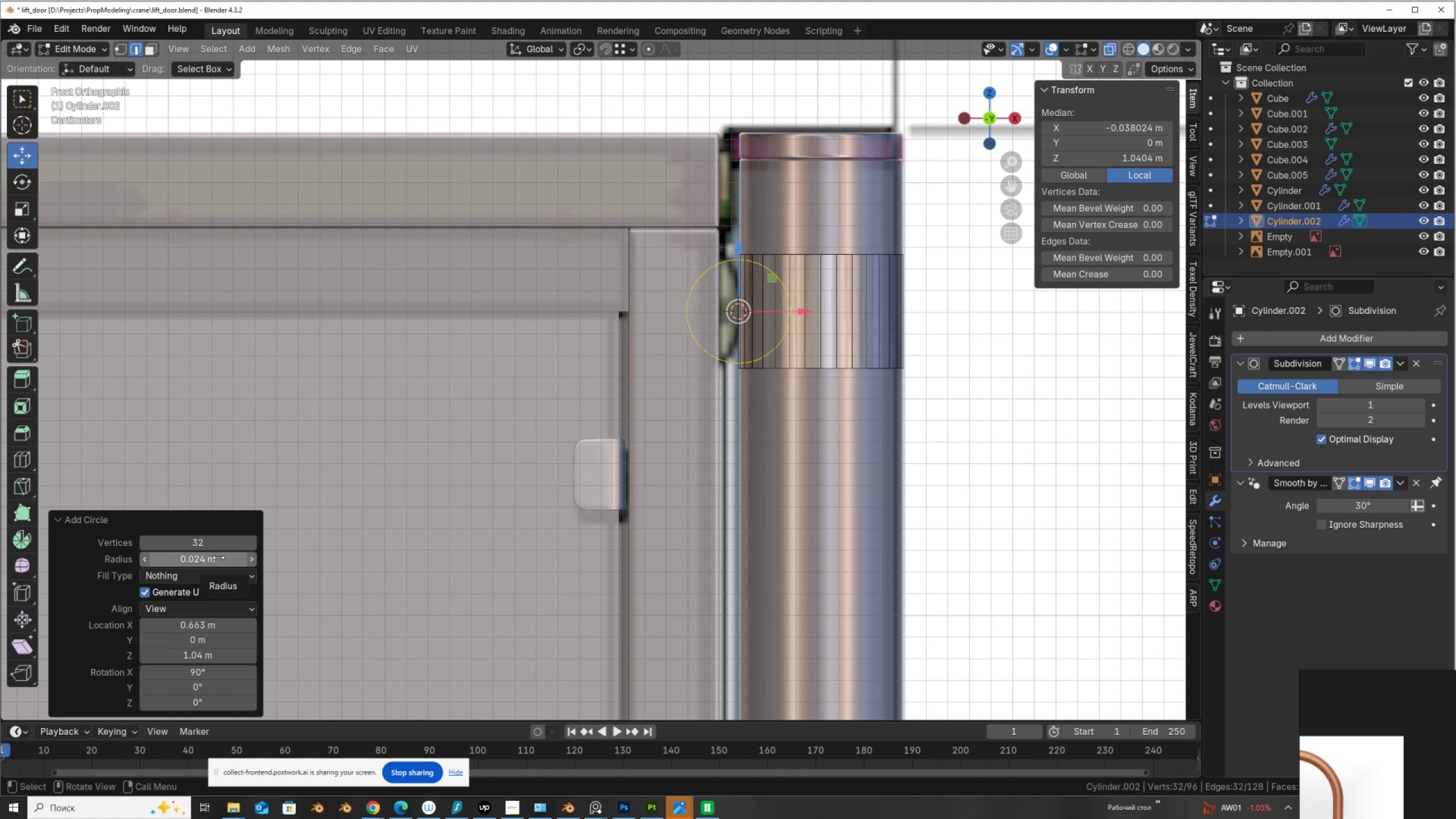 
hold_key(key=ShiftLeft, duration=1.54)
 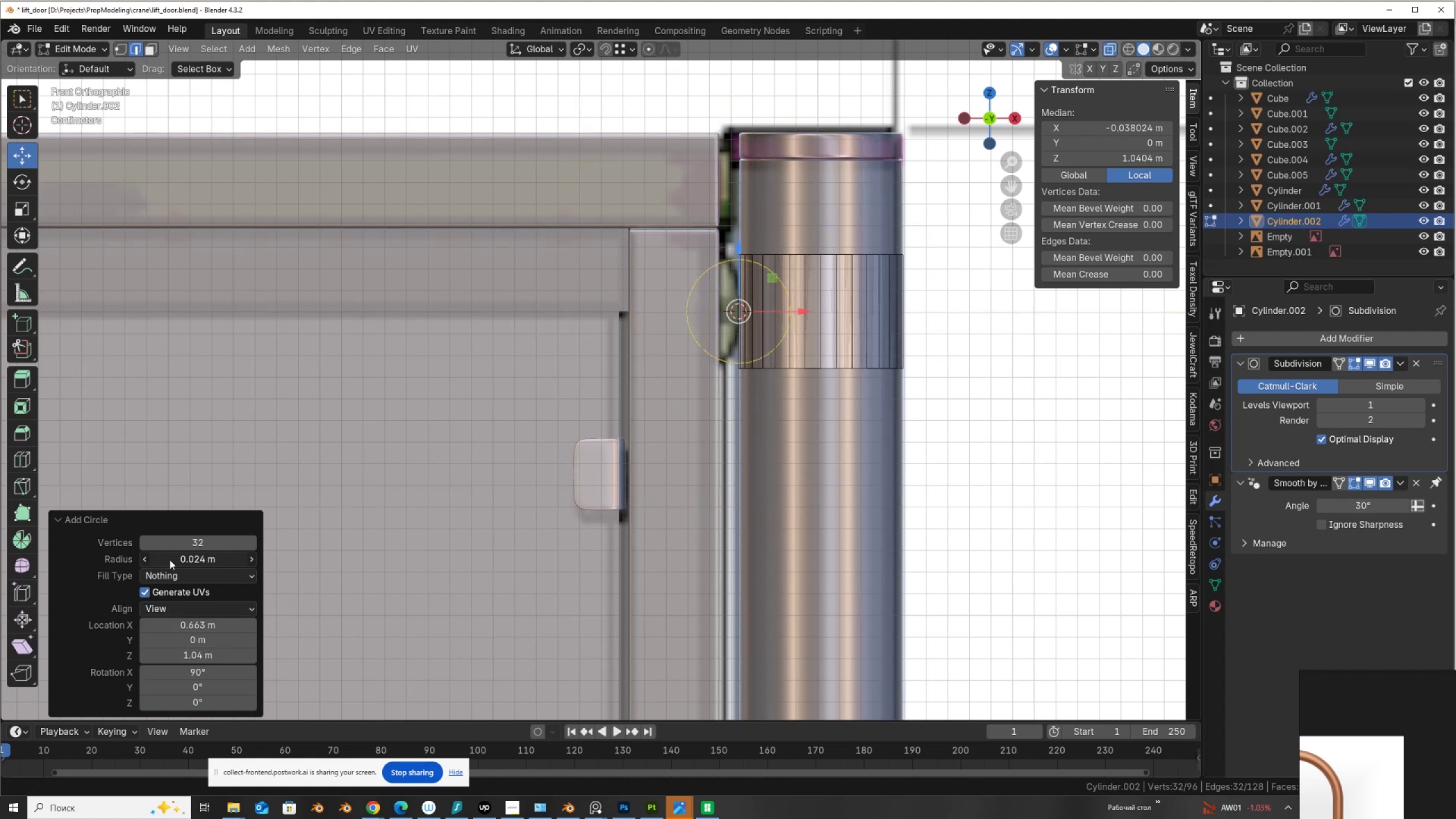 
hold_key(key=ShiftLeft, duration=1.5)
 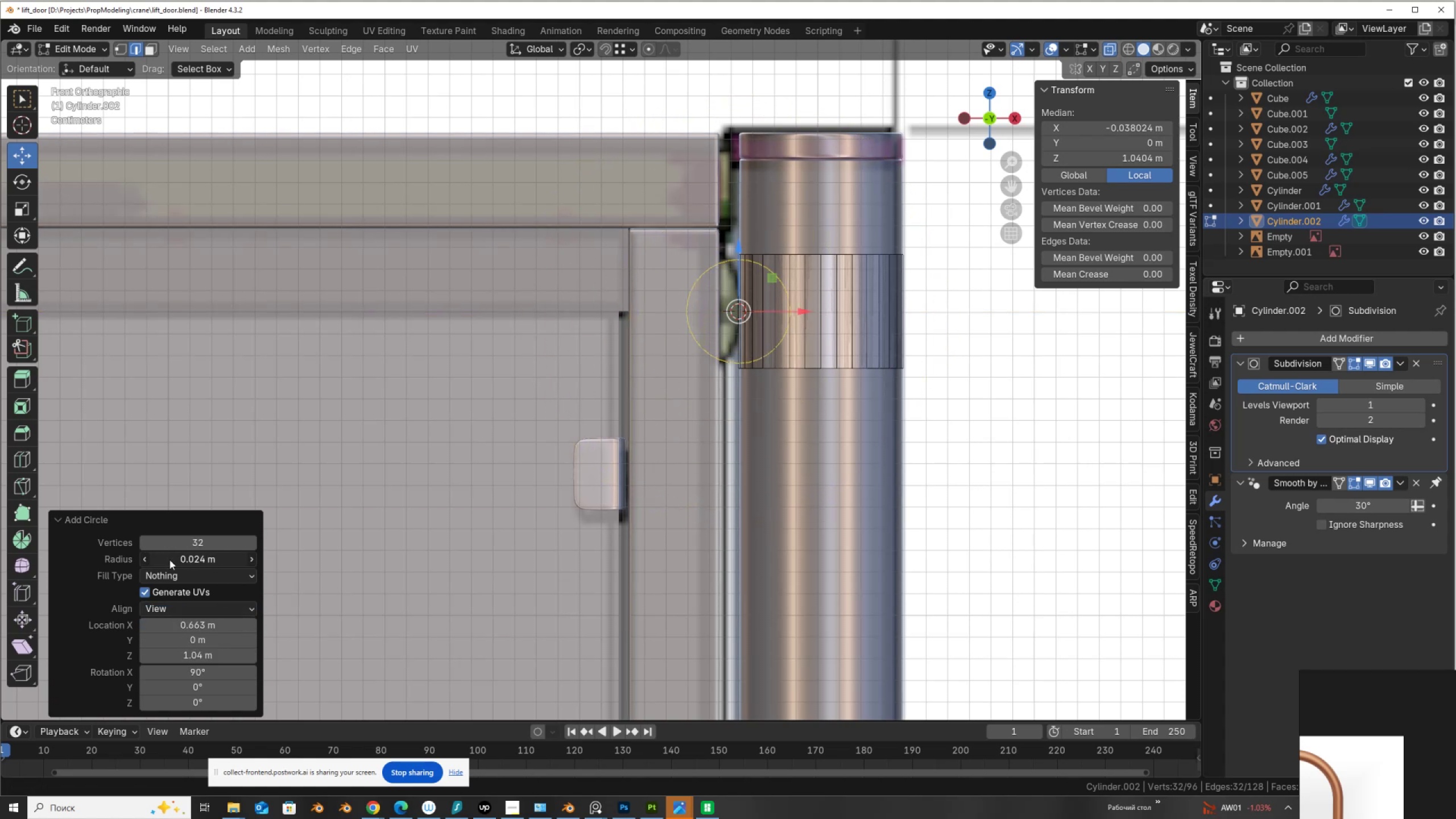 
hold_key(key=ShiftLeft, duration=1.1)
 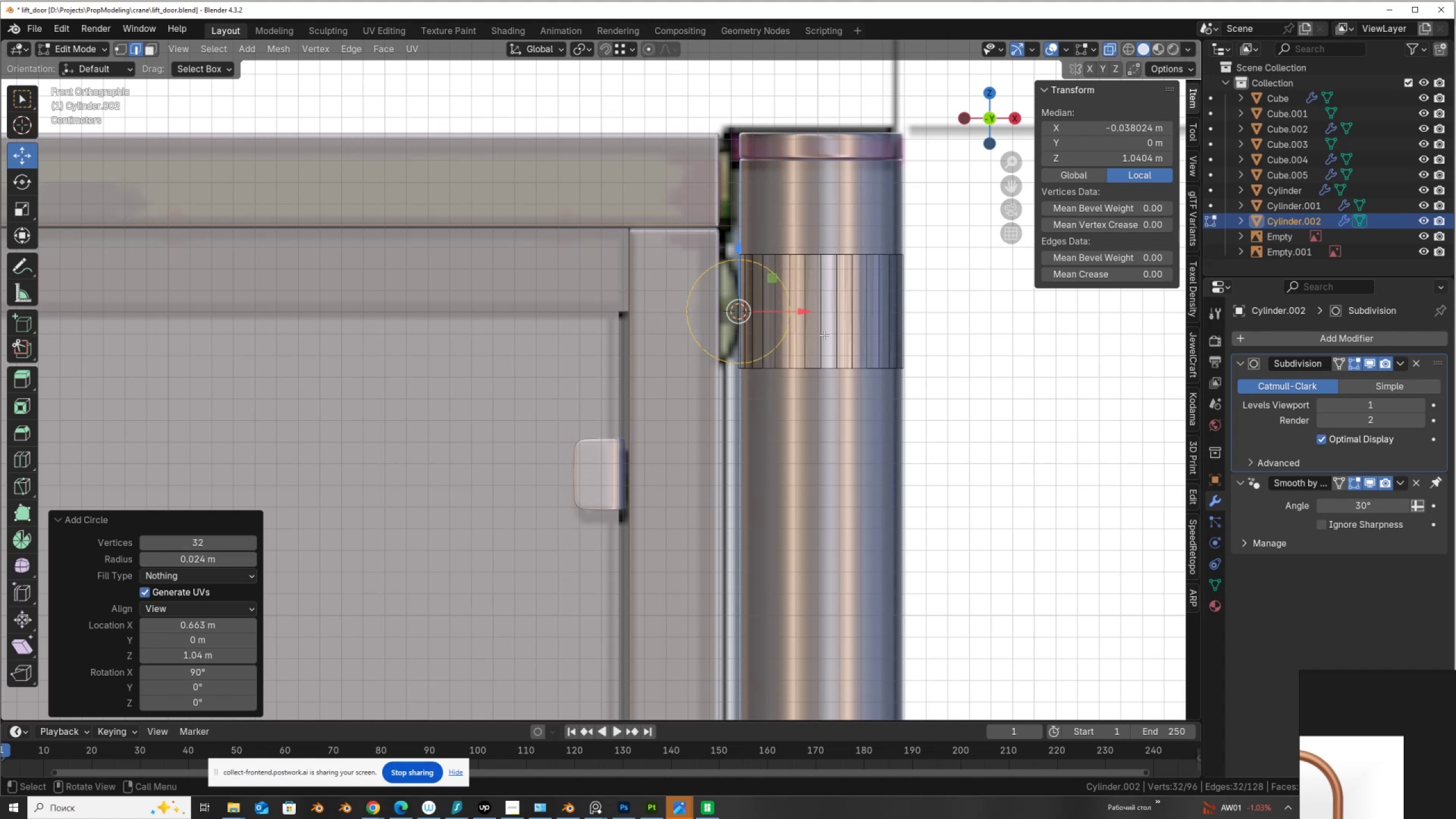 
wait(5.14)
 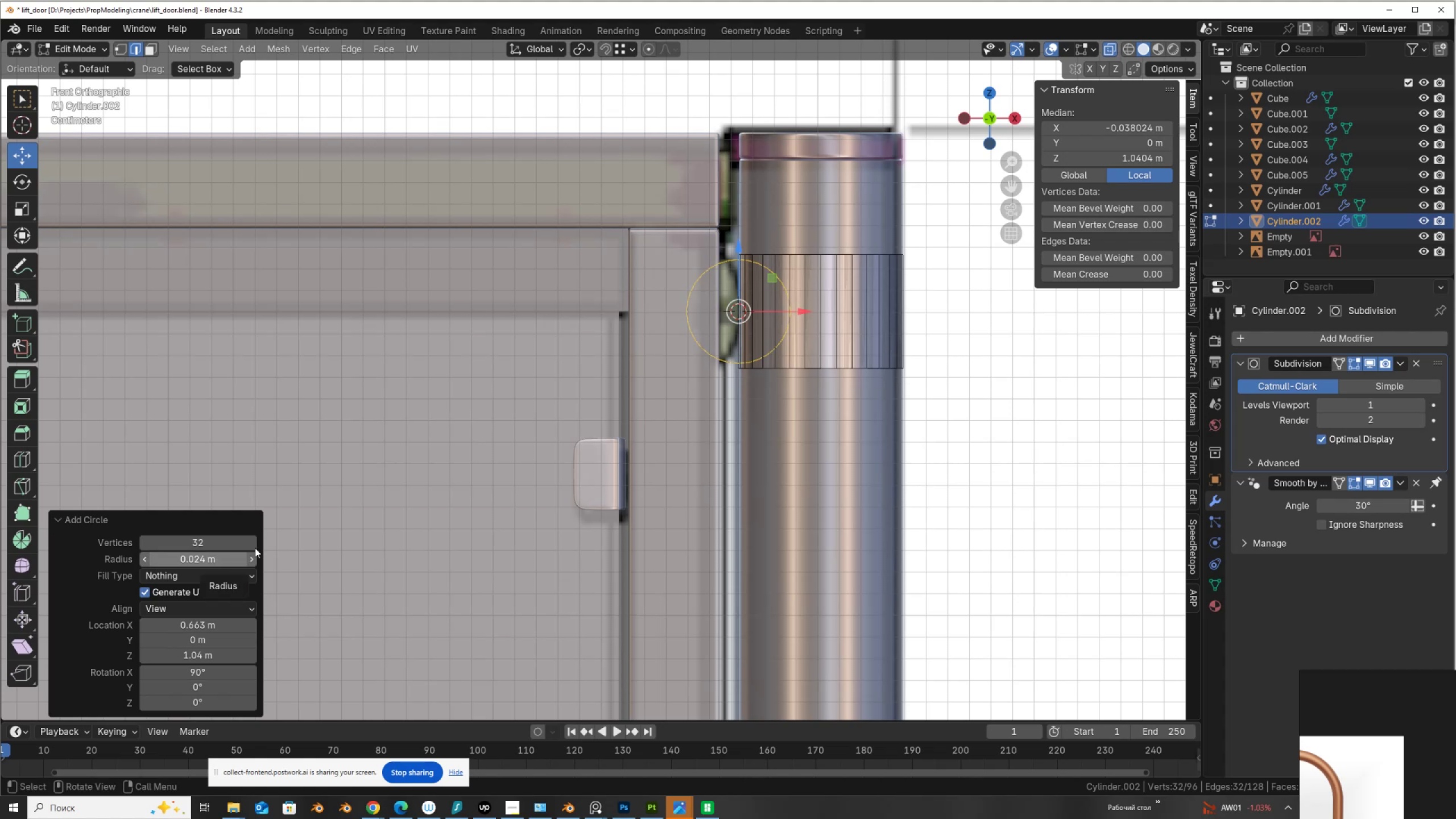 
type(sx)
 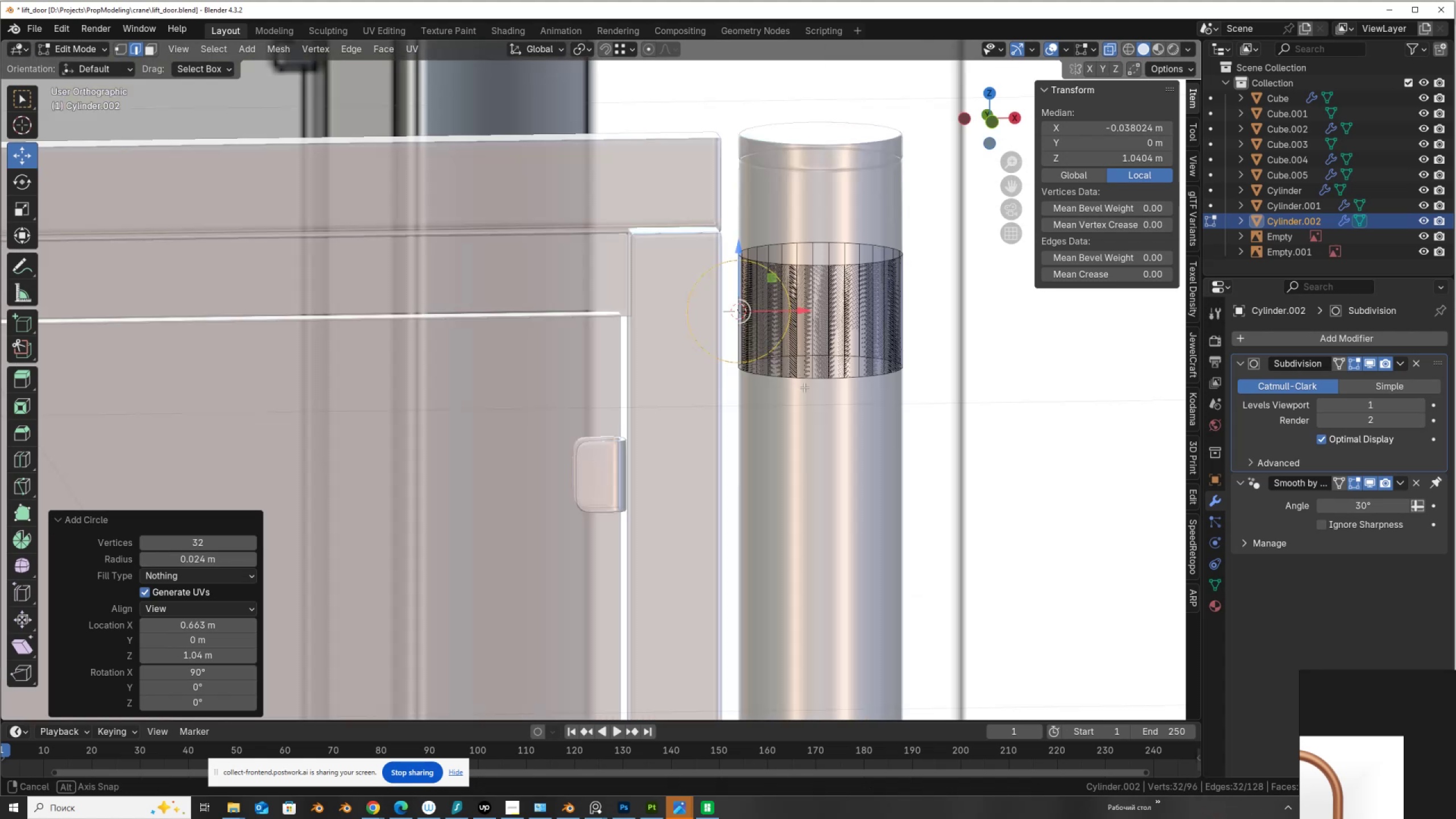 
hold_key(key=AltLeft, duration=0.44)
 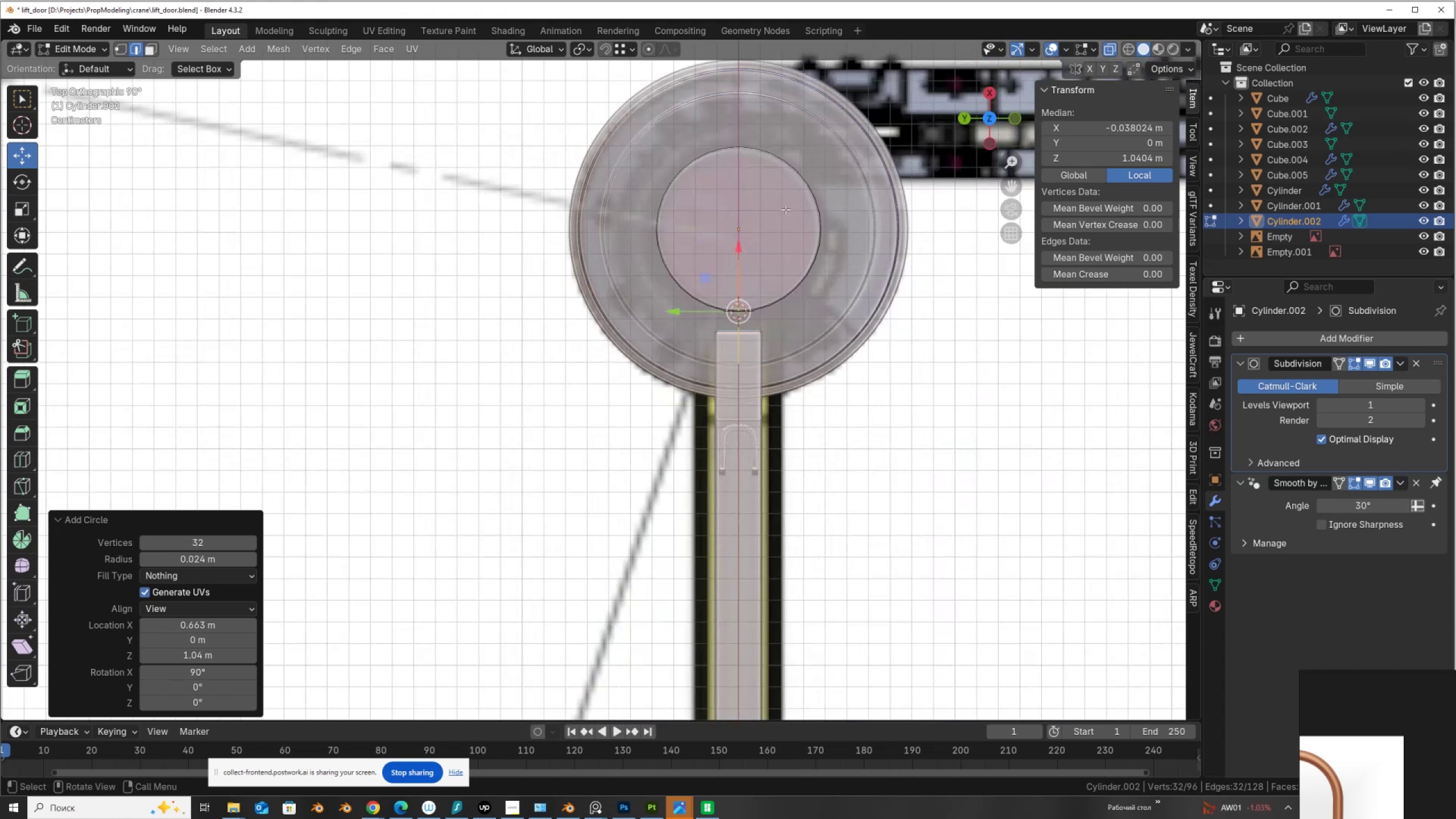 
key(R)
 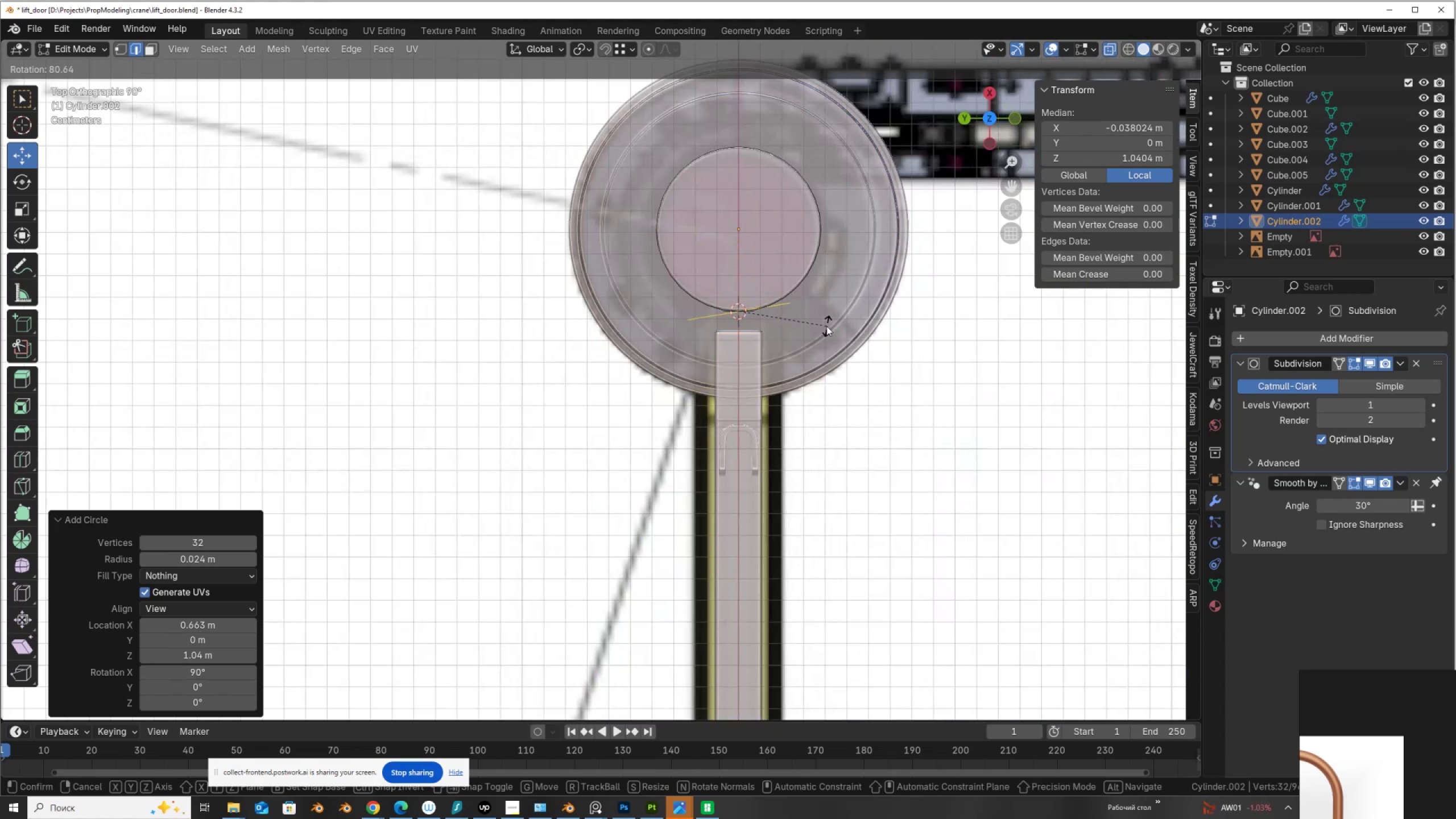 
hold_key(key=ControlLeft, duration=1.18)
left_click([821, 340])
 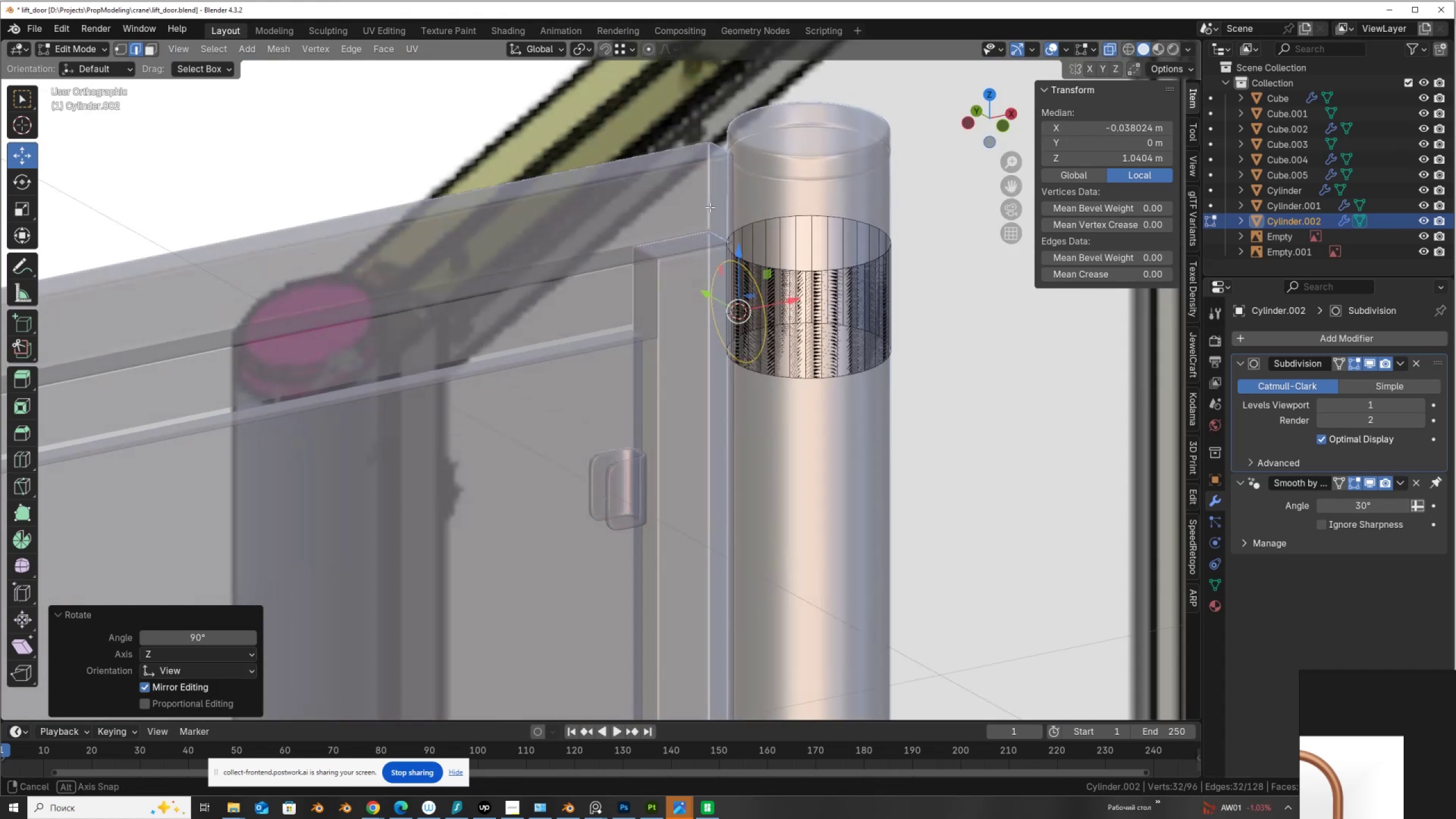 
scroll: coordinate [713, 209], scroll_direction: up, amount: 2.0
 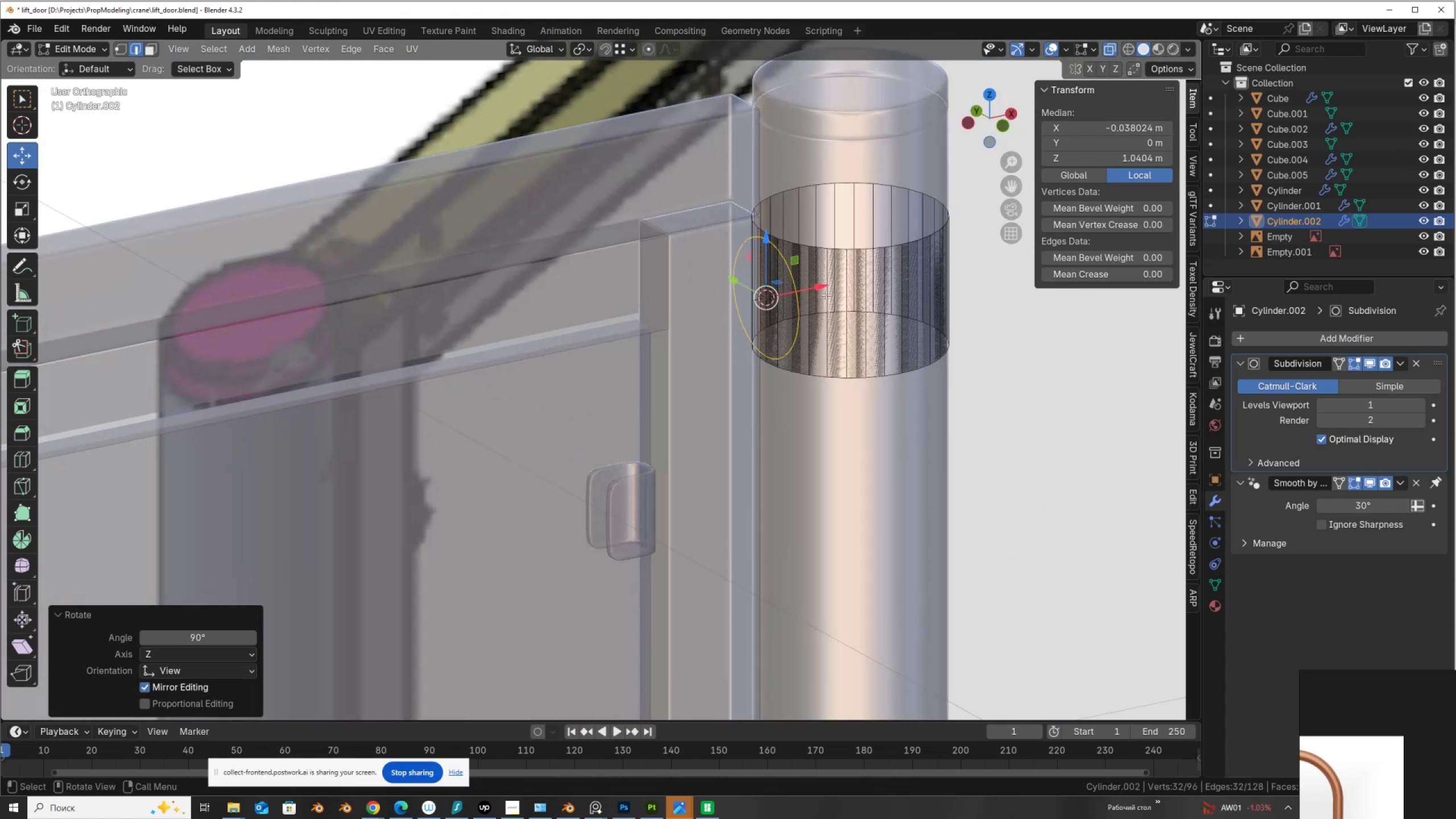 
hold_key(key=ShiftLeft, duration=0.34)
 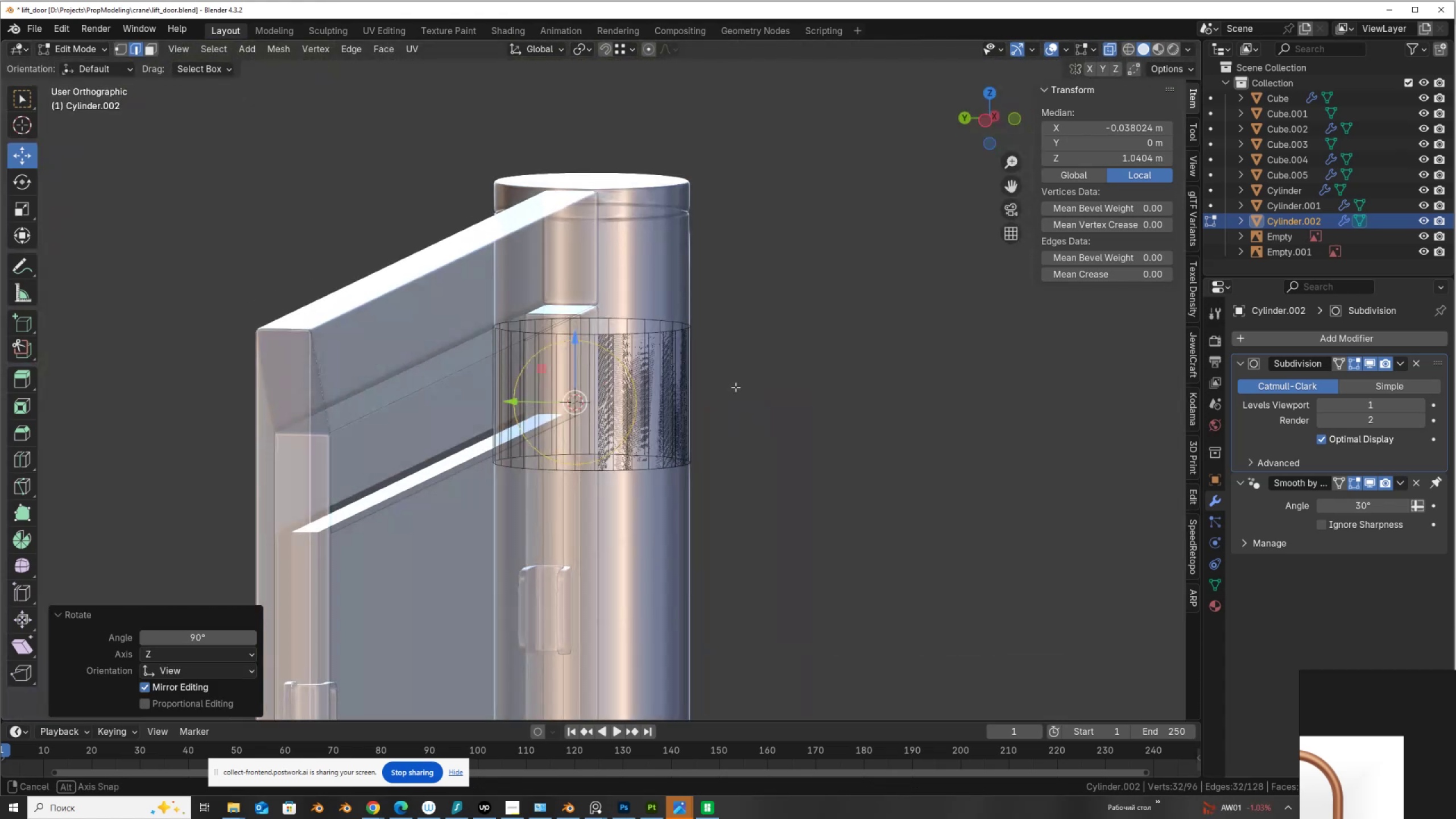 
hold_key(key=AltLeft, duration=0.42)
 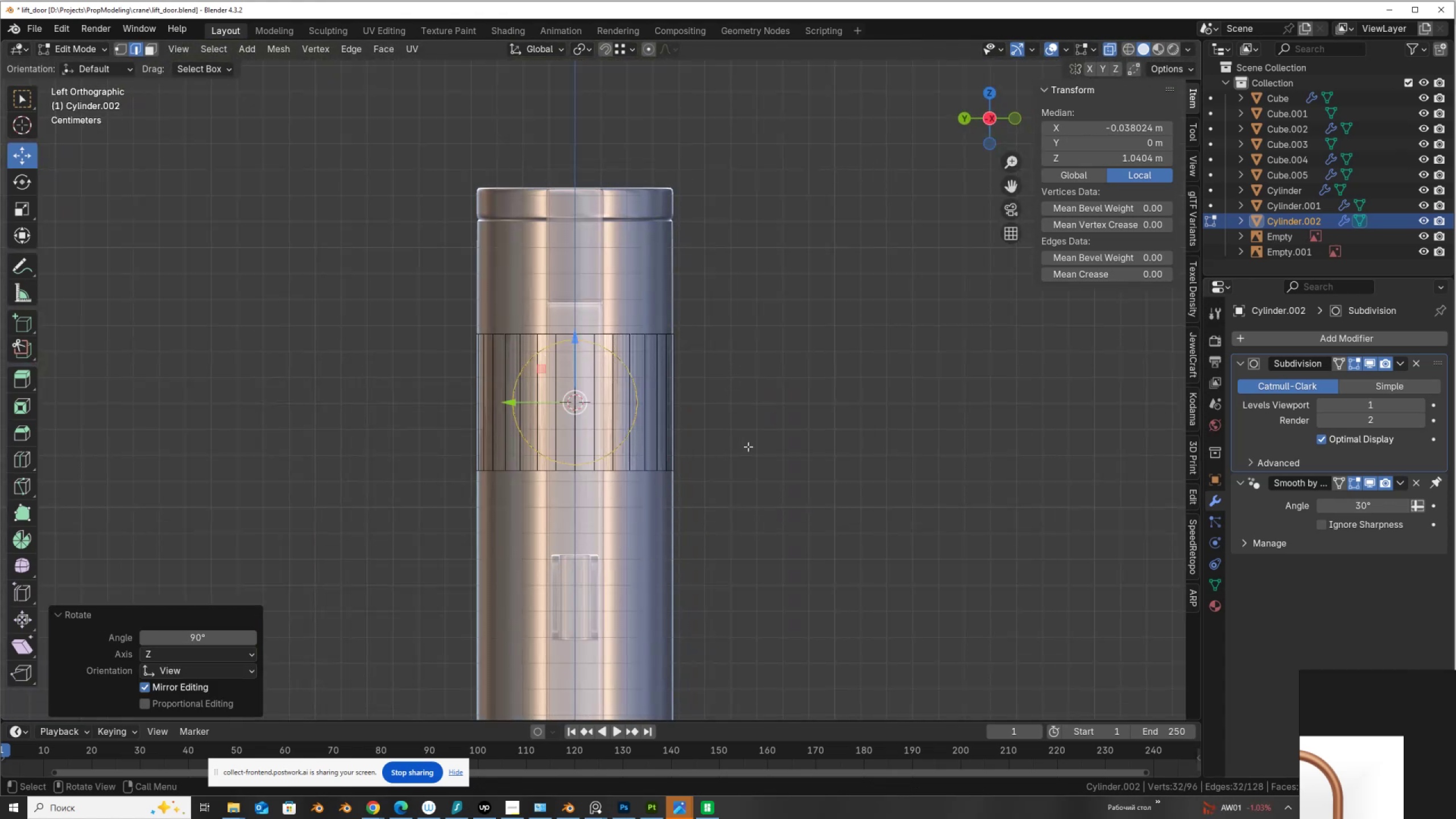 
key(Tab)
 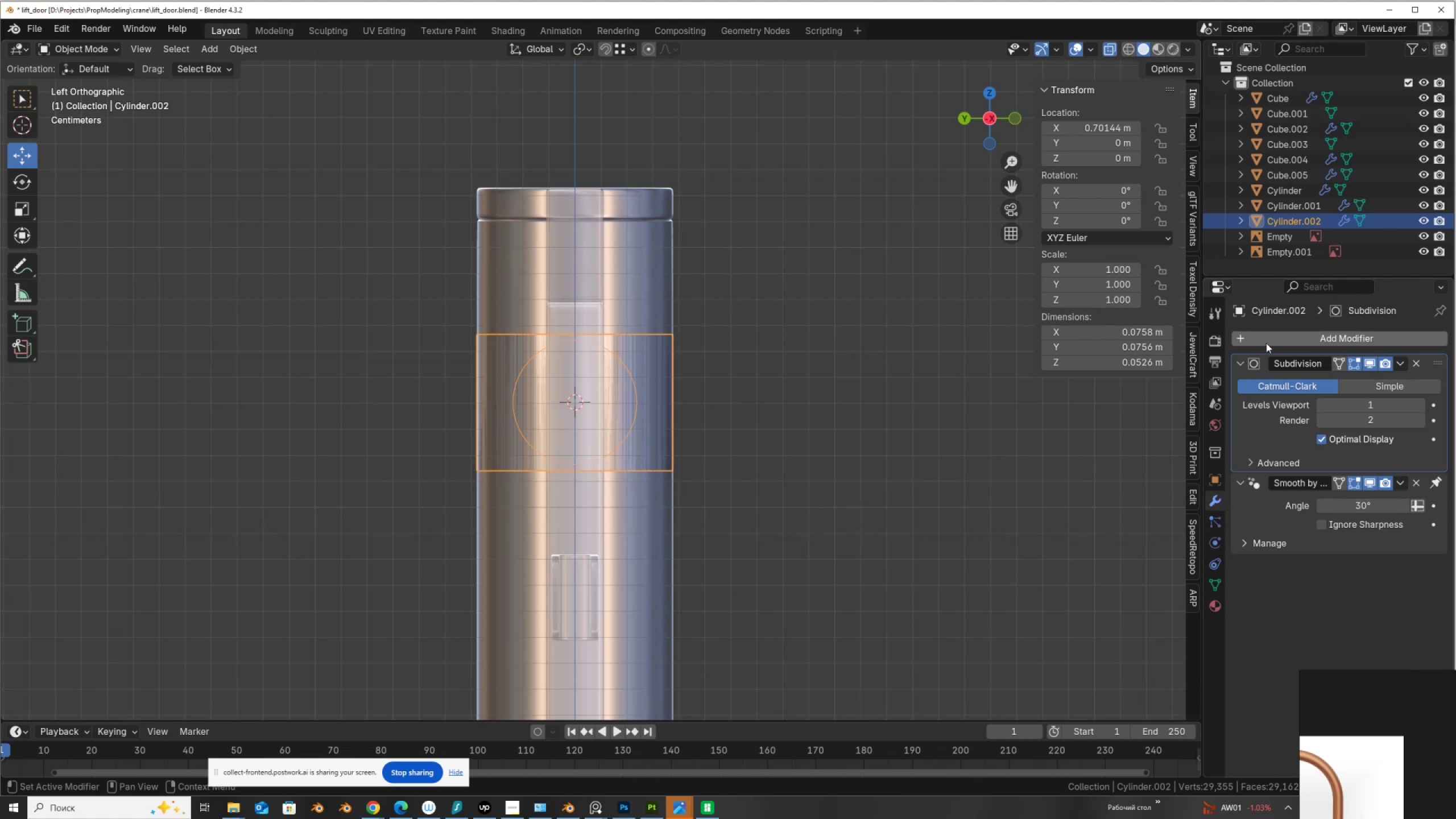 
wait(5.11)
 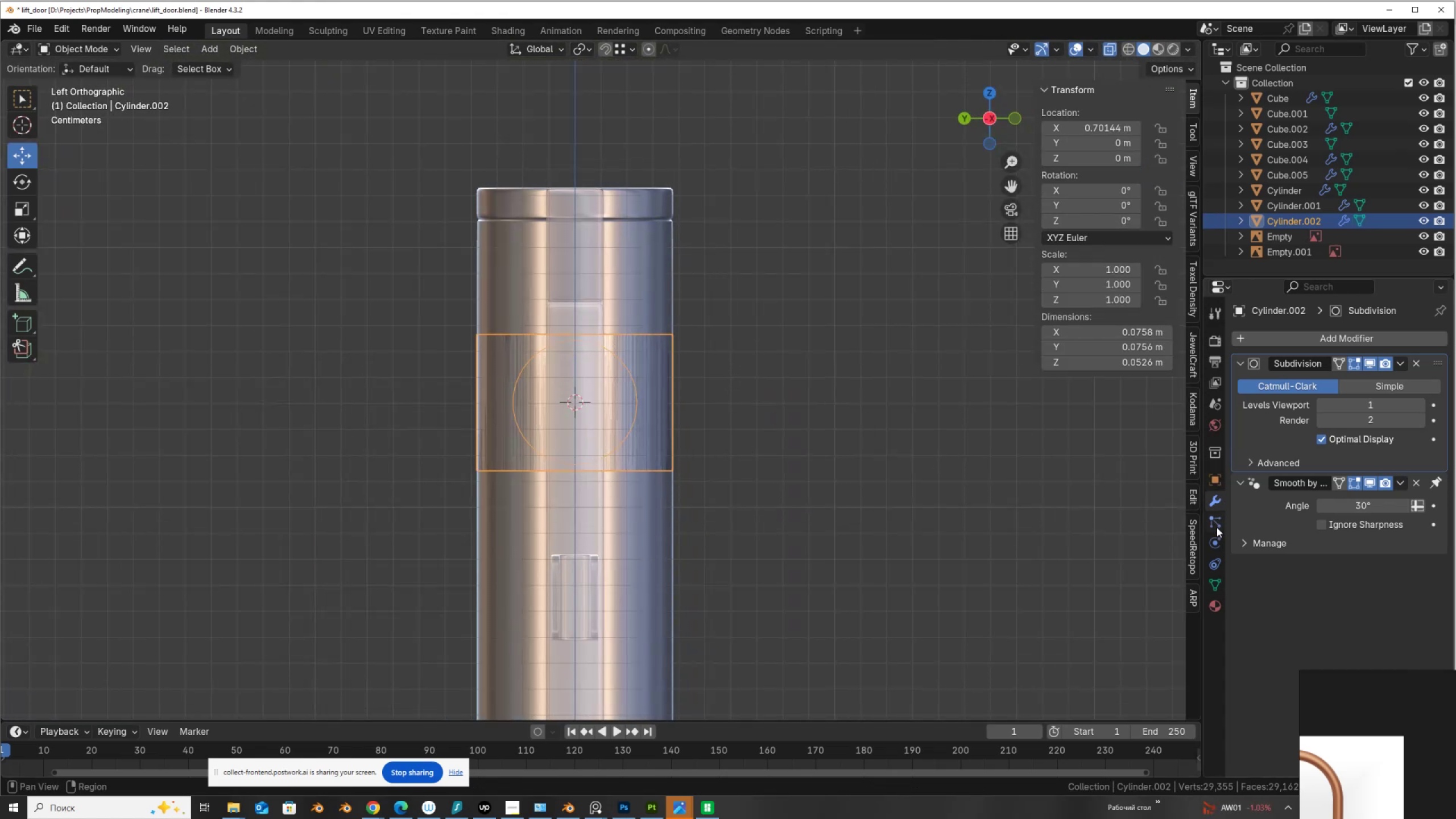 
left_click([1266, 337])
 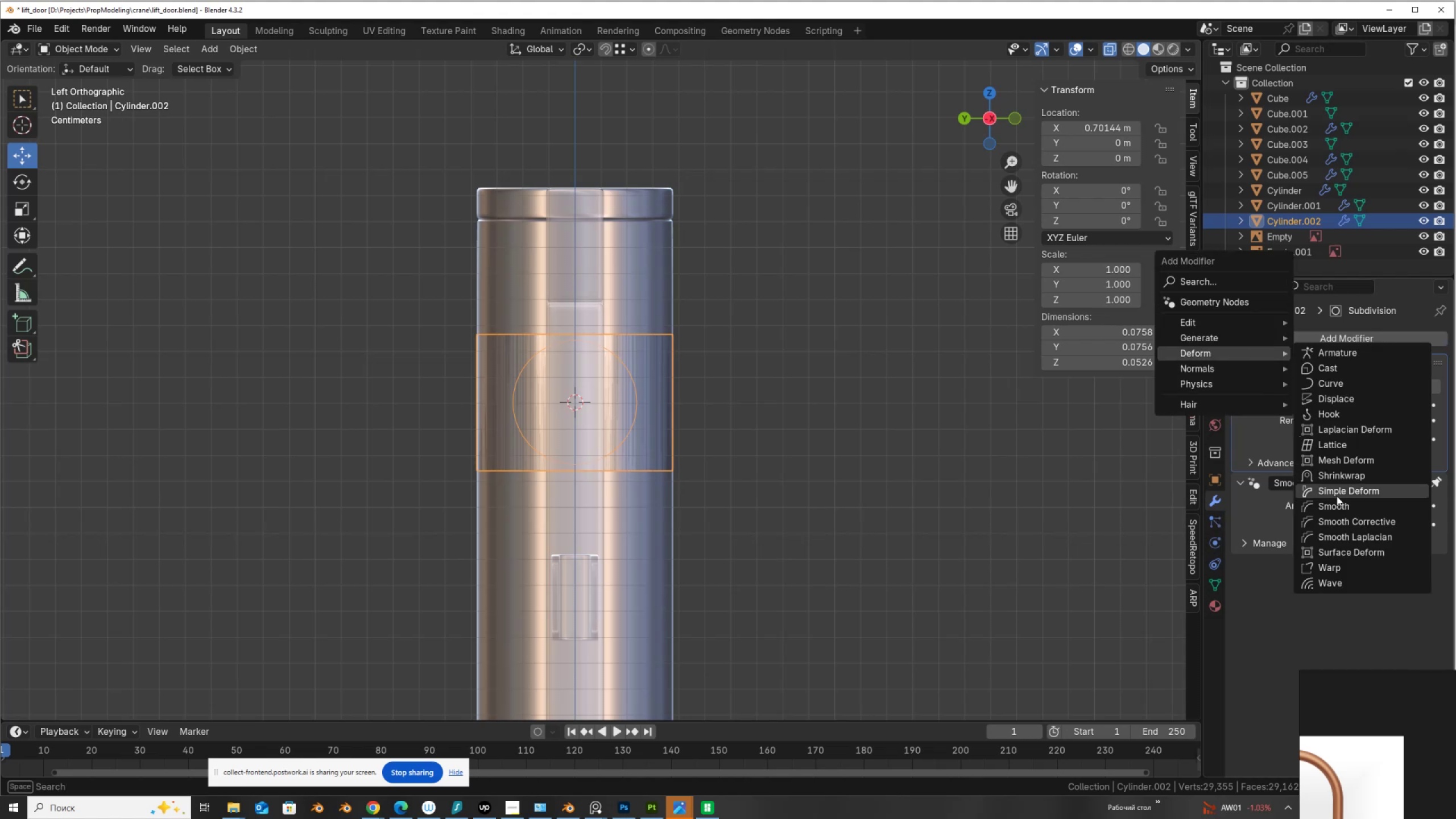 
left_click([1340, 474])
 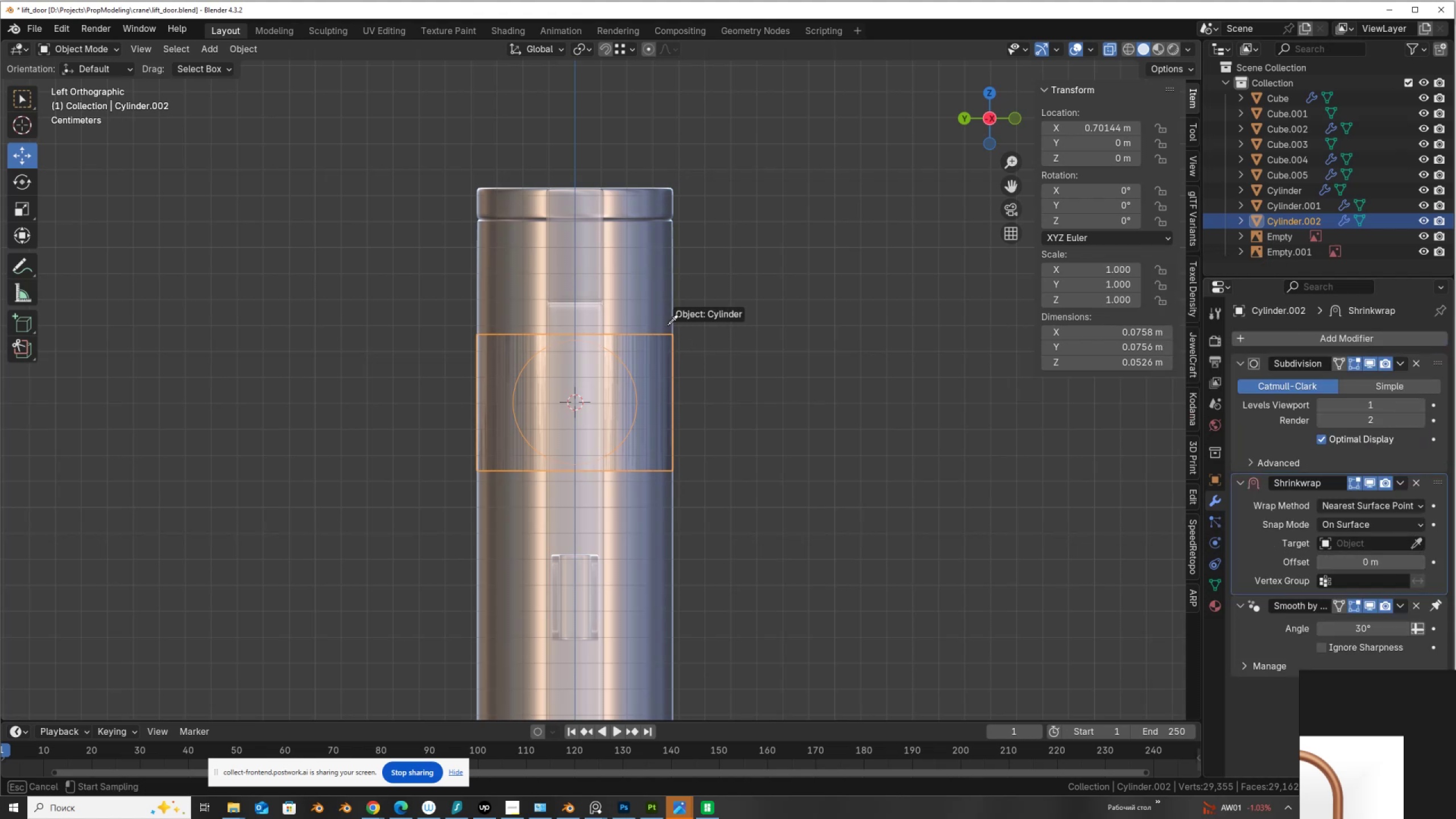 
left_click([653, 302])
 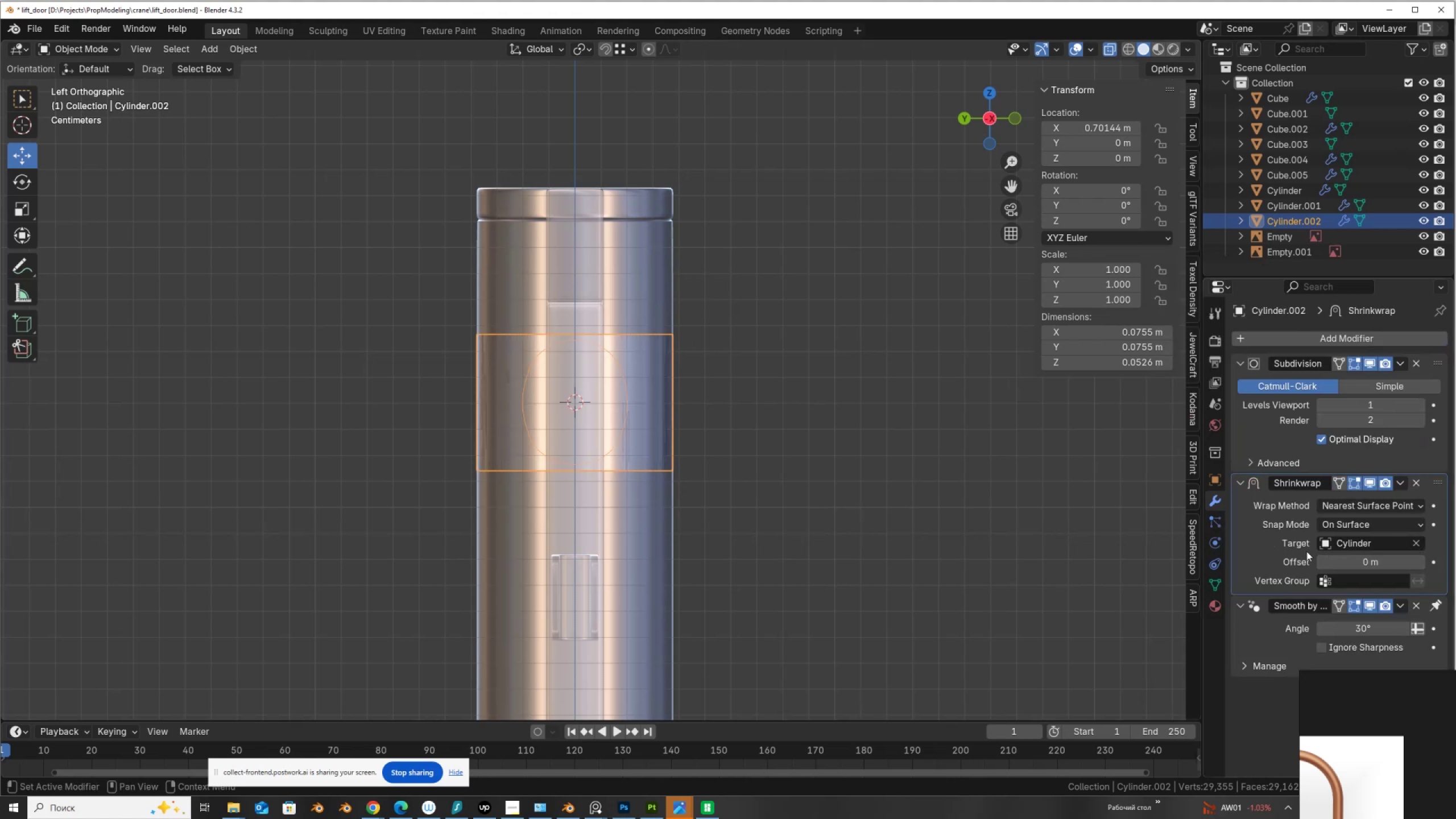 
mouse_move([1357, 543])
 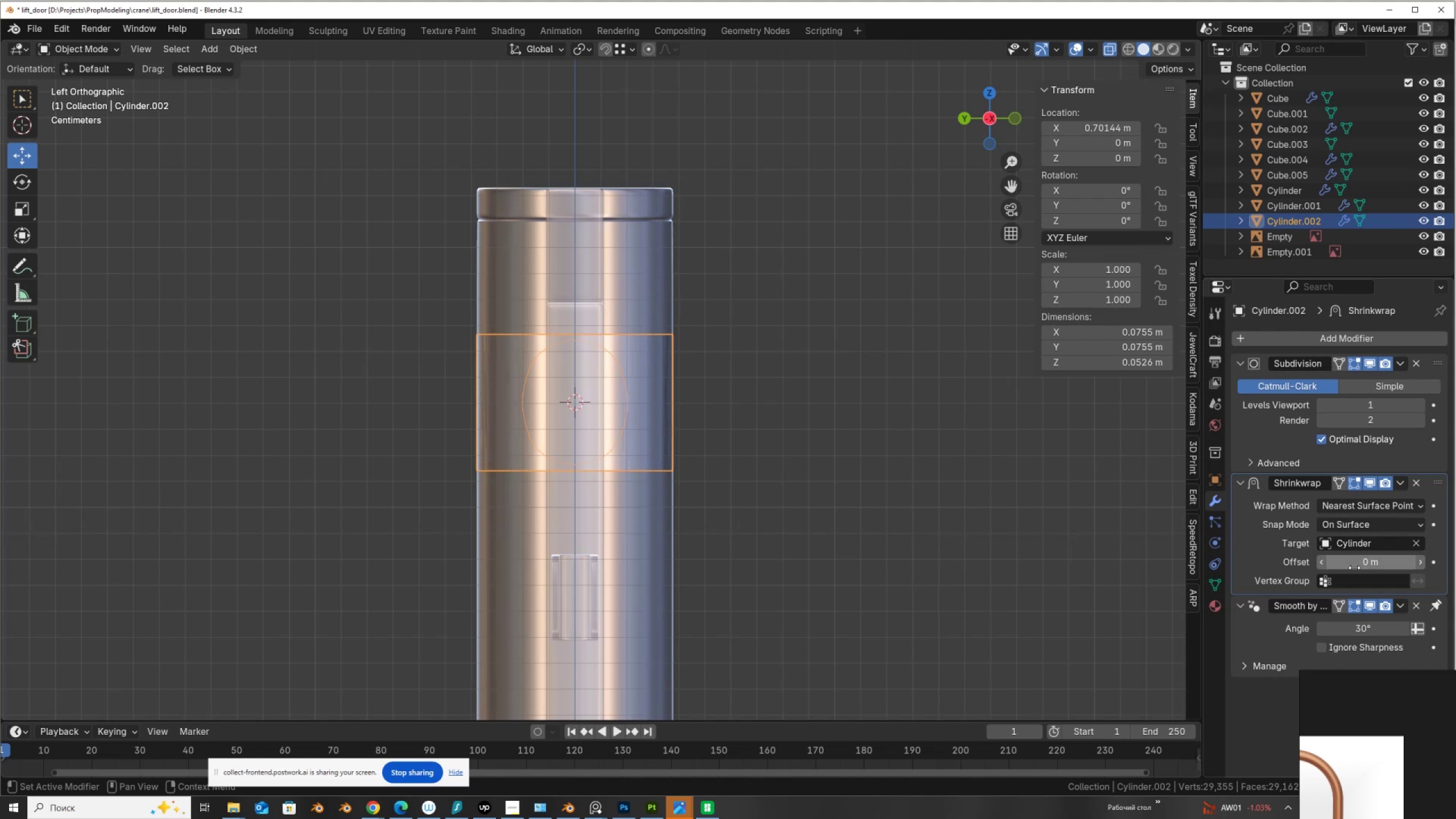 
mouse_move([1358, 580])
 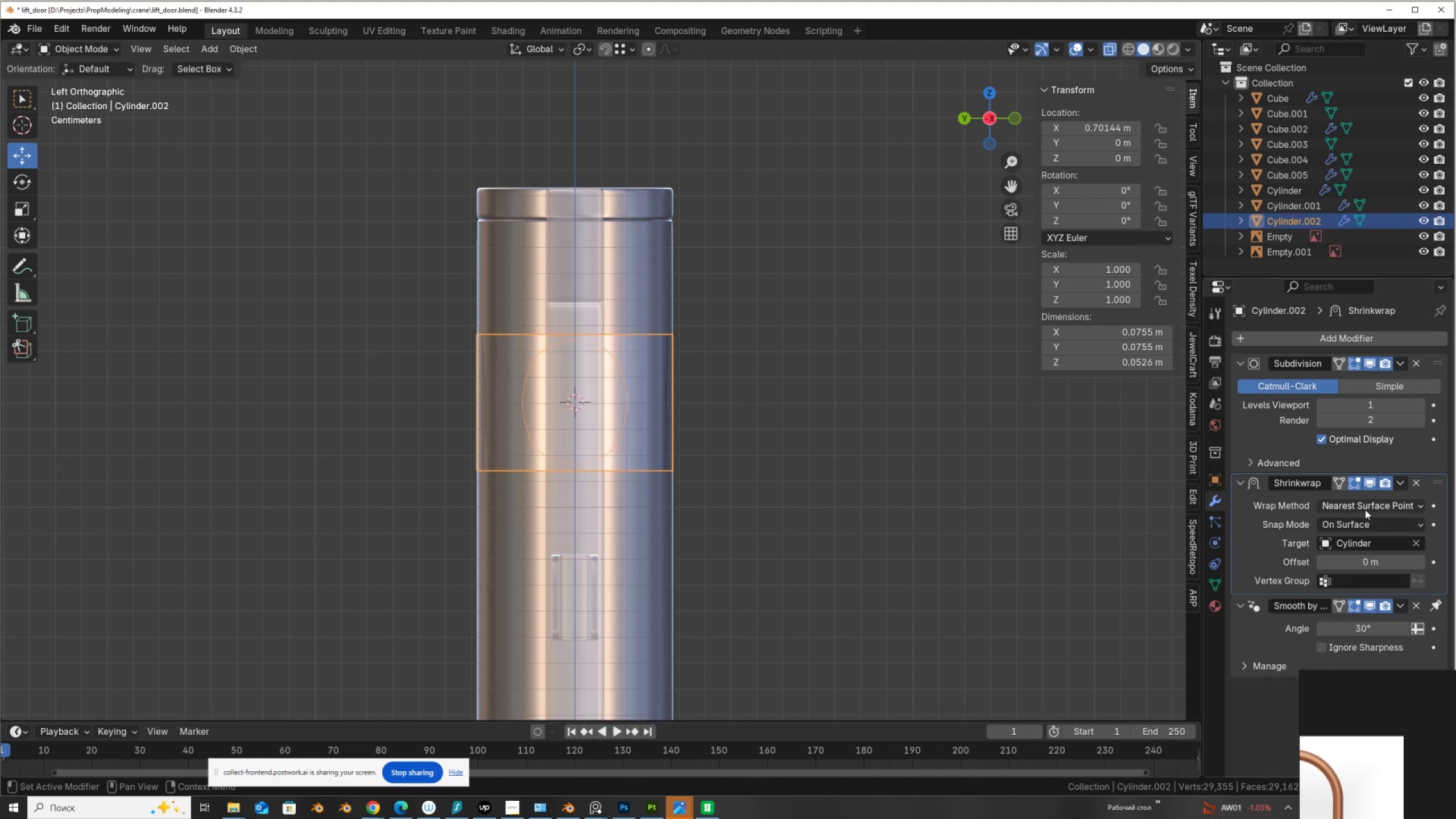 
left_click([1365, 502])
 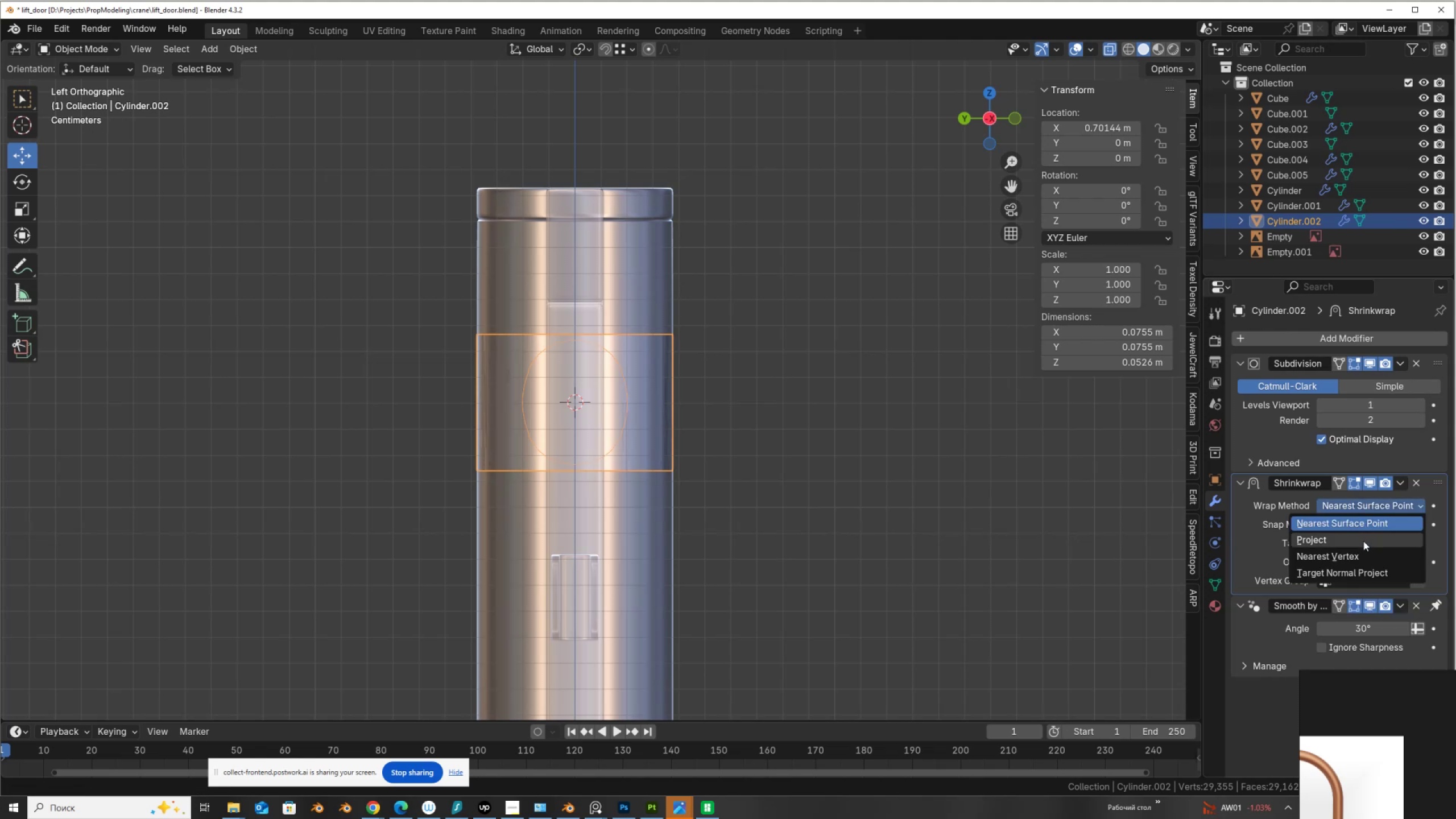 
left_click([1363, 541])
 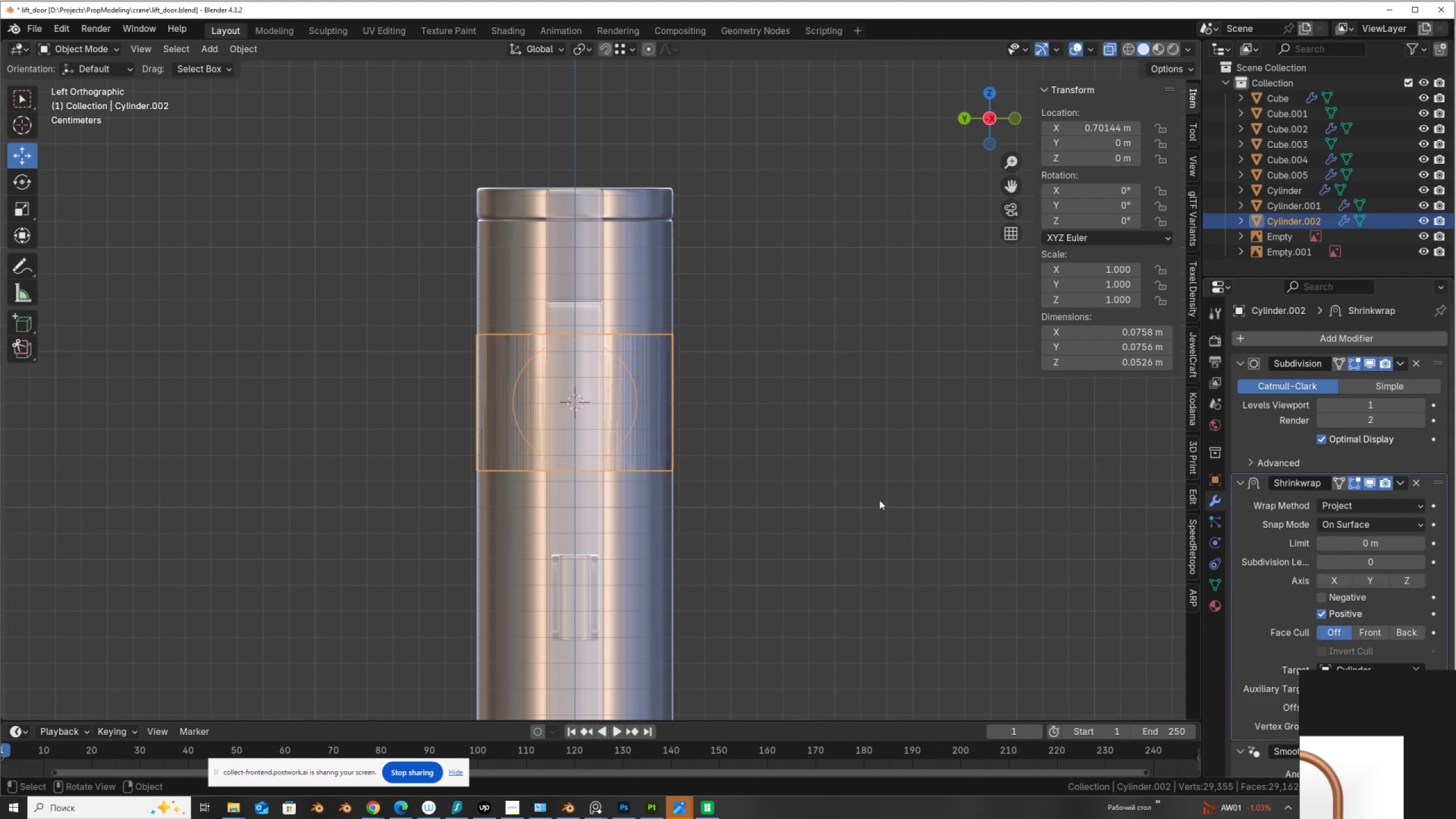 
scroll: coordinate [657, 456], scroll_direction: up, amount: 1.0
 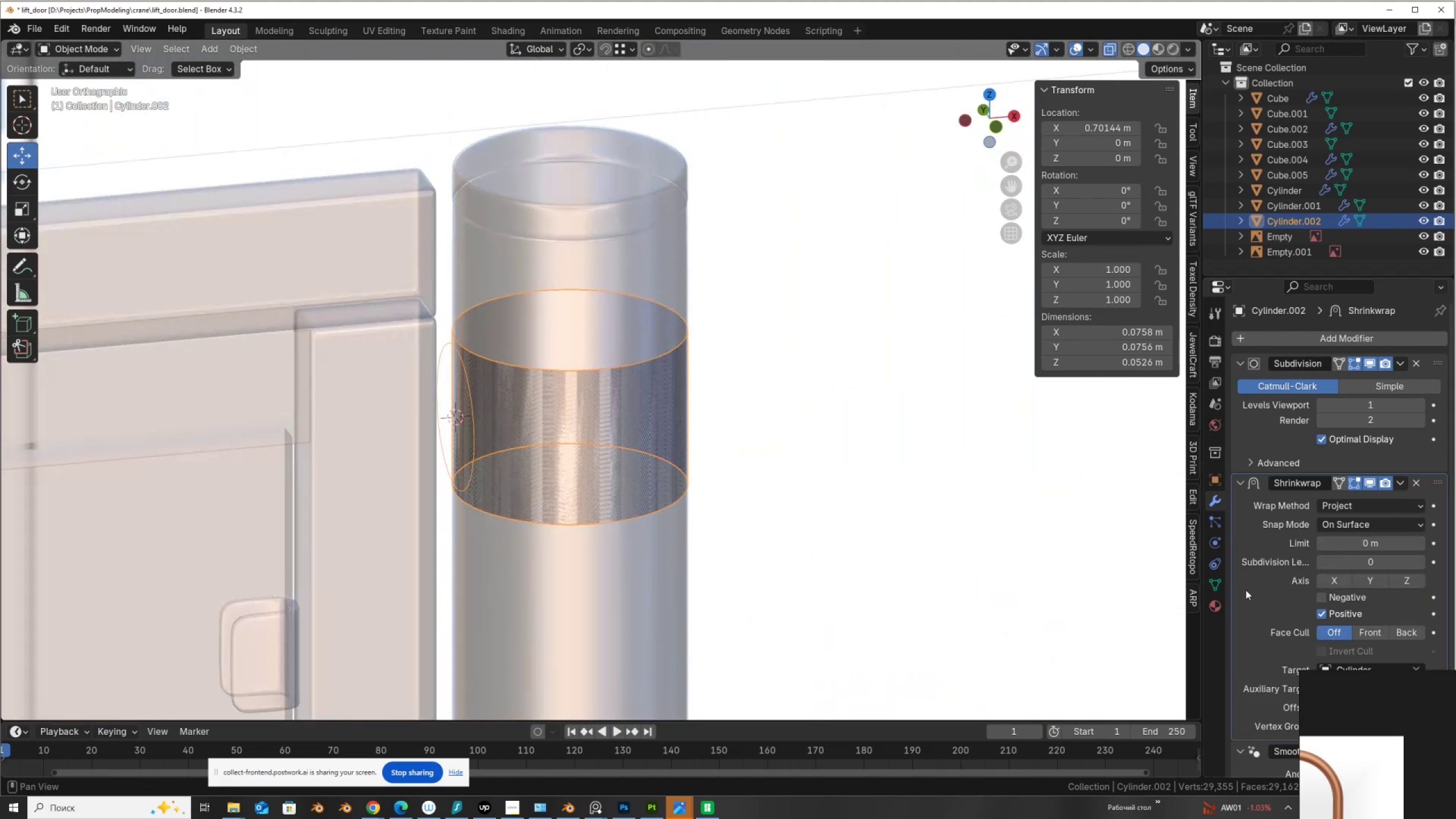 
left_click([1323, 594])
 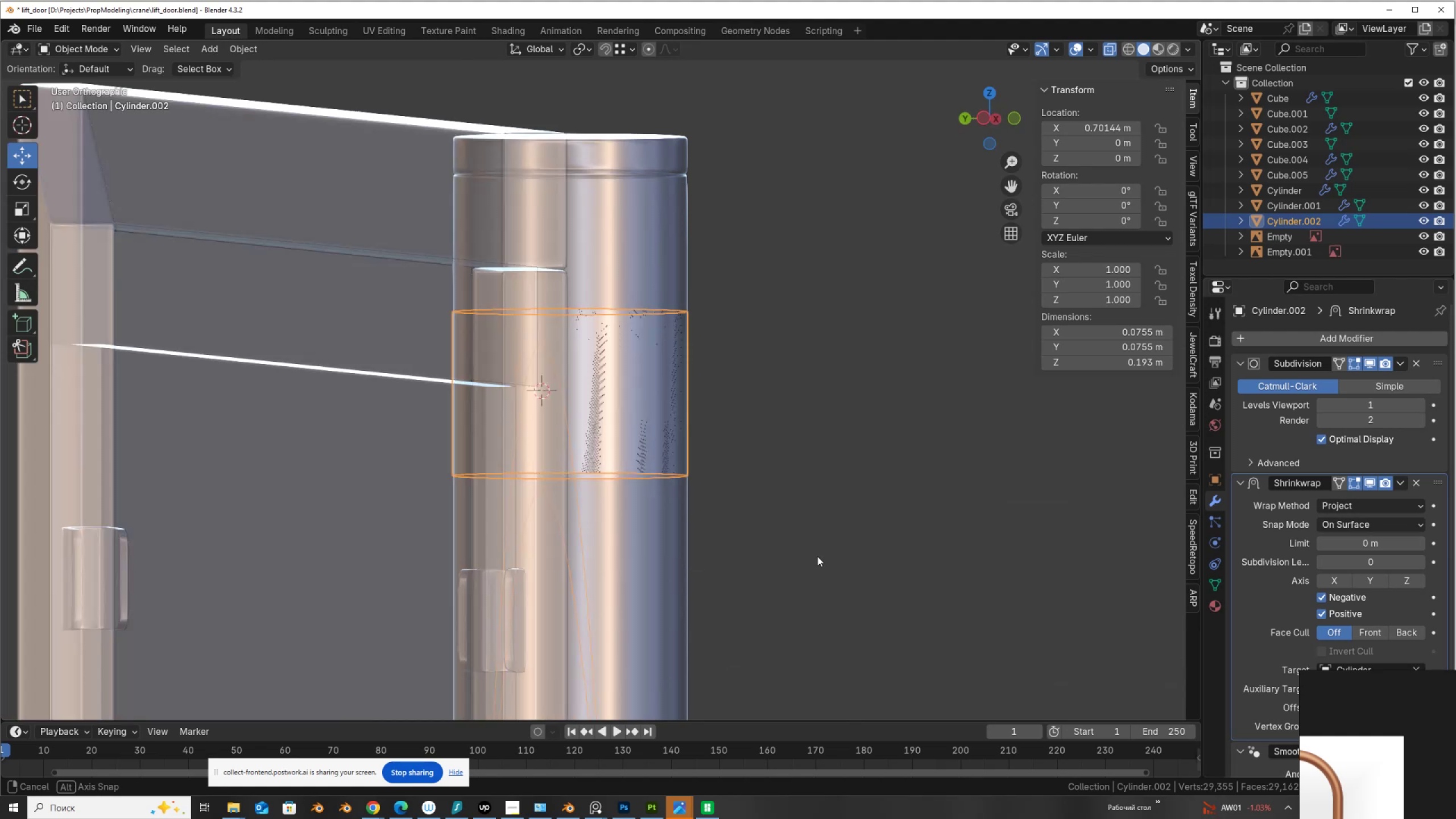 
hold_key(key=AltLeft, duration=0.58)
 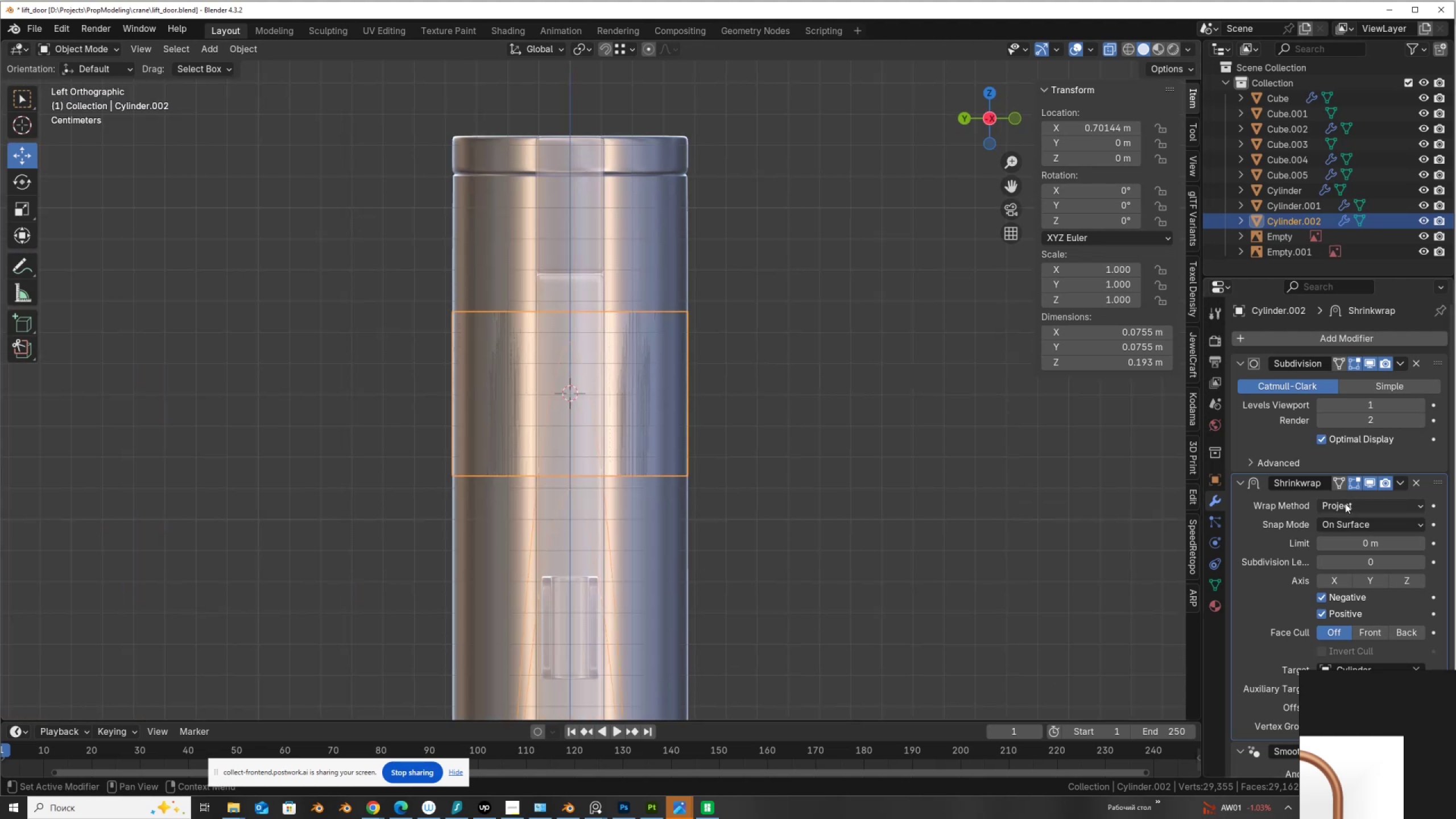 
left_click([1345, 505])
 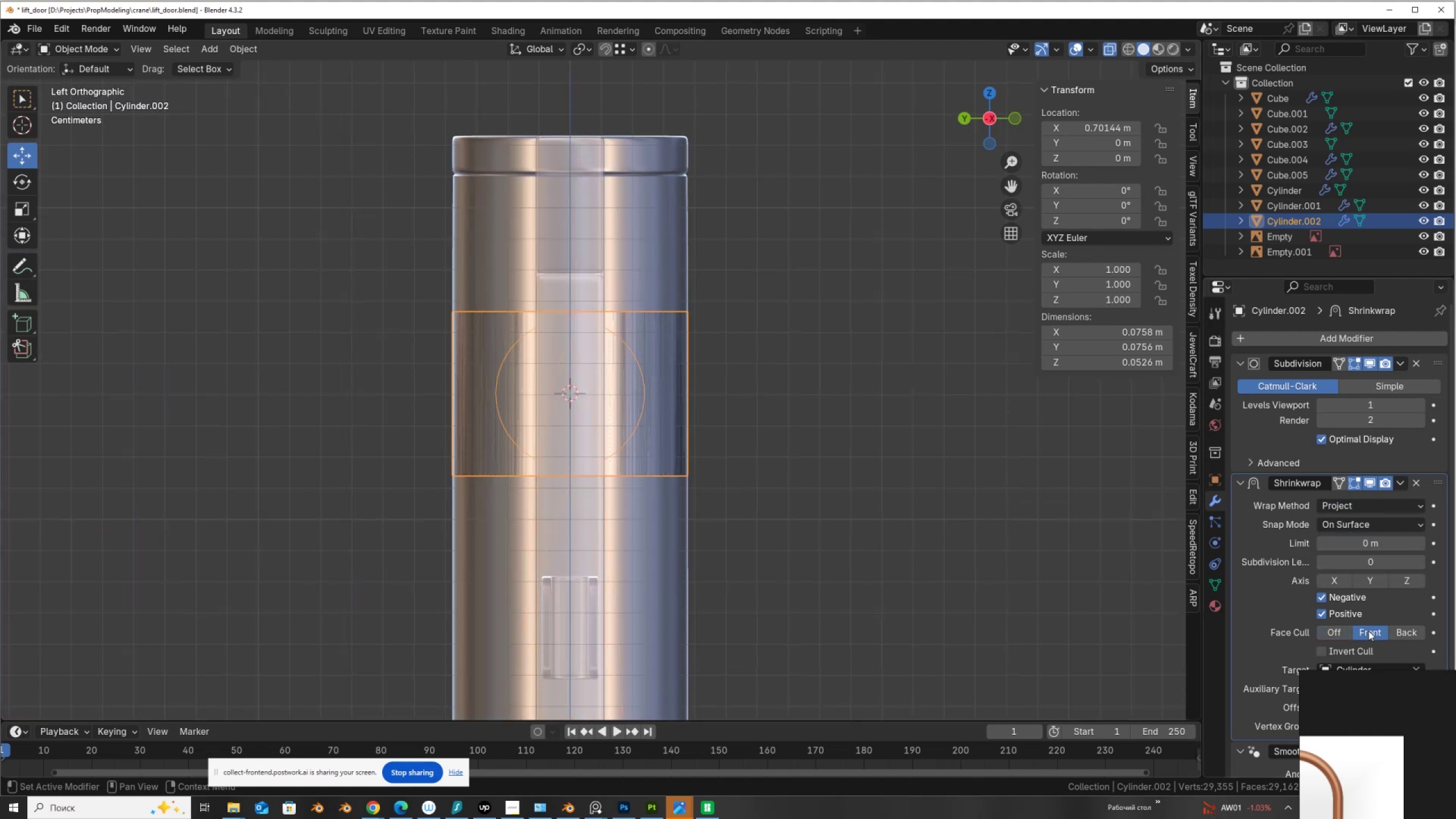 
scroll: coordinate [762, 510], scroll_direction: down, amount: 1.0
 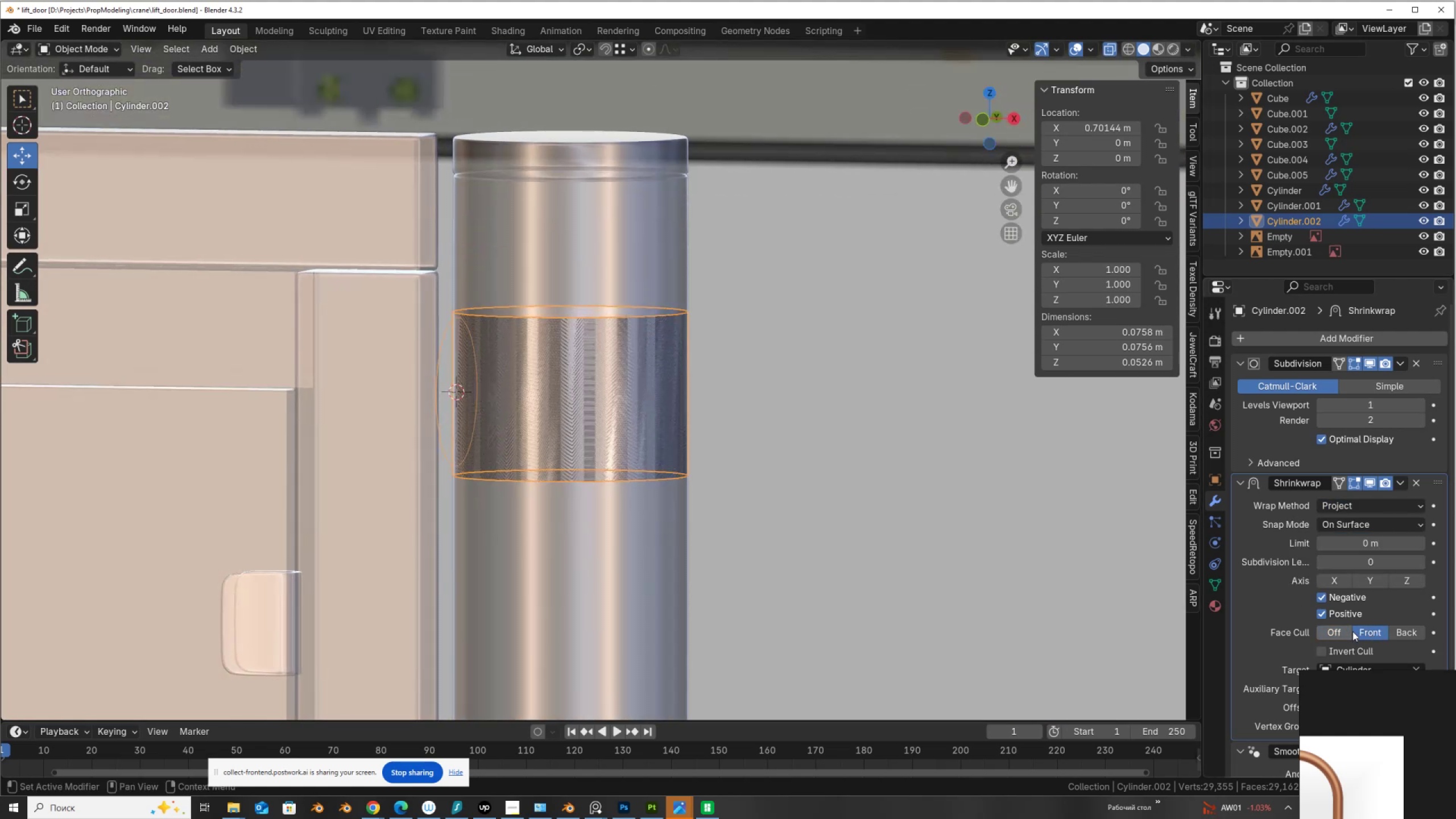 
left_click([1410, 628])
 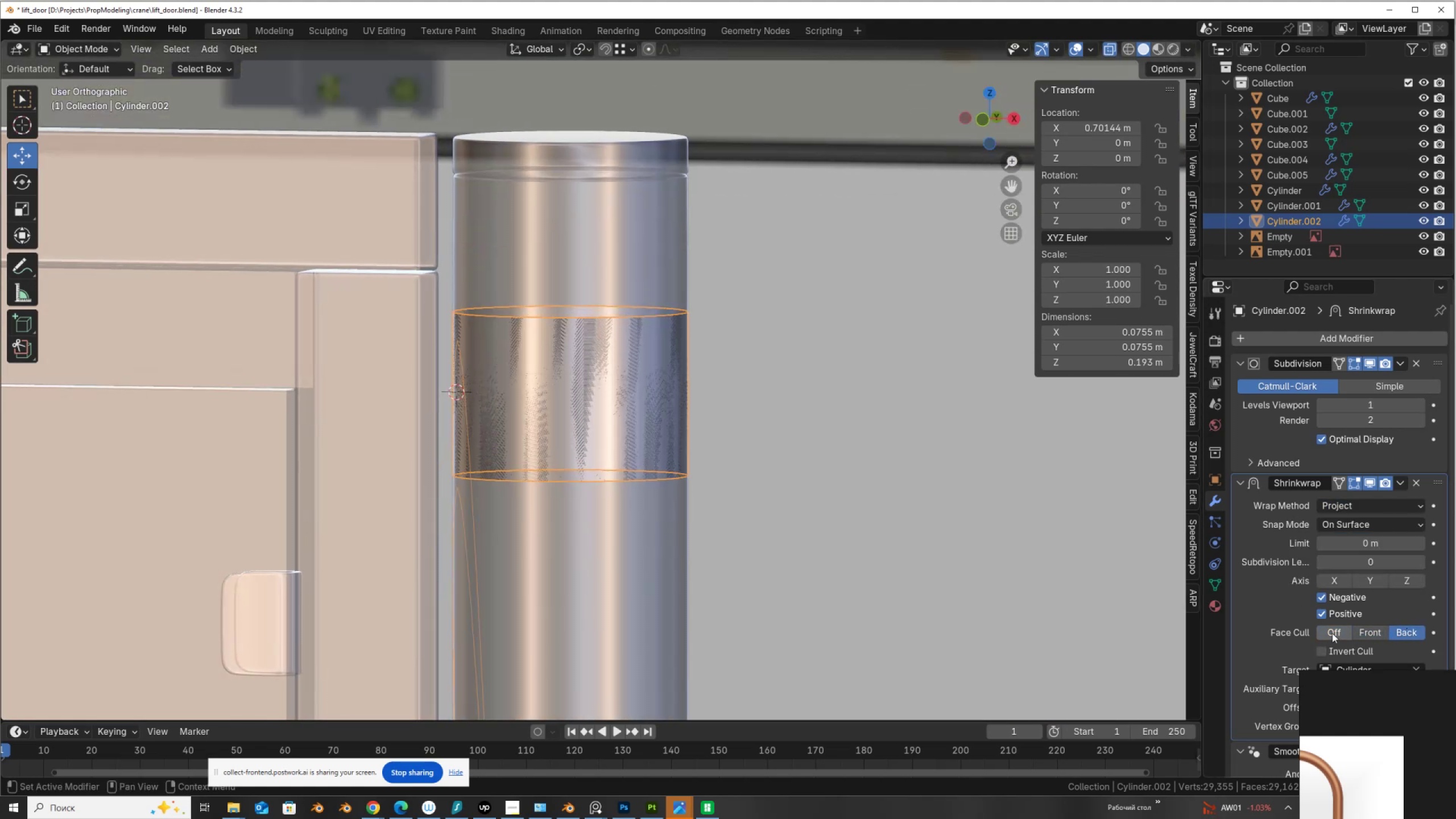 
left_click([1337, 630])
 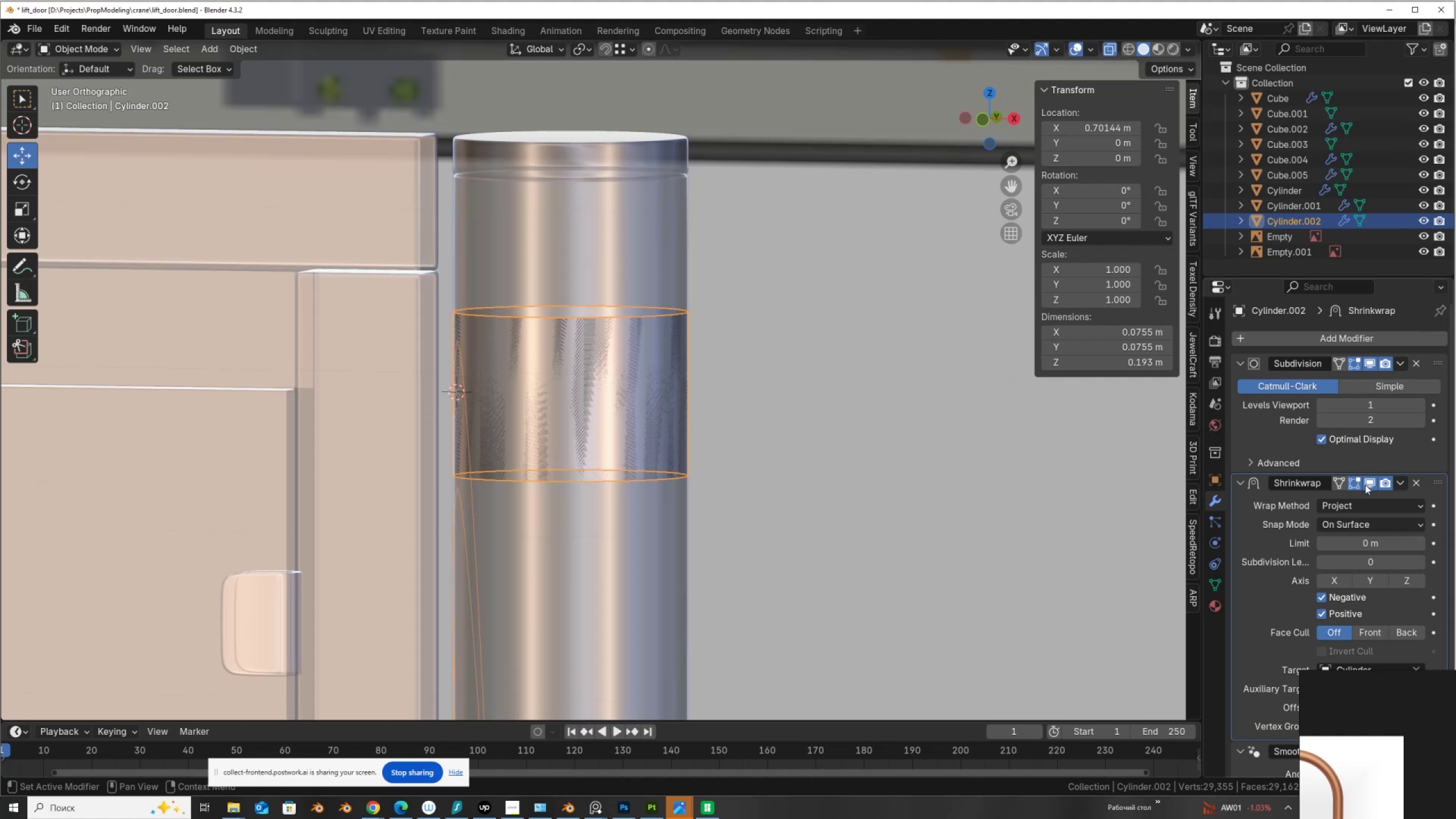 
left_click([1368, 502])
 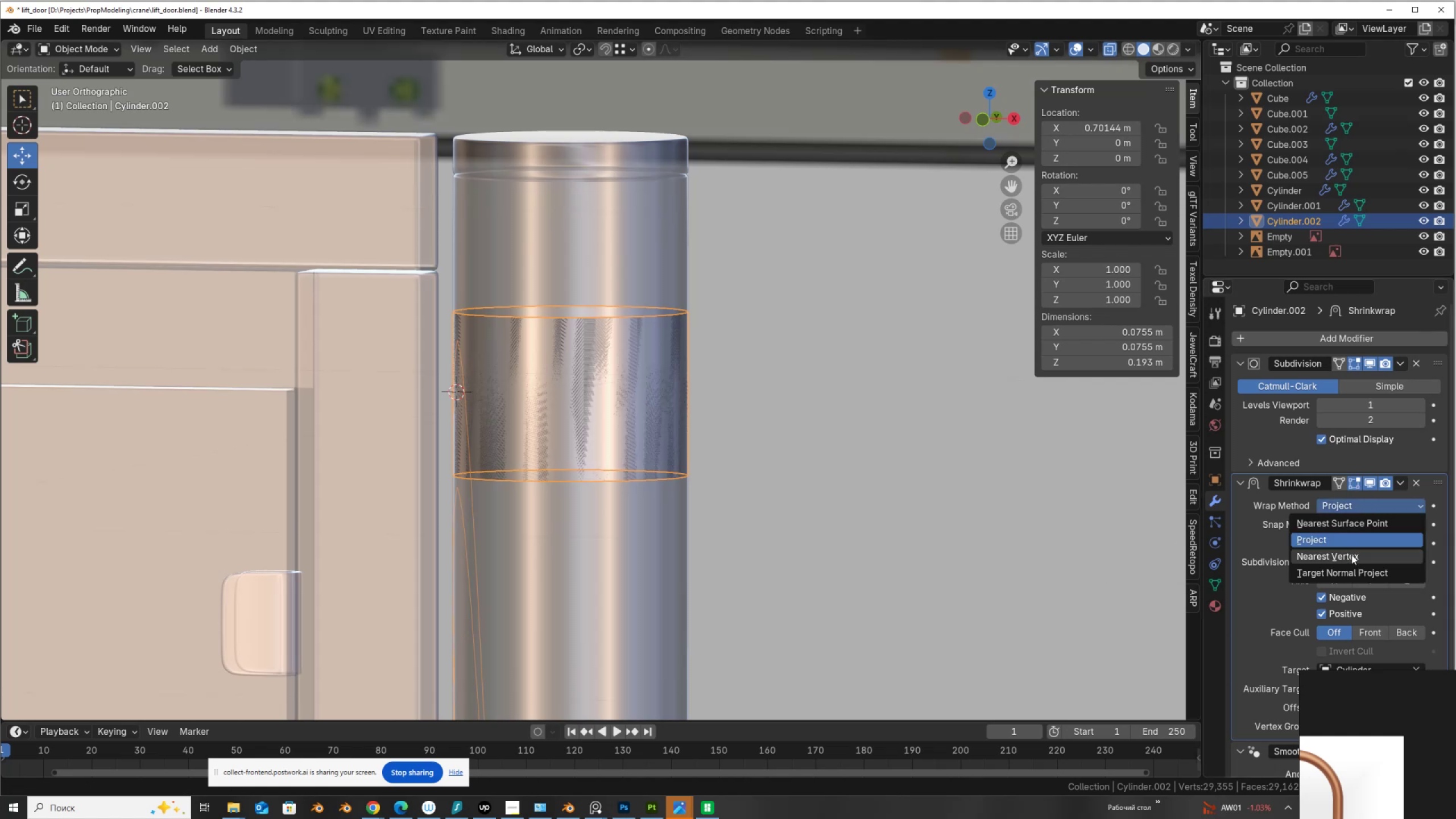 
left_click([1351, 555])
 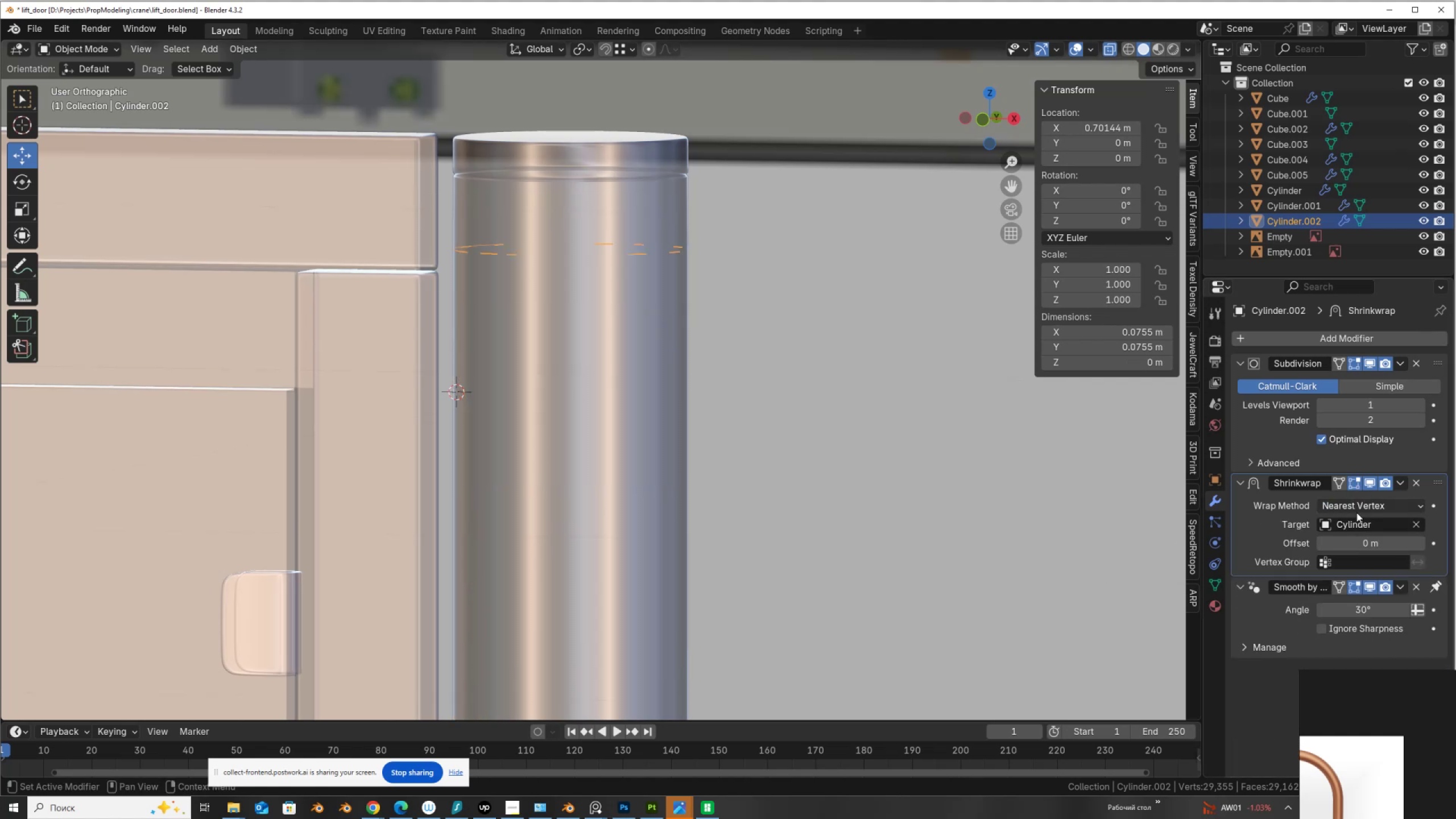 
left_click([1359, 507])
 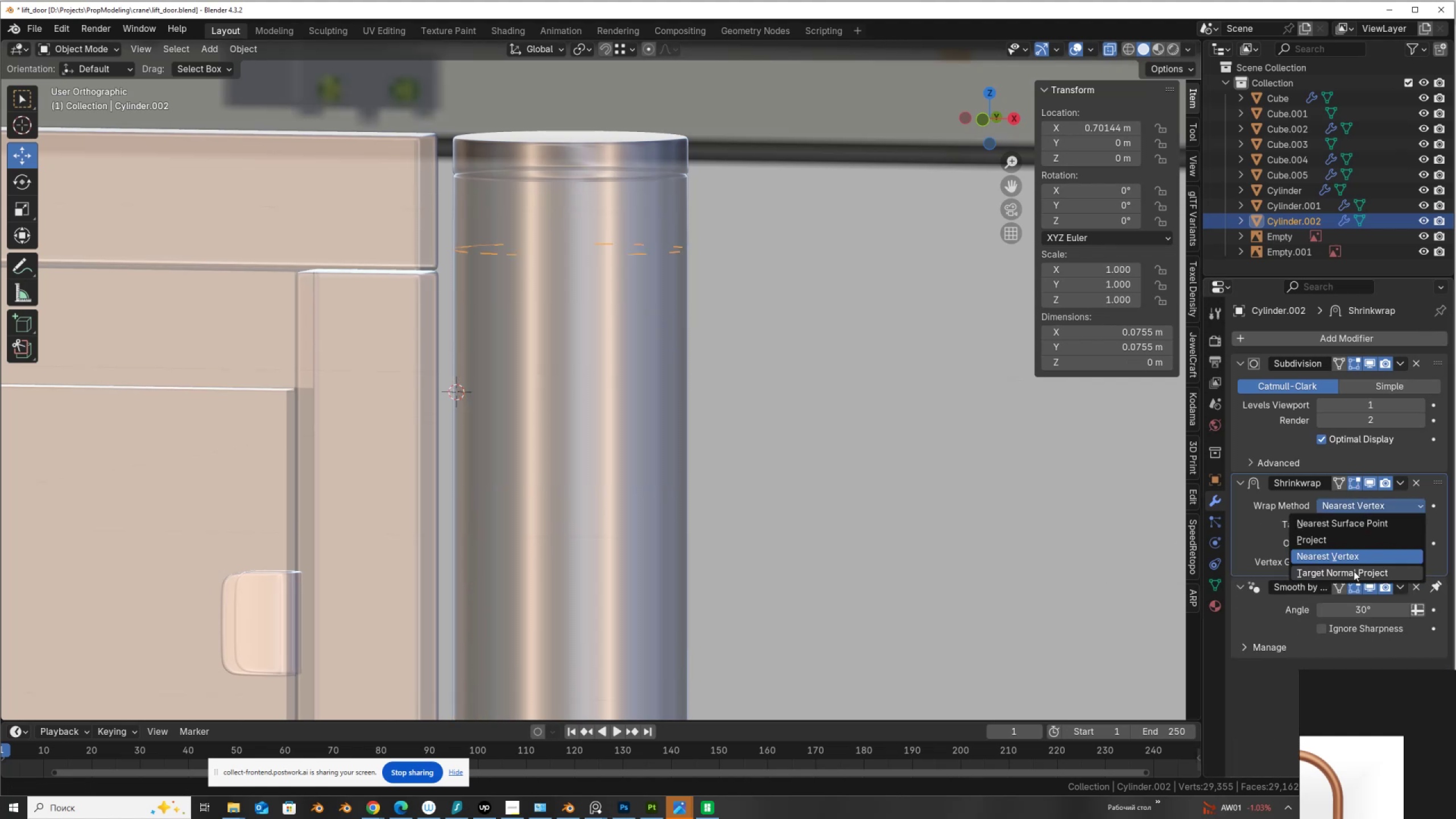 
left_click([1354, 571])
 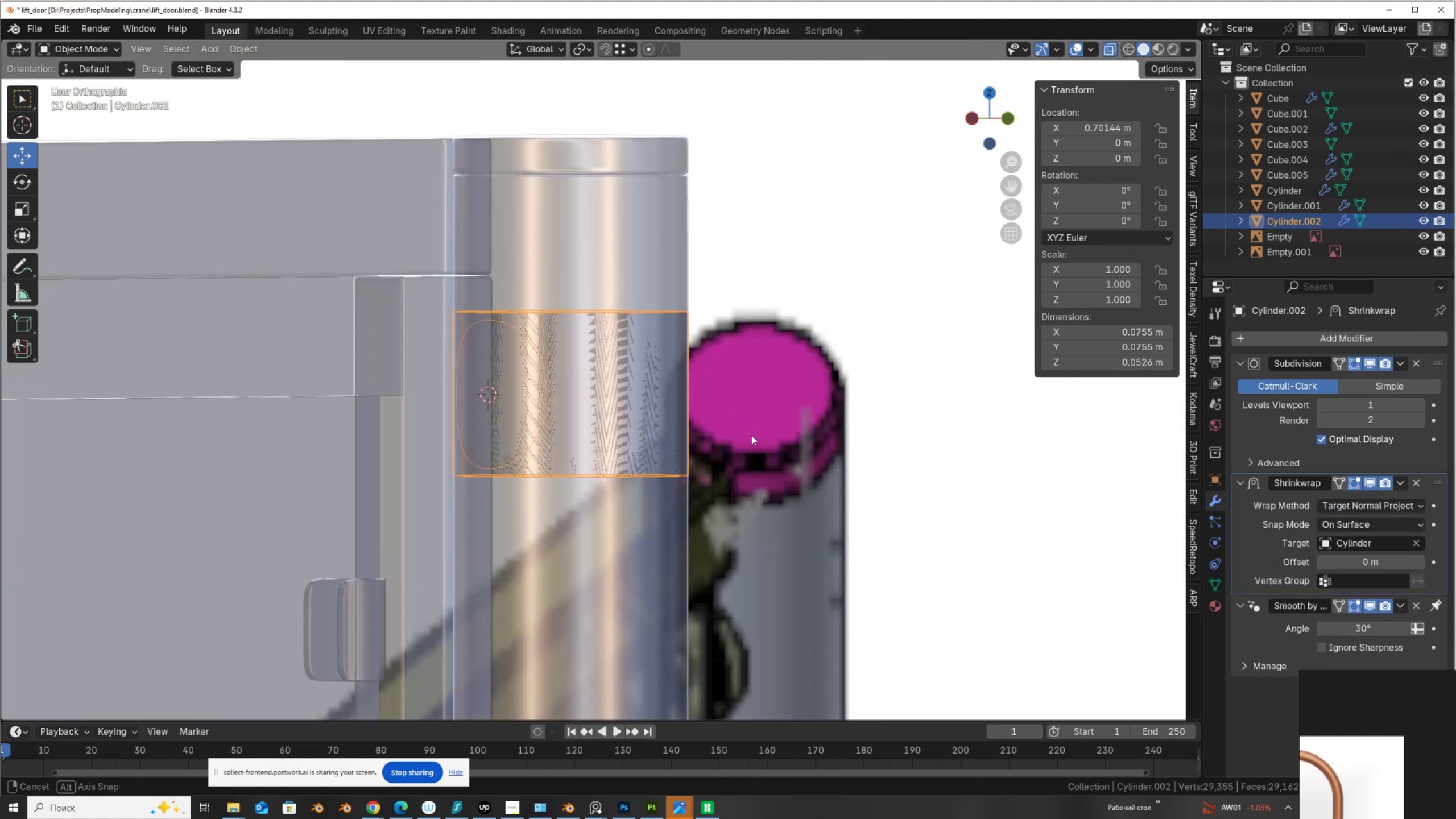 
hold_key(key=AltLeft, duration=0.5)
 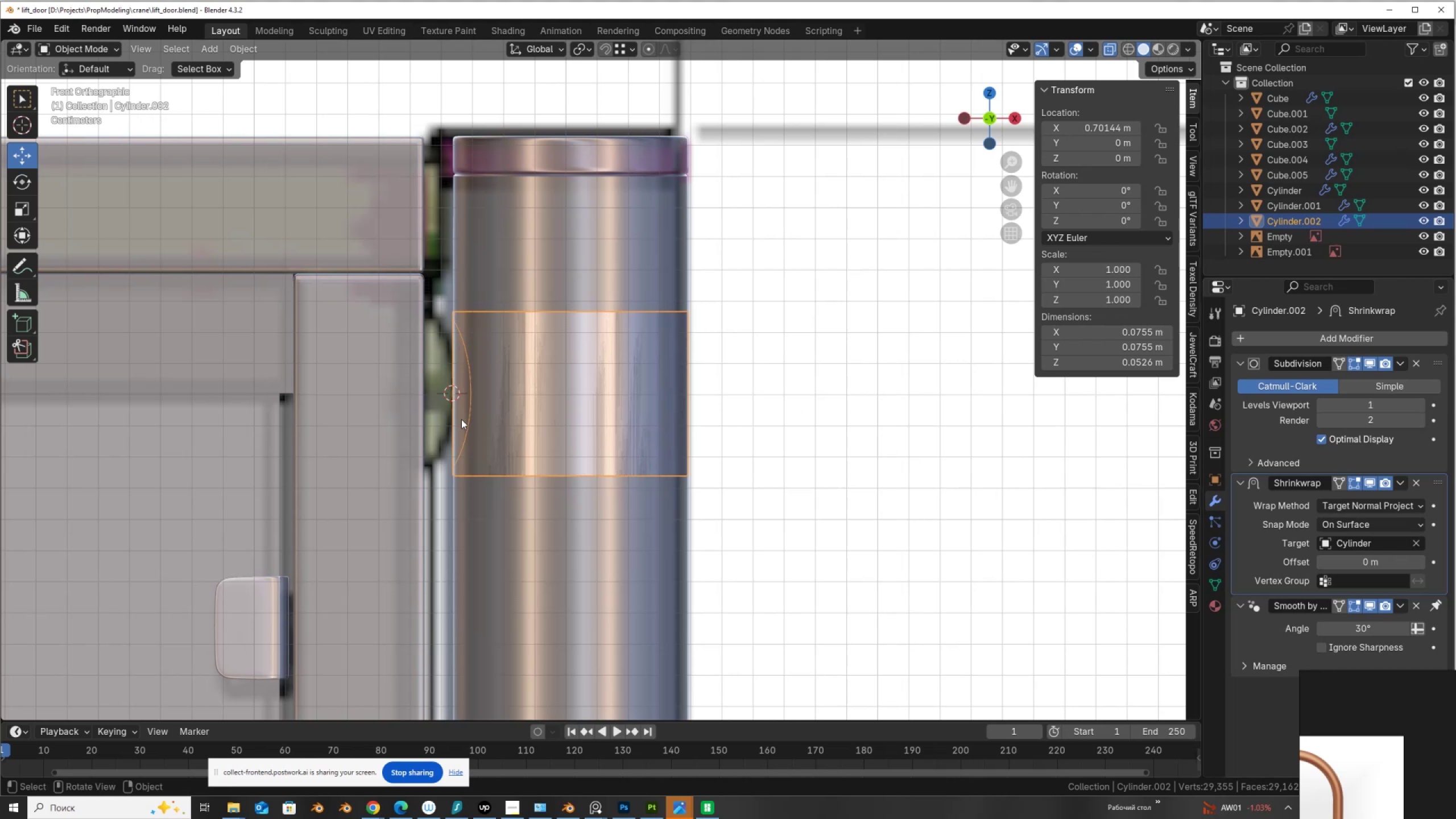 
left_click([471, 410])
 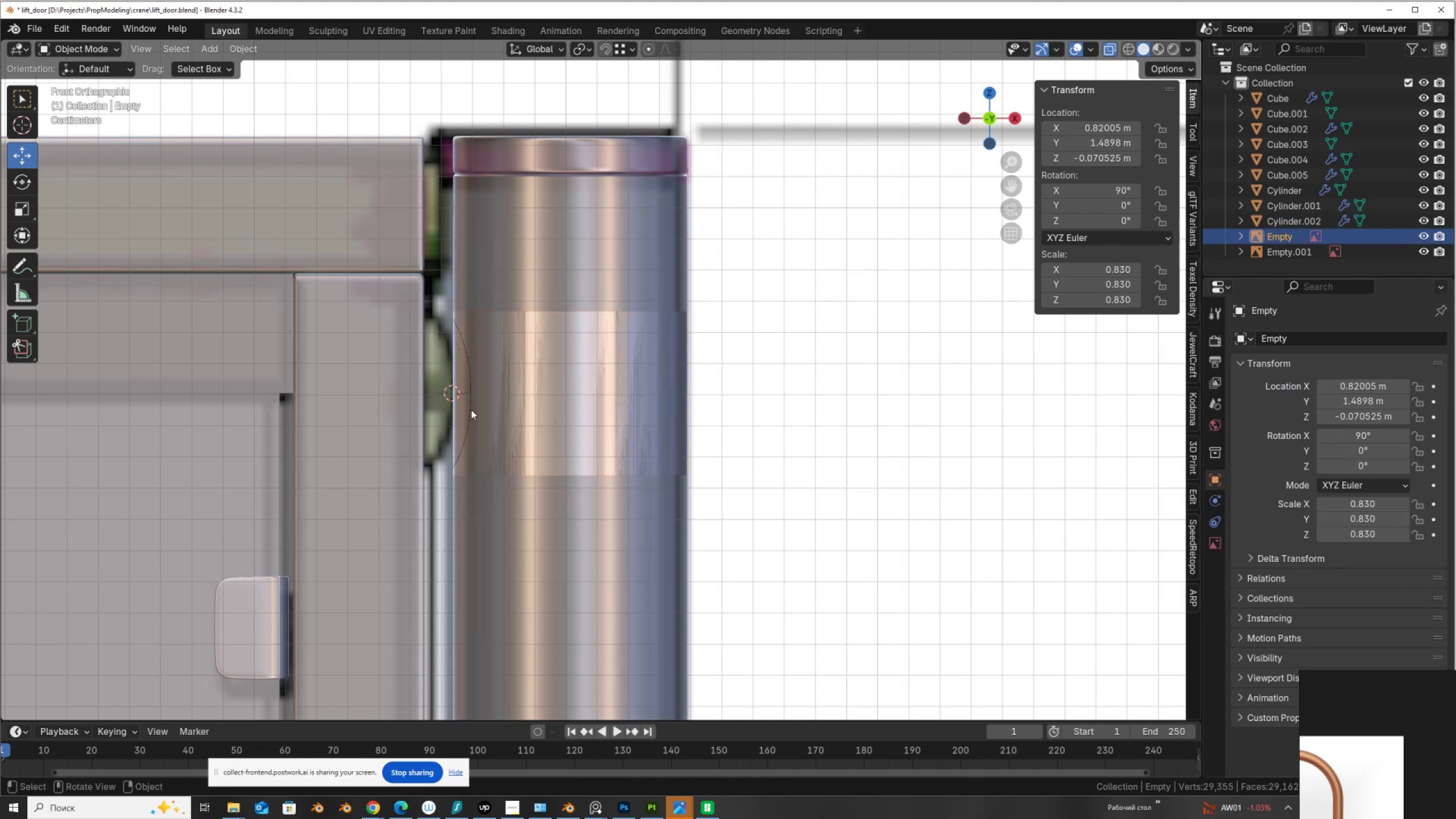 
left_click([471, 410])
 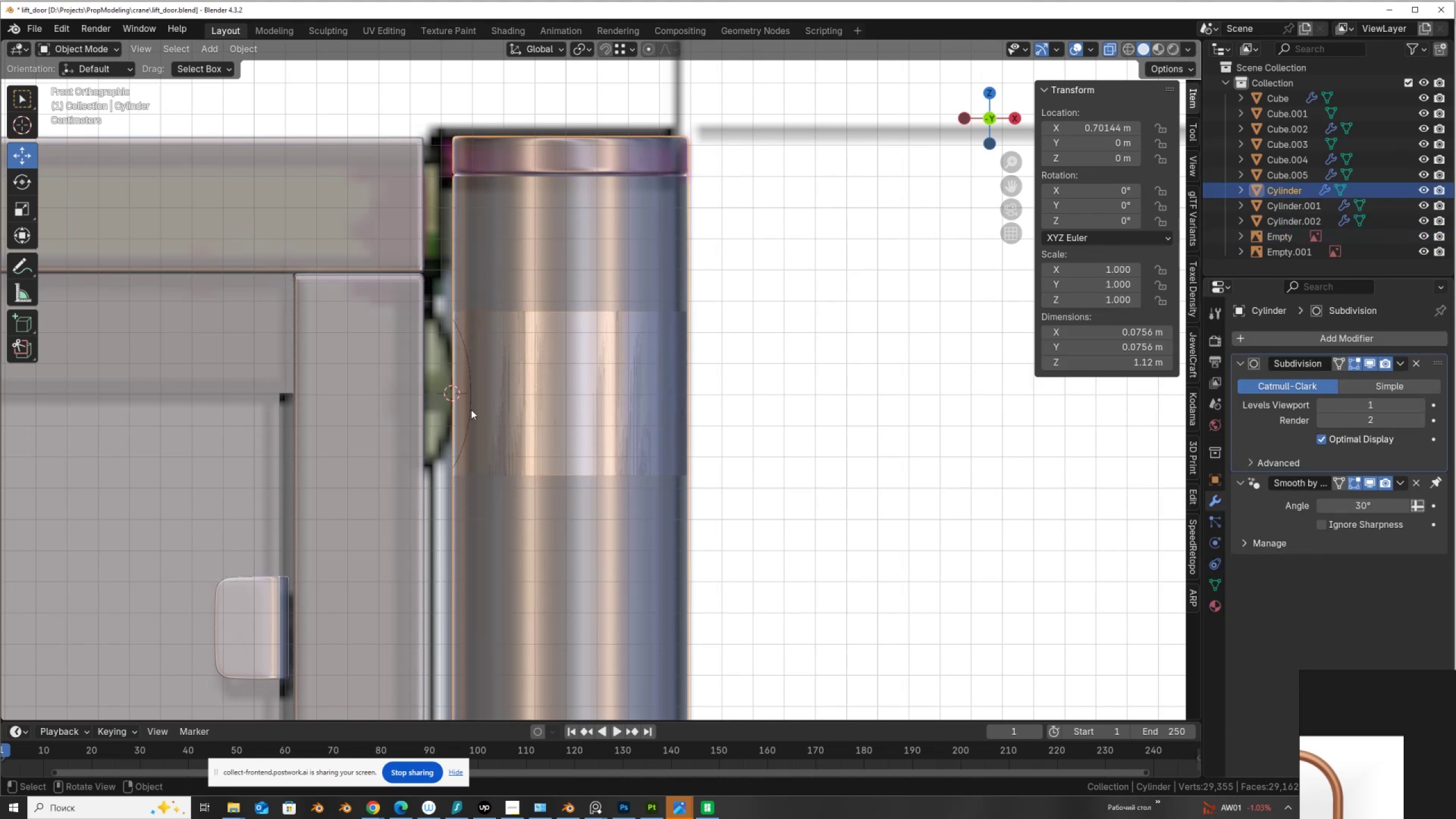 
left_click([471, 410])
 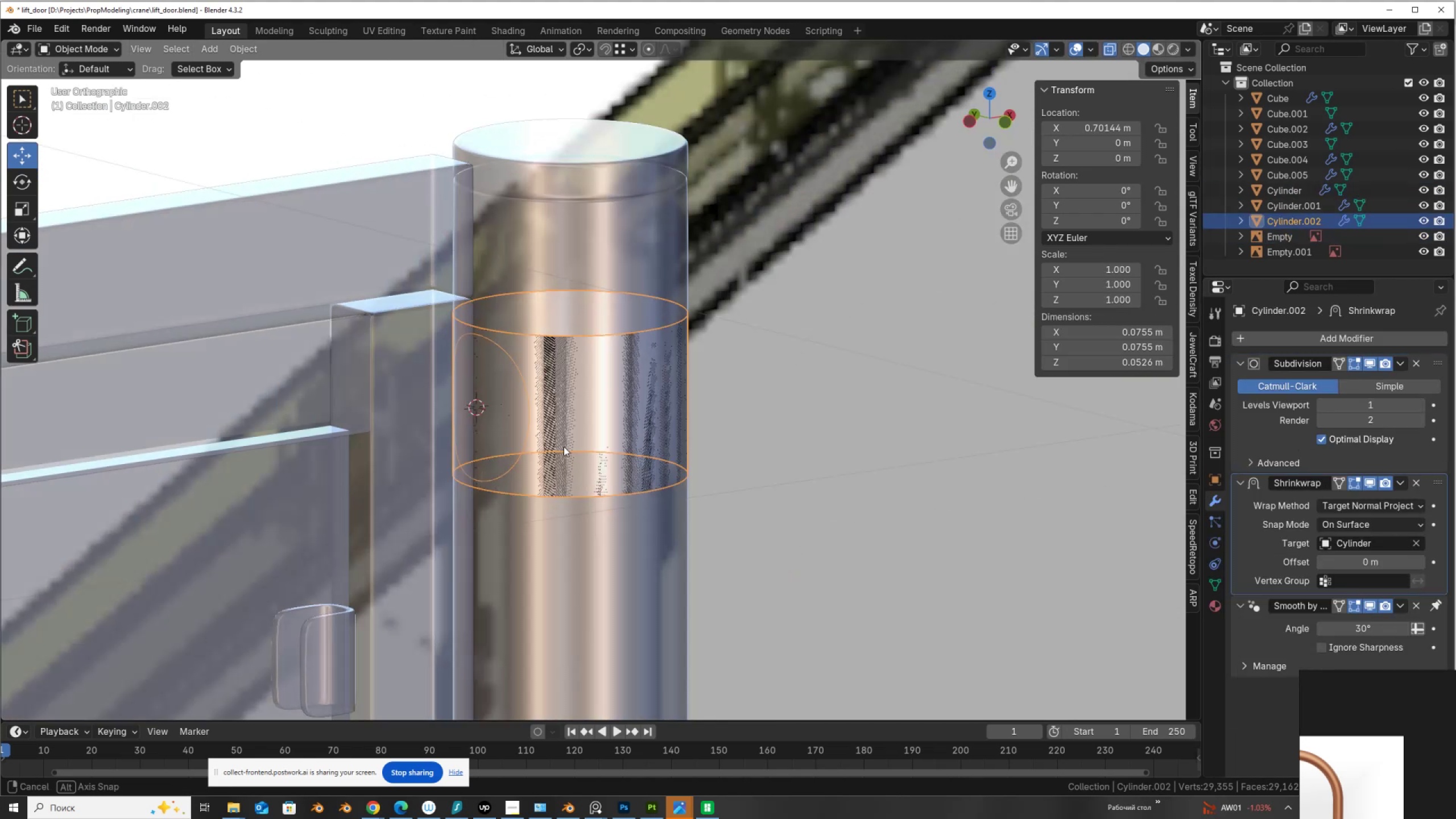 
key(Tab)
 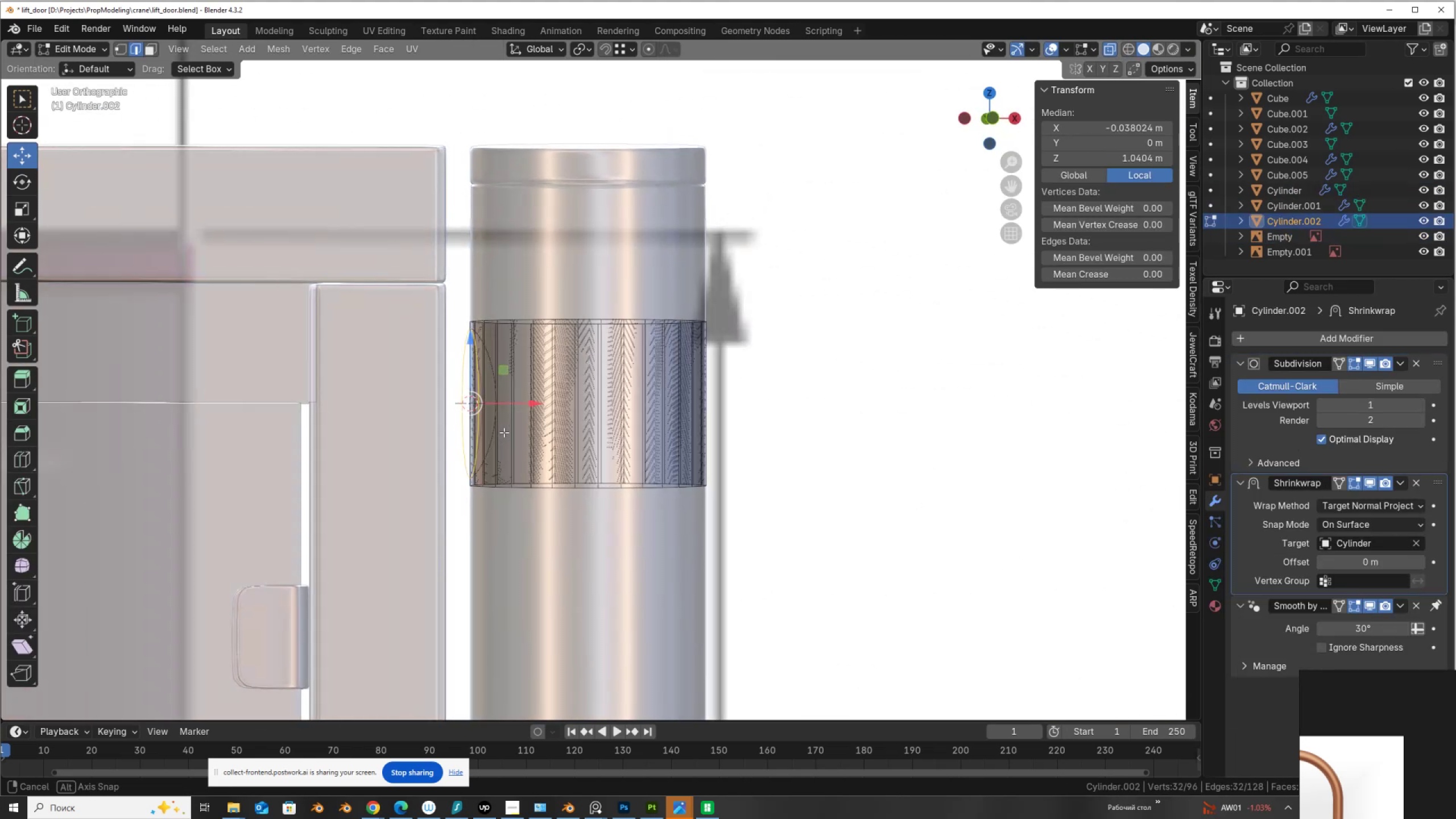 
hold_key(key=AltLeft, duration=0.69)
 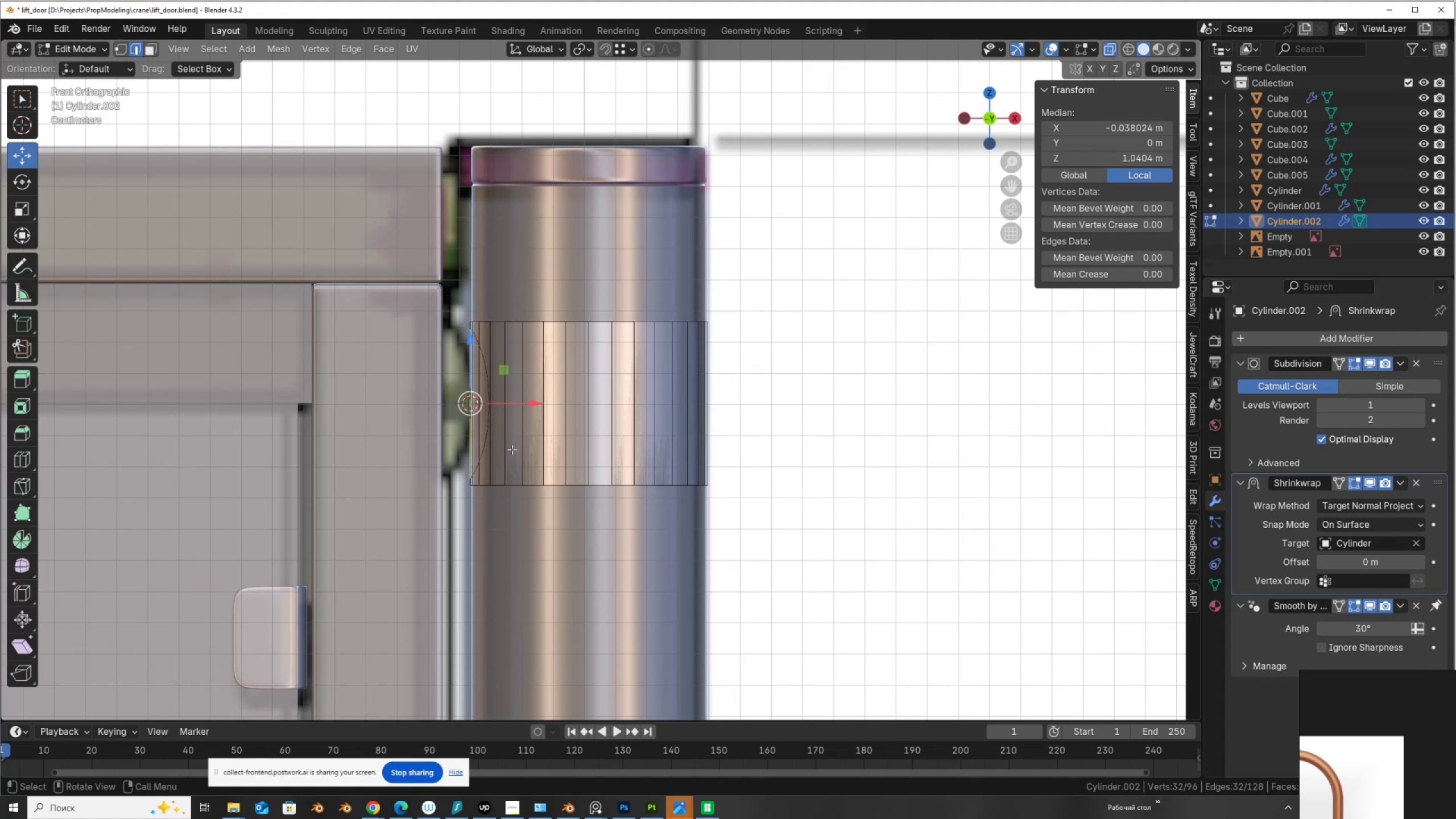 
type(sy)
 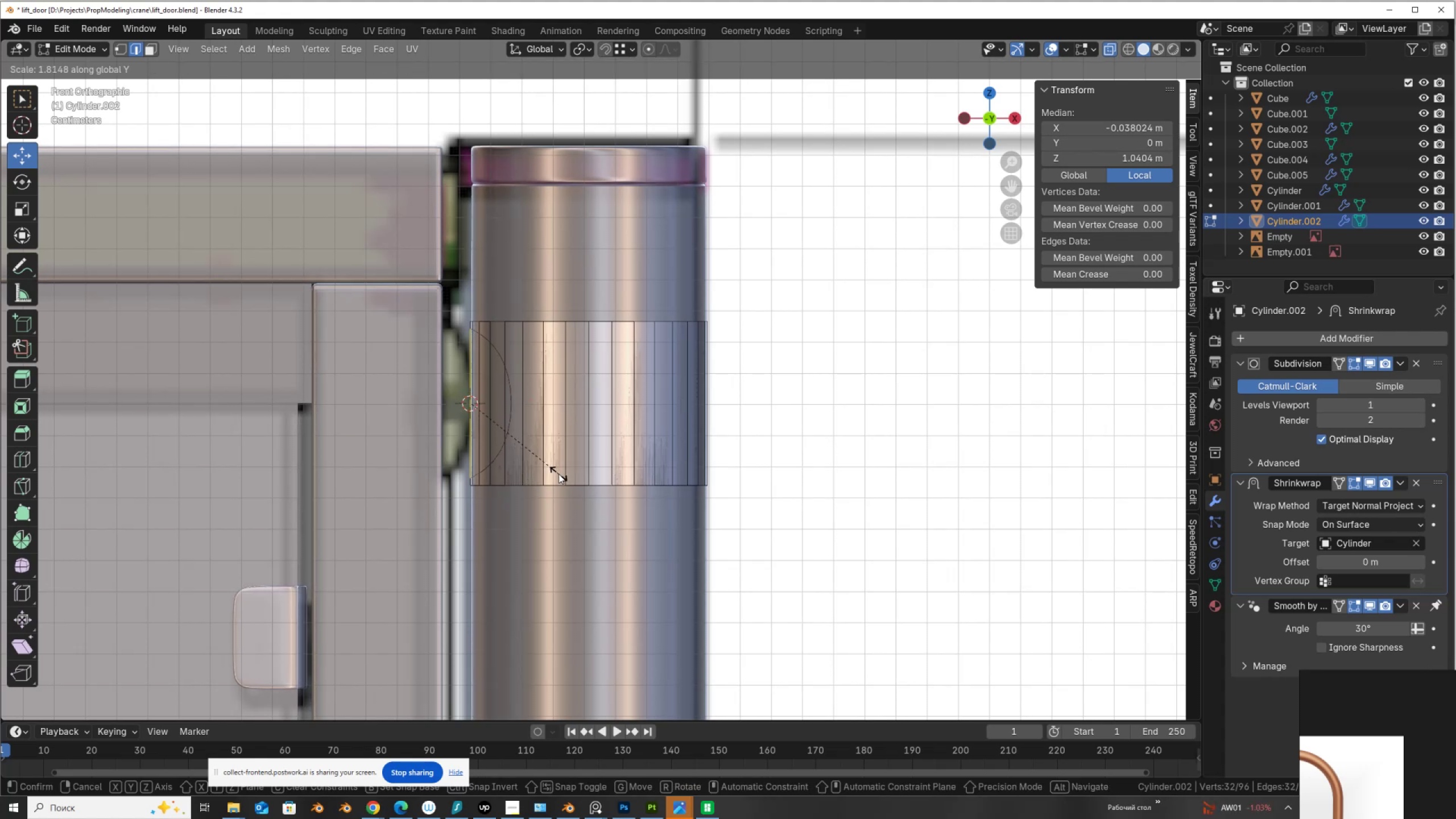 
left_click([562, 474])
 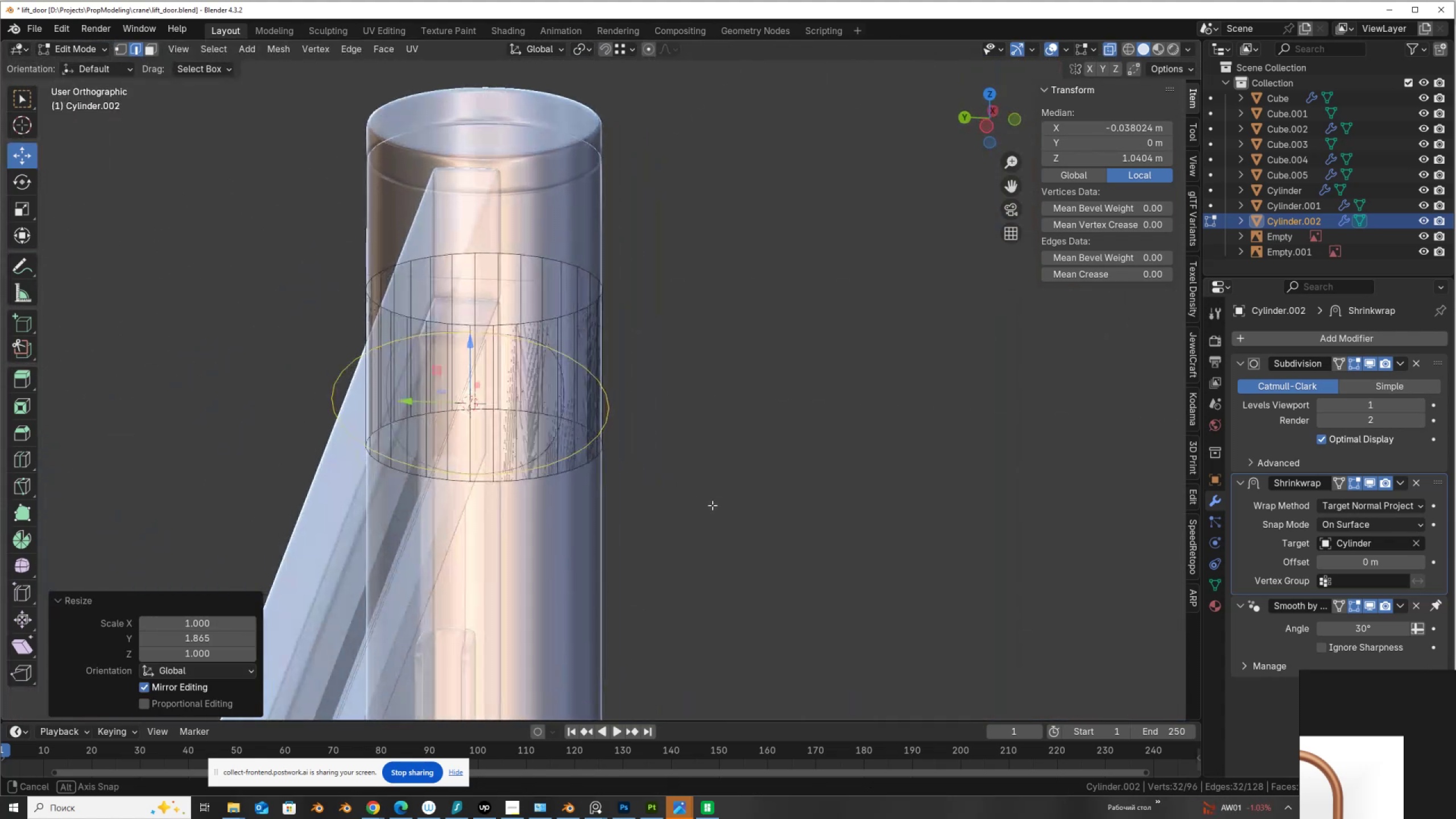 
type(sy)
 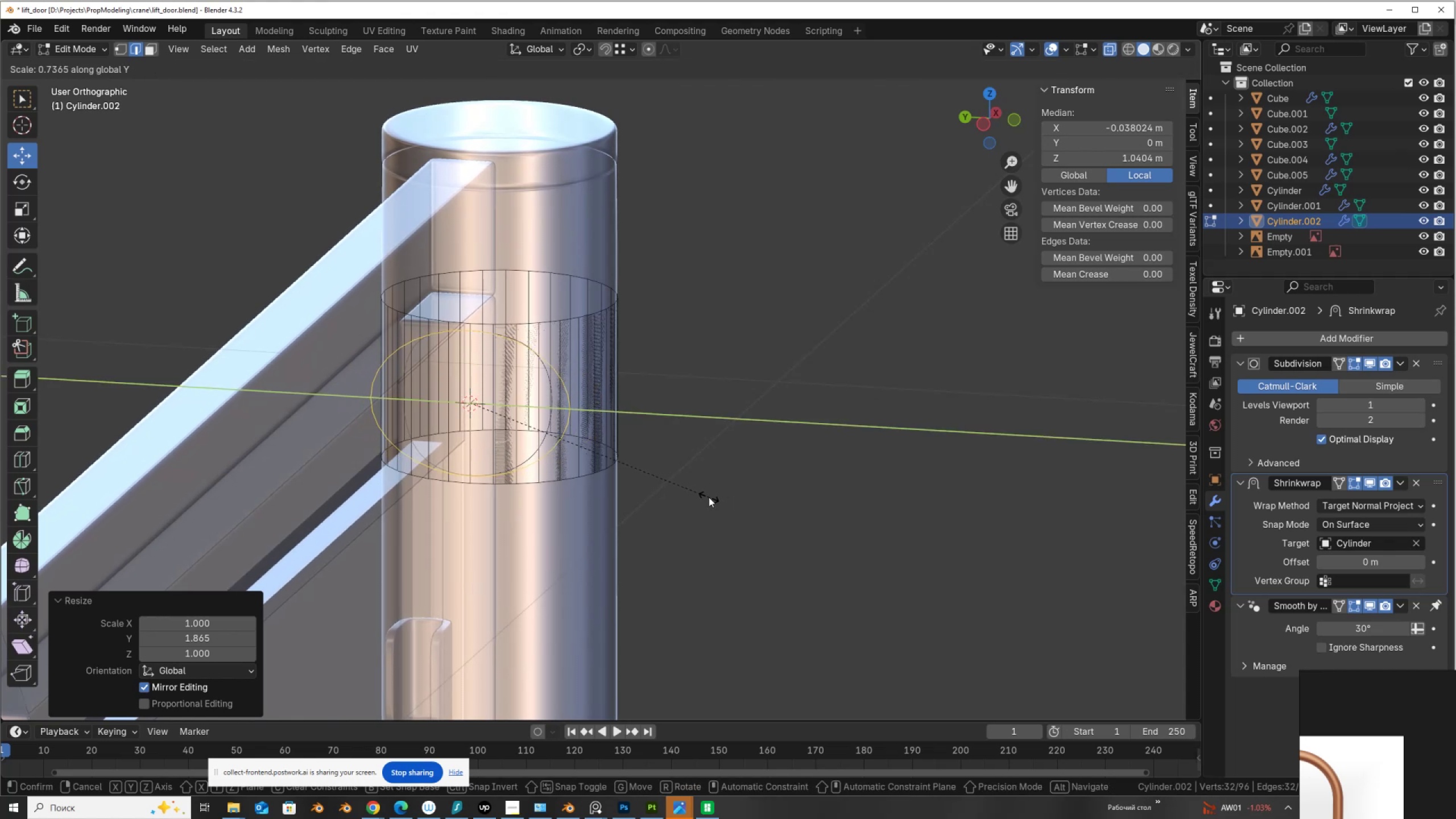 
left_click([709, 497])
 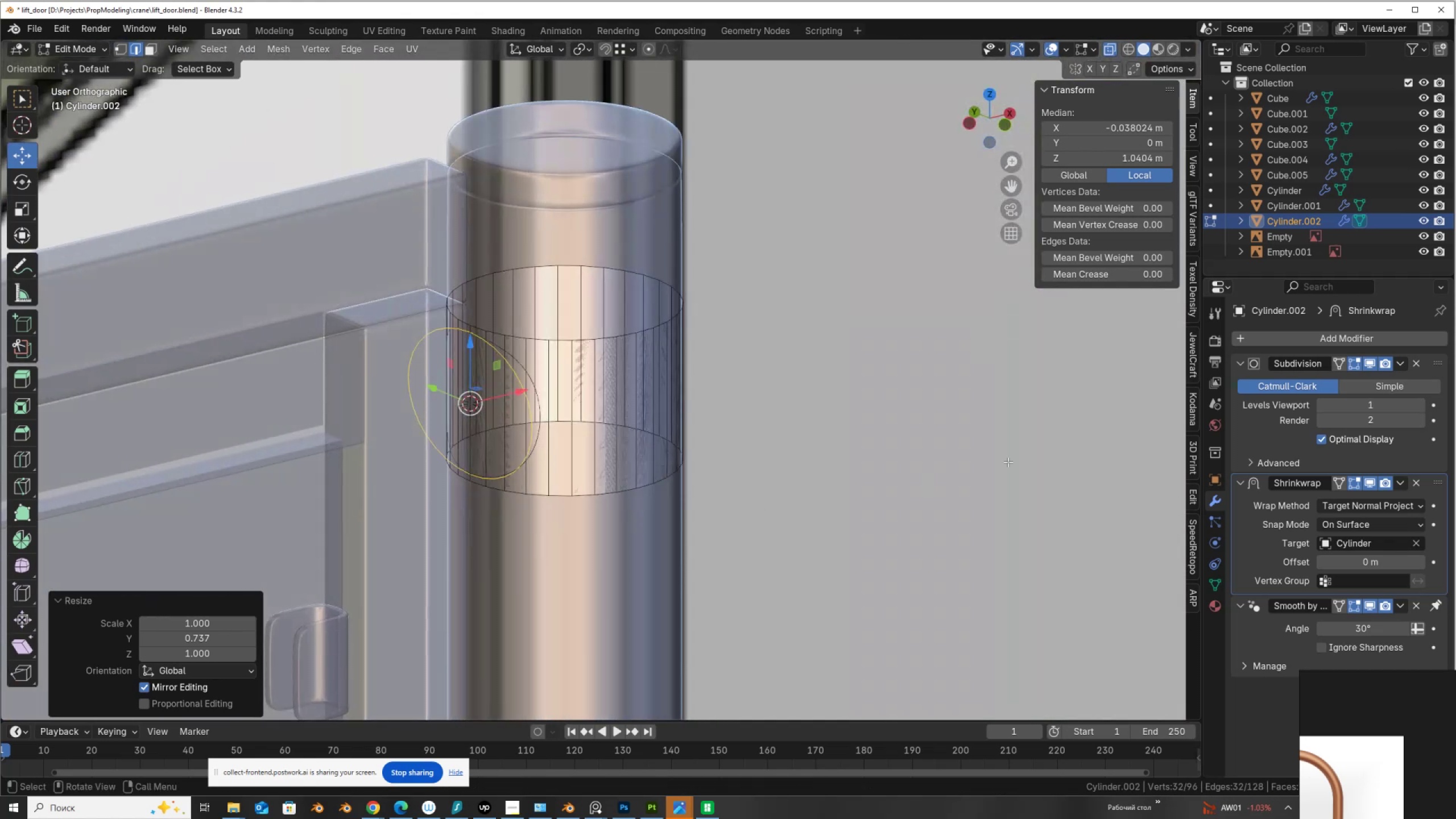 
key(Tab)
 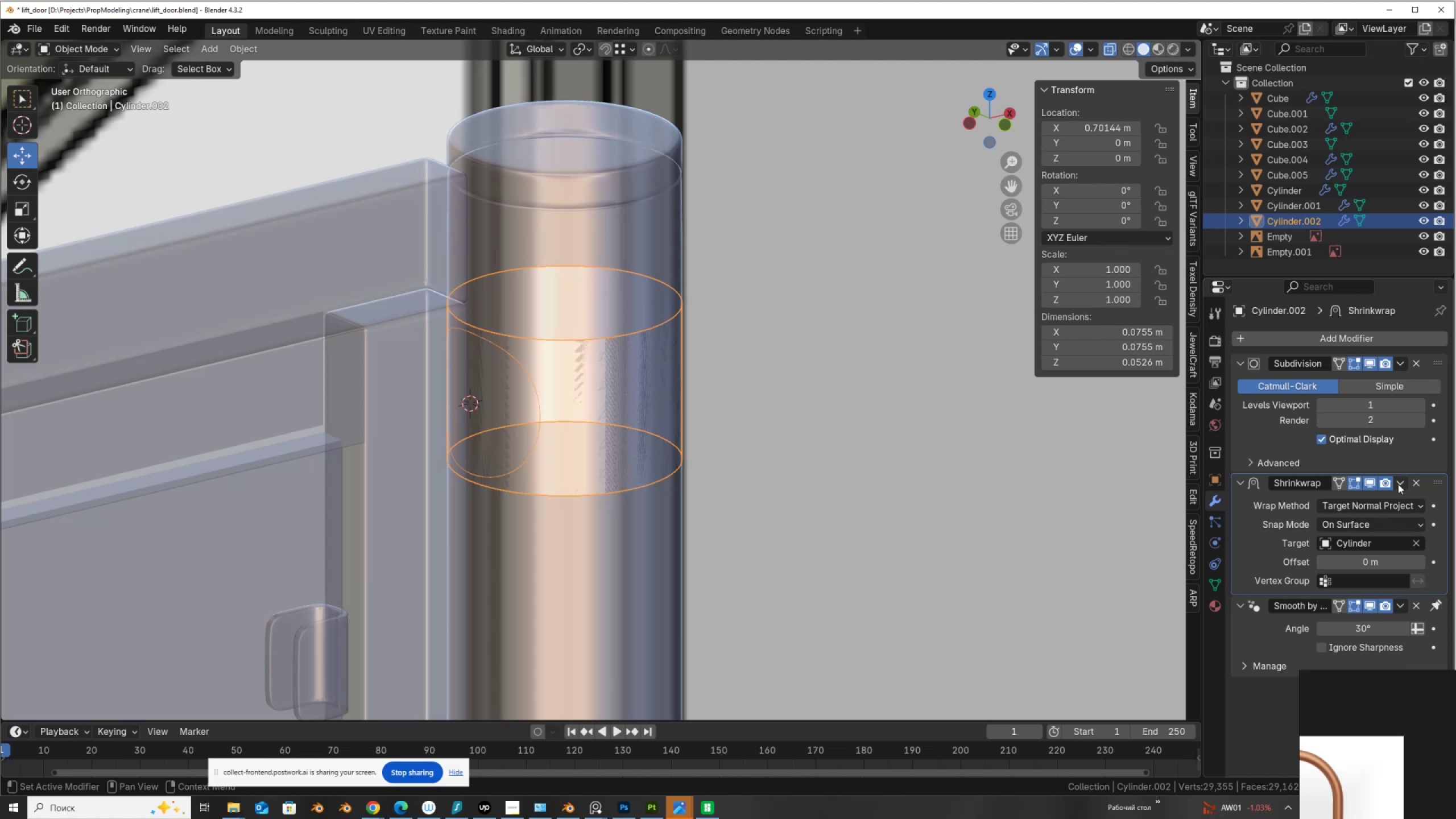 
wait(5.32)
 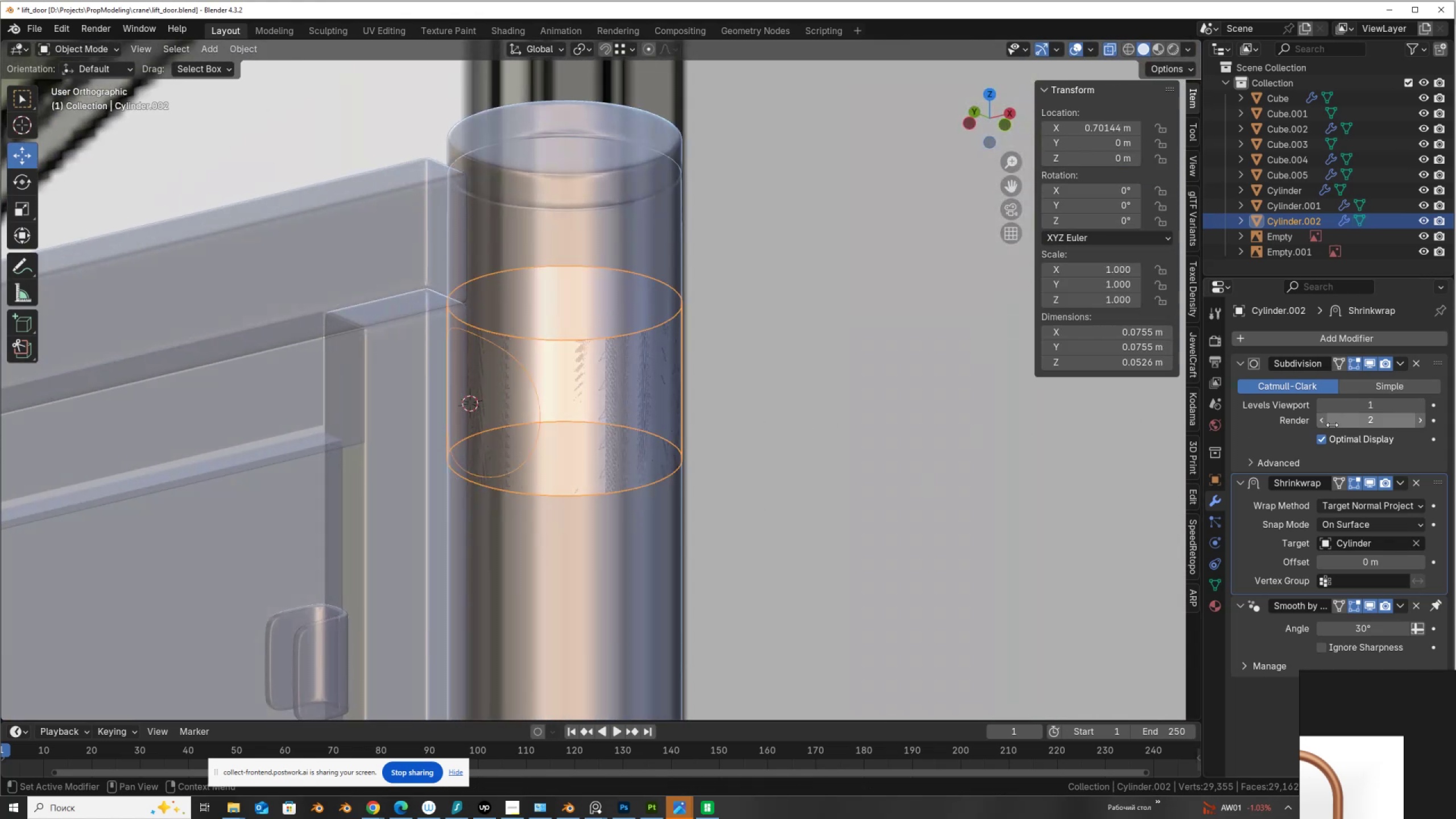 
left_click([1400, 480])
 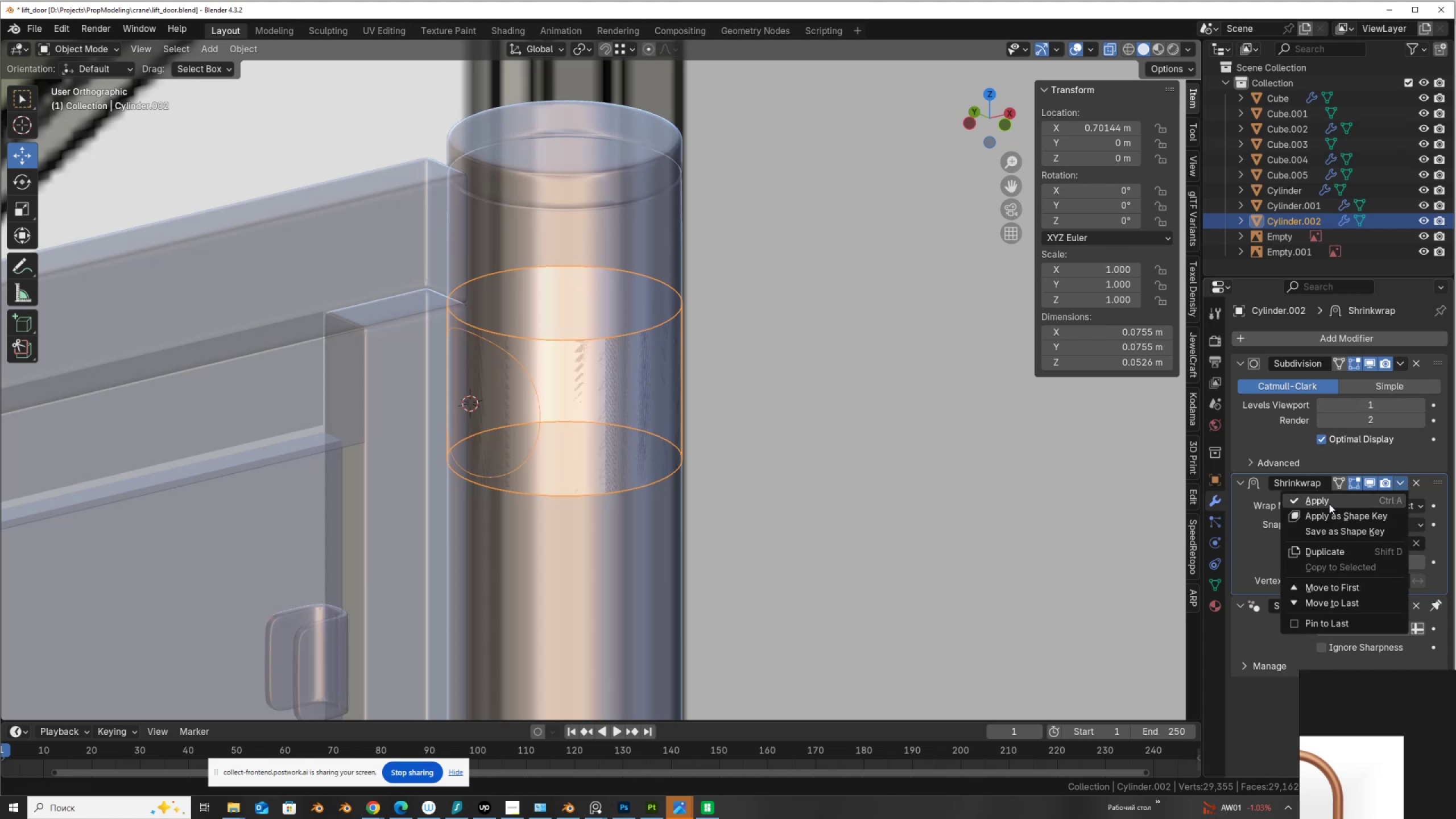 
left_click([1329, 504])
 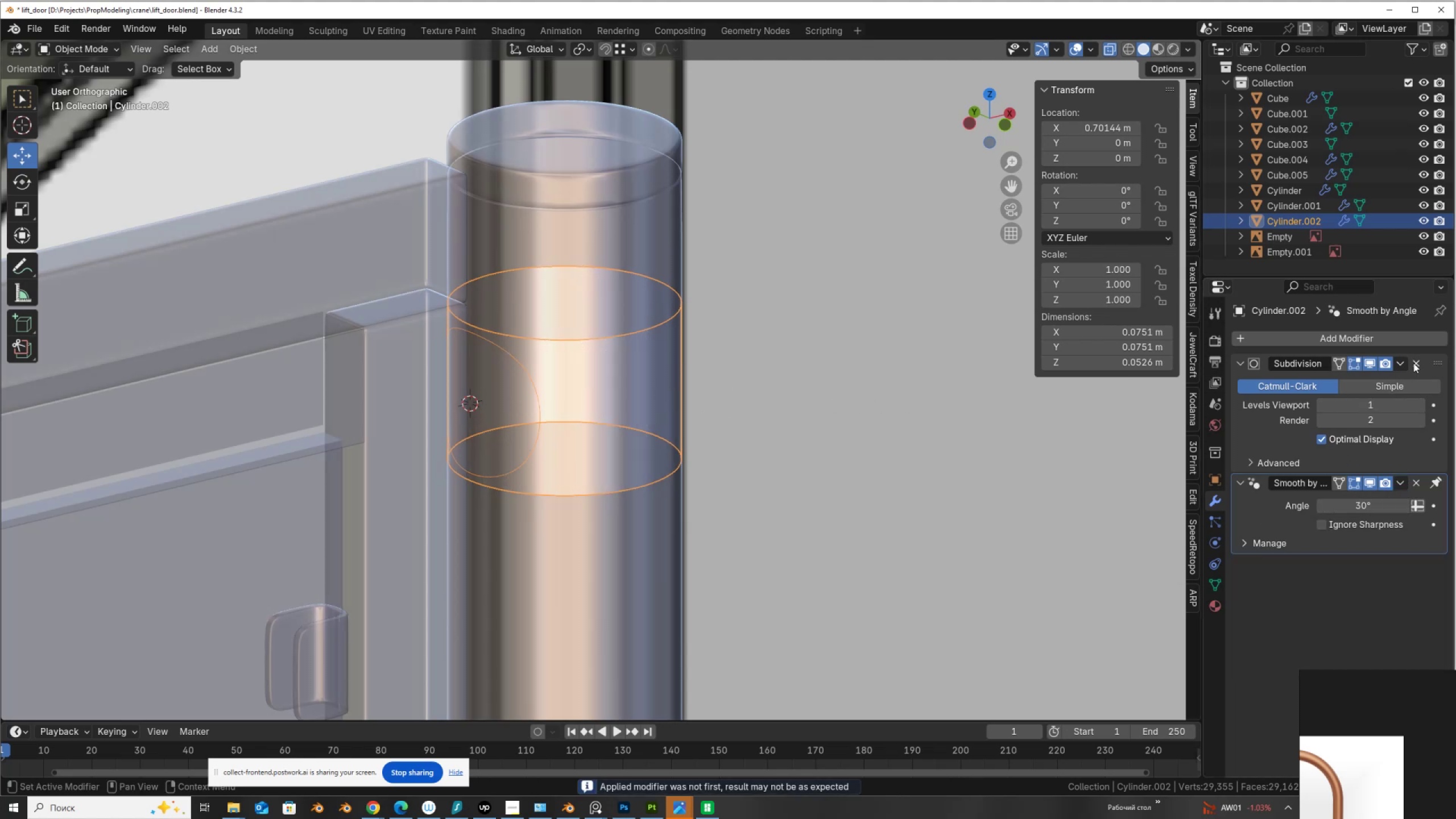 
key(Tab)
 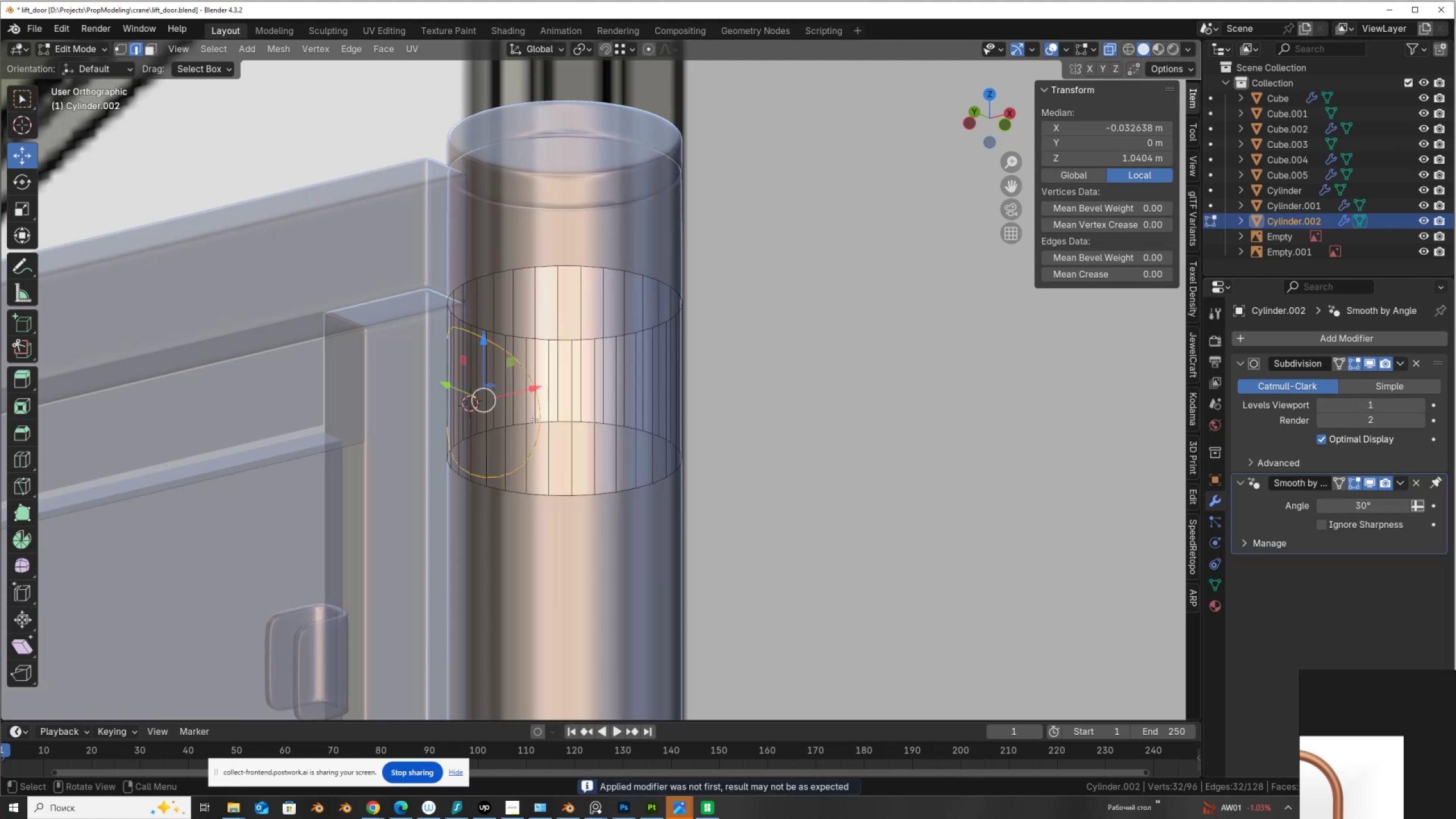 
scroll: coordinate [533, 419], scroll_direction: up, amount: 3.0
 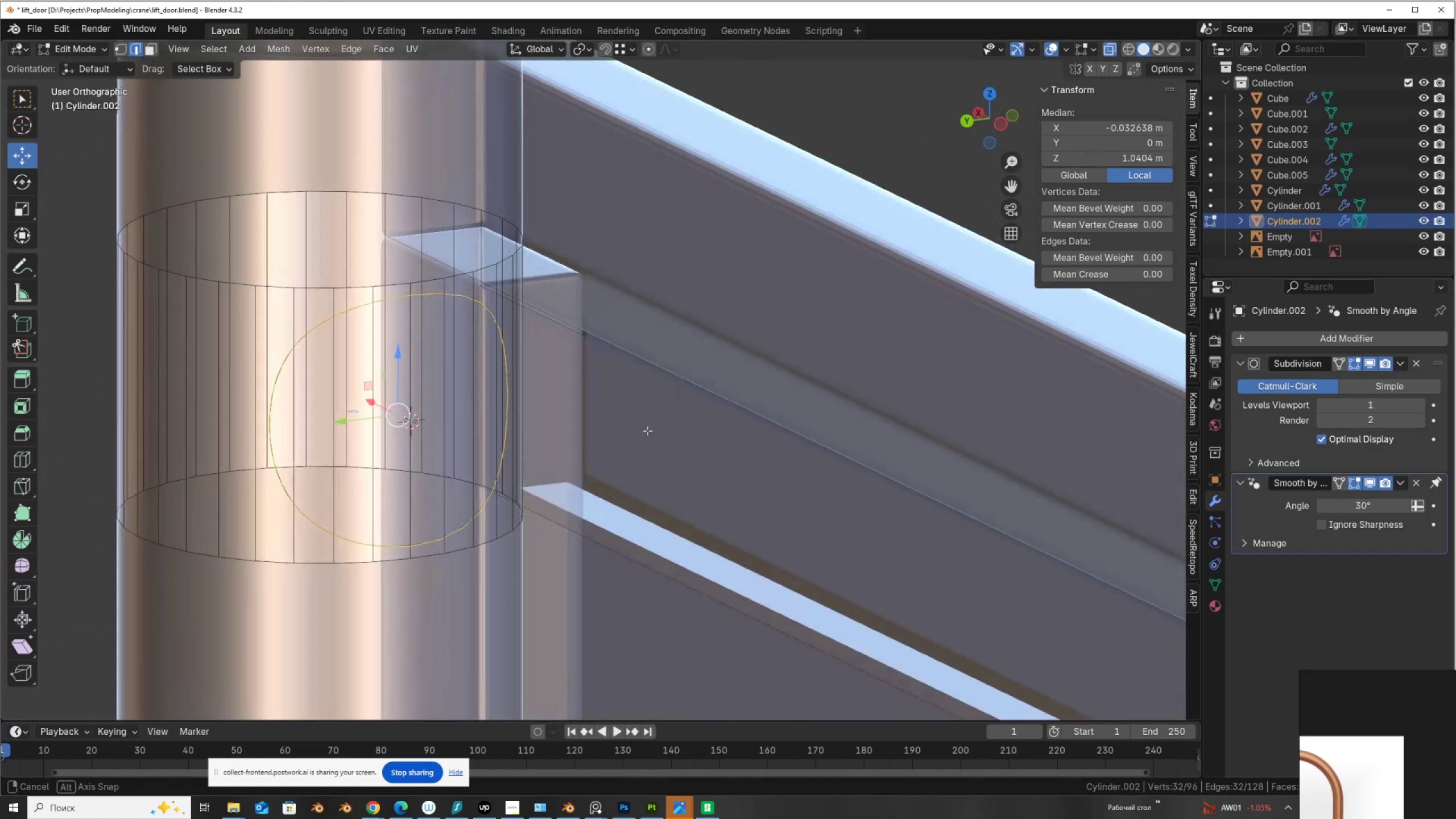 
wait(10.44)
 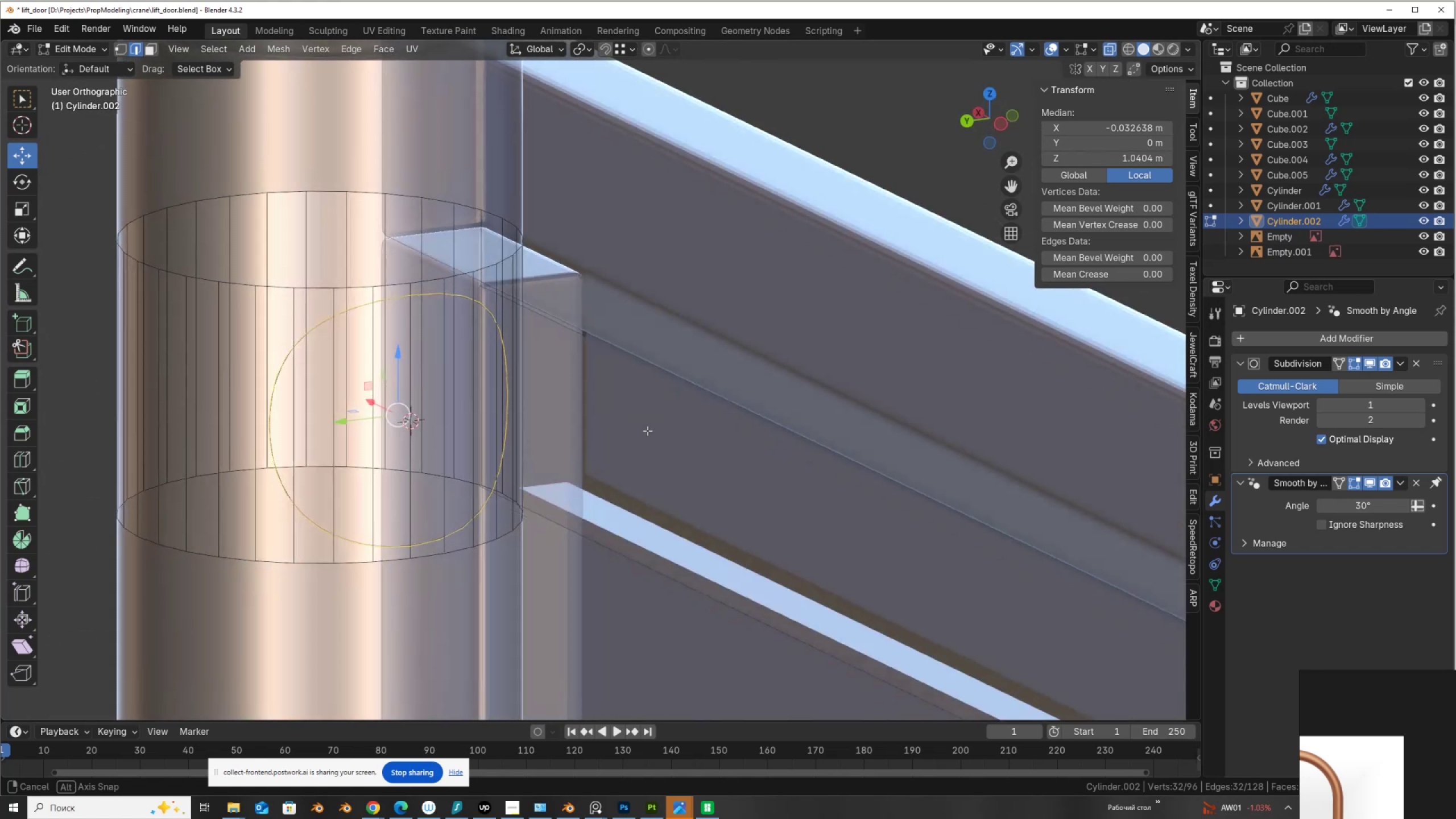 
key(K)
 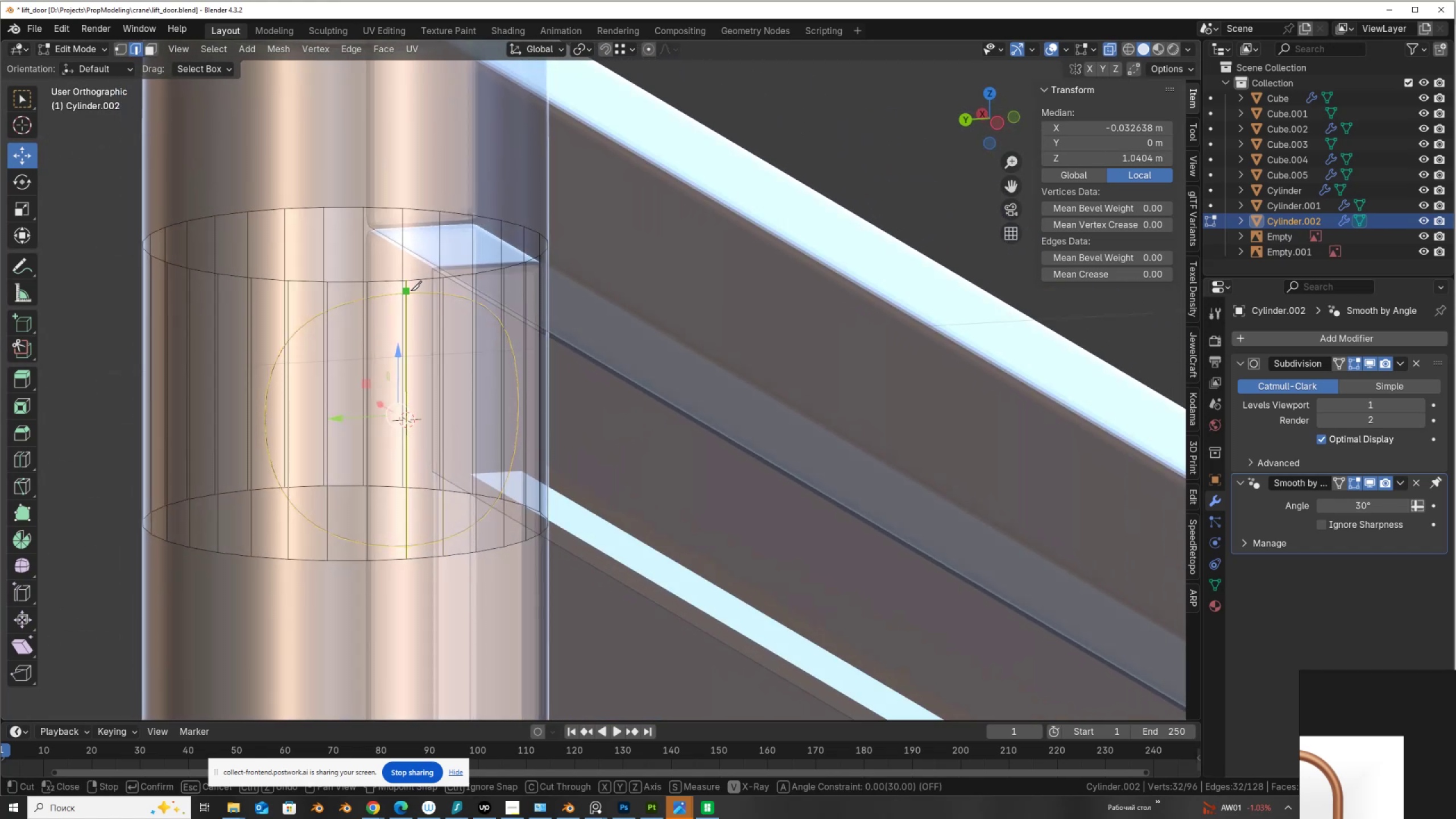 
left_click([411, 291])
 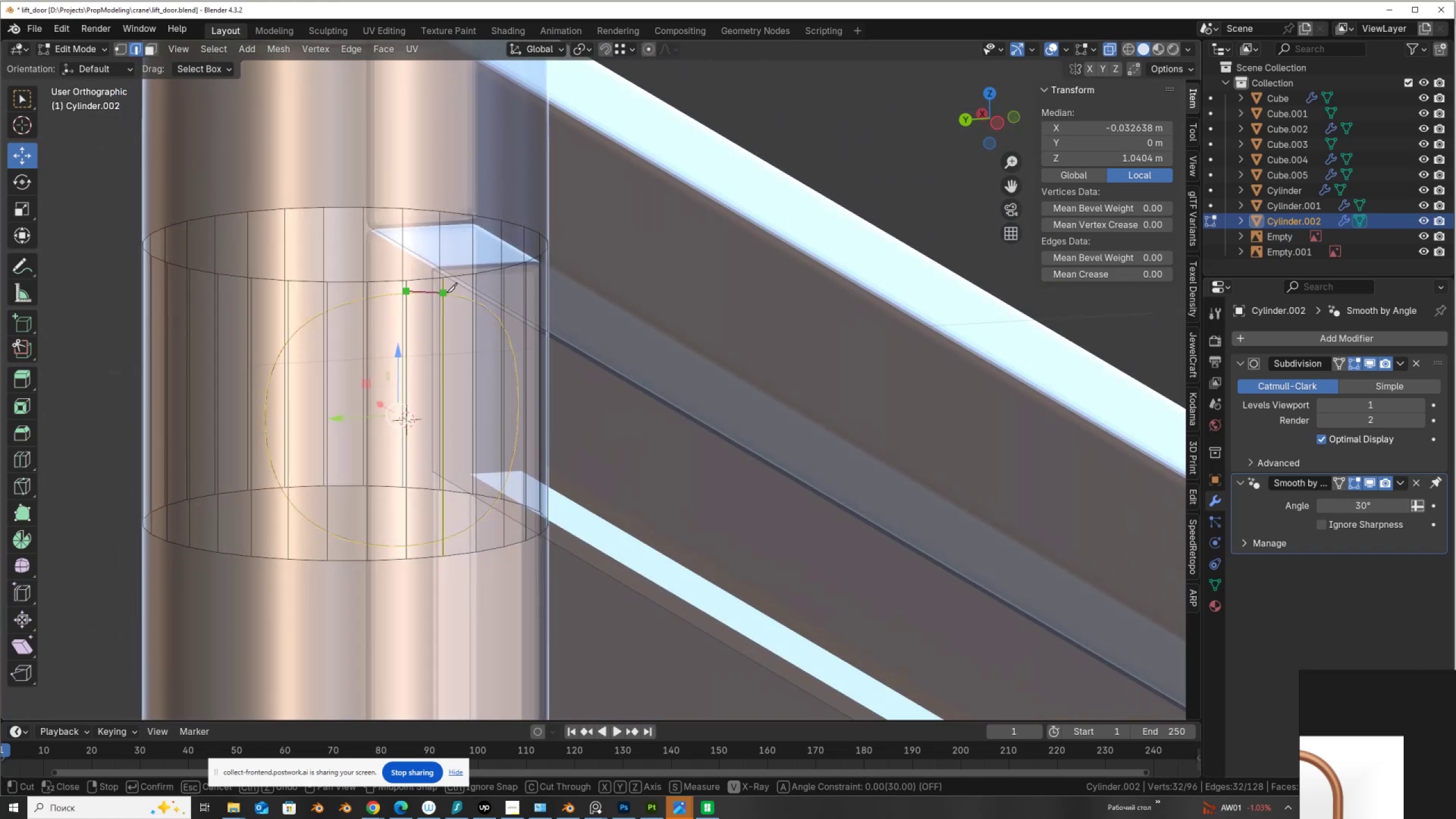 
left_click([446, 292])
 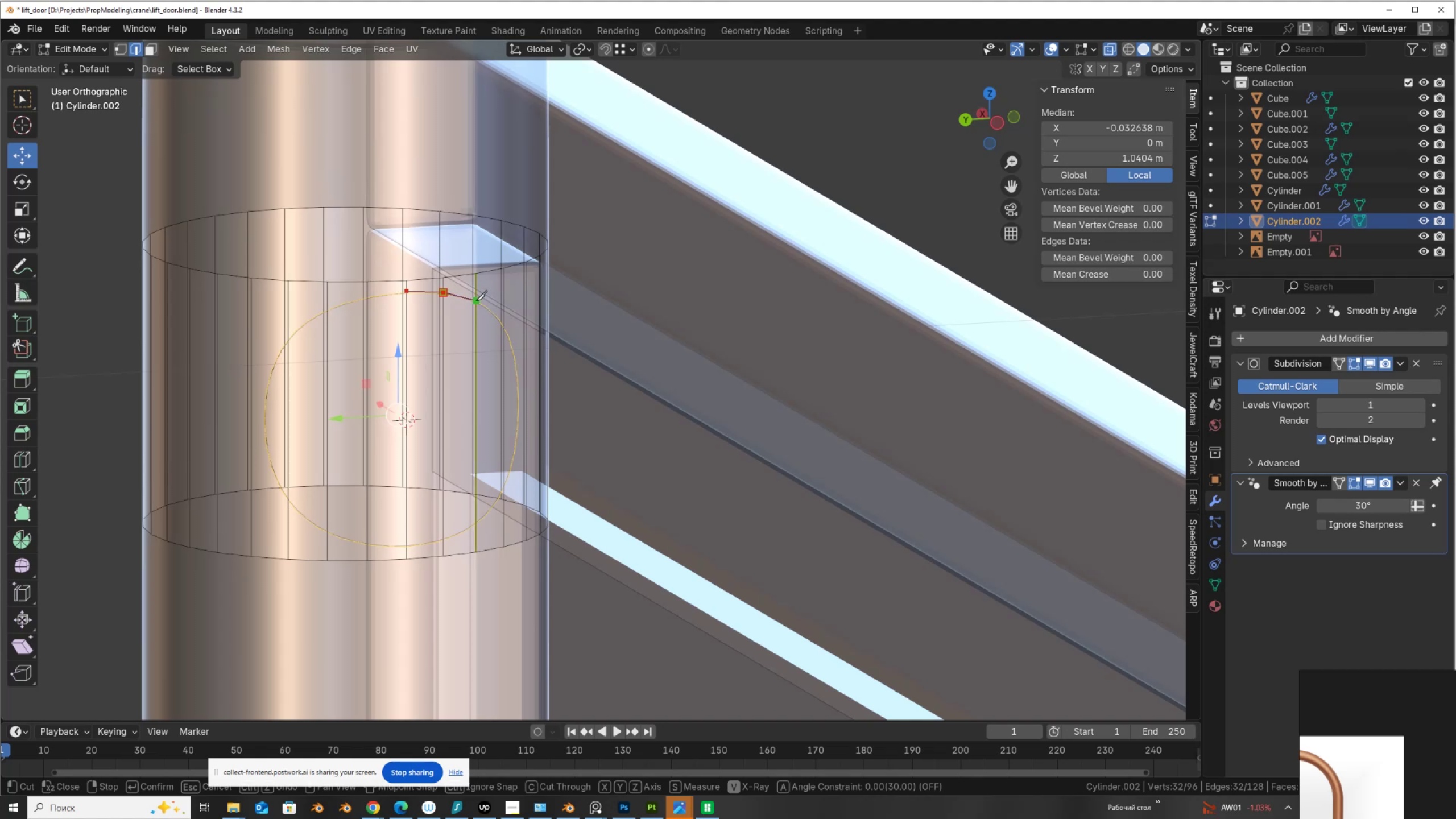 
left_click([476, 300])
 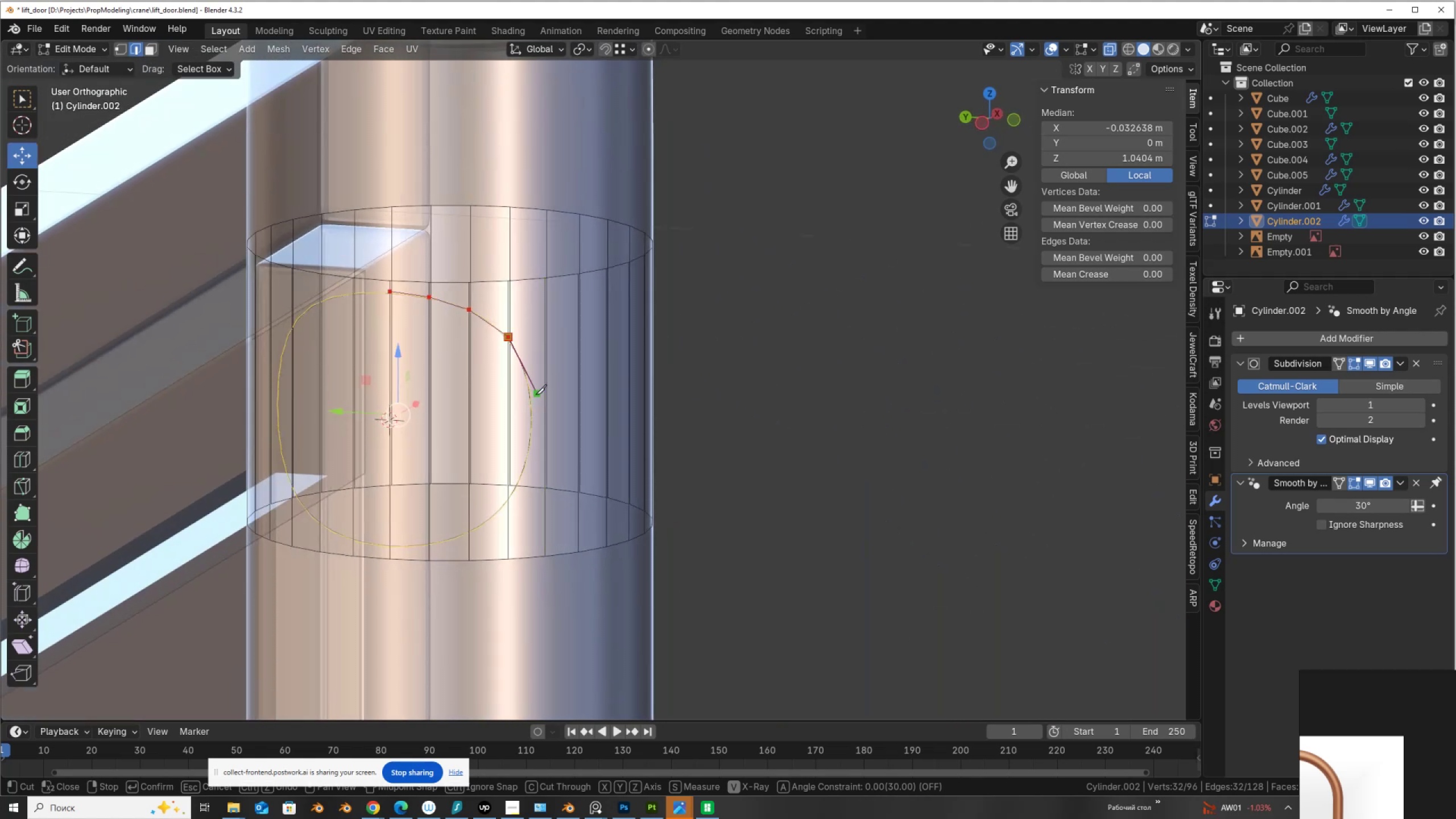 
wait(11.68)
 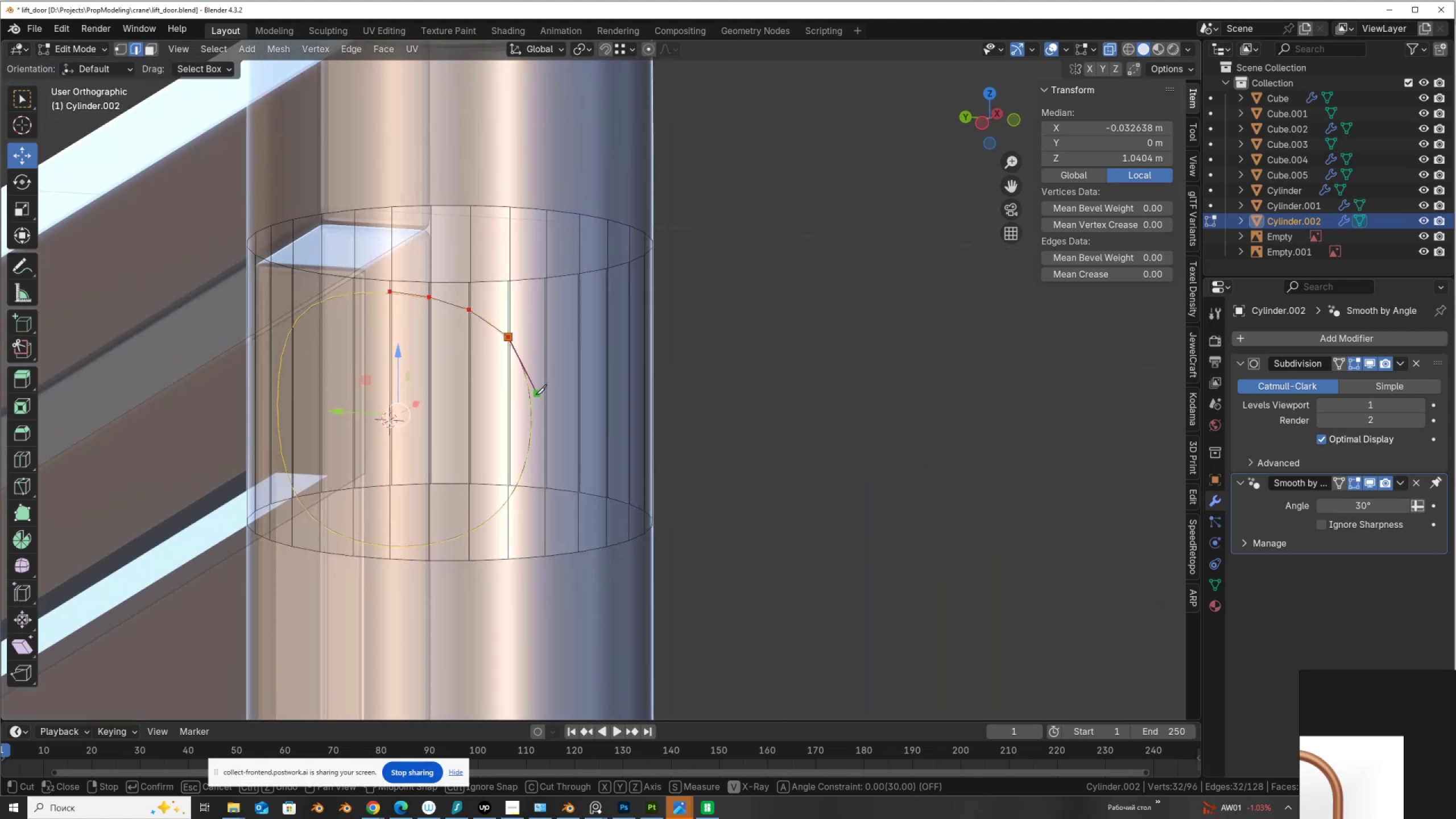 
left_click([509, 498])
 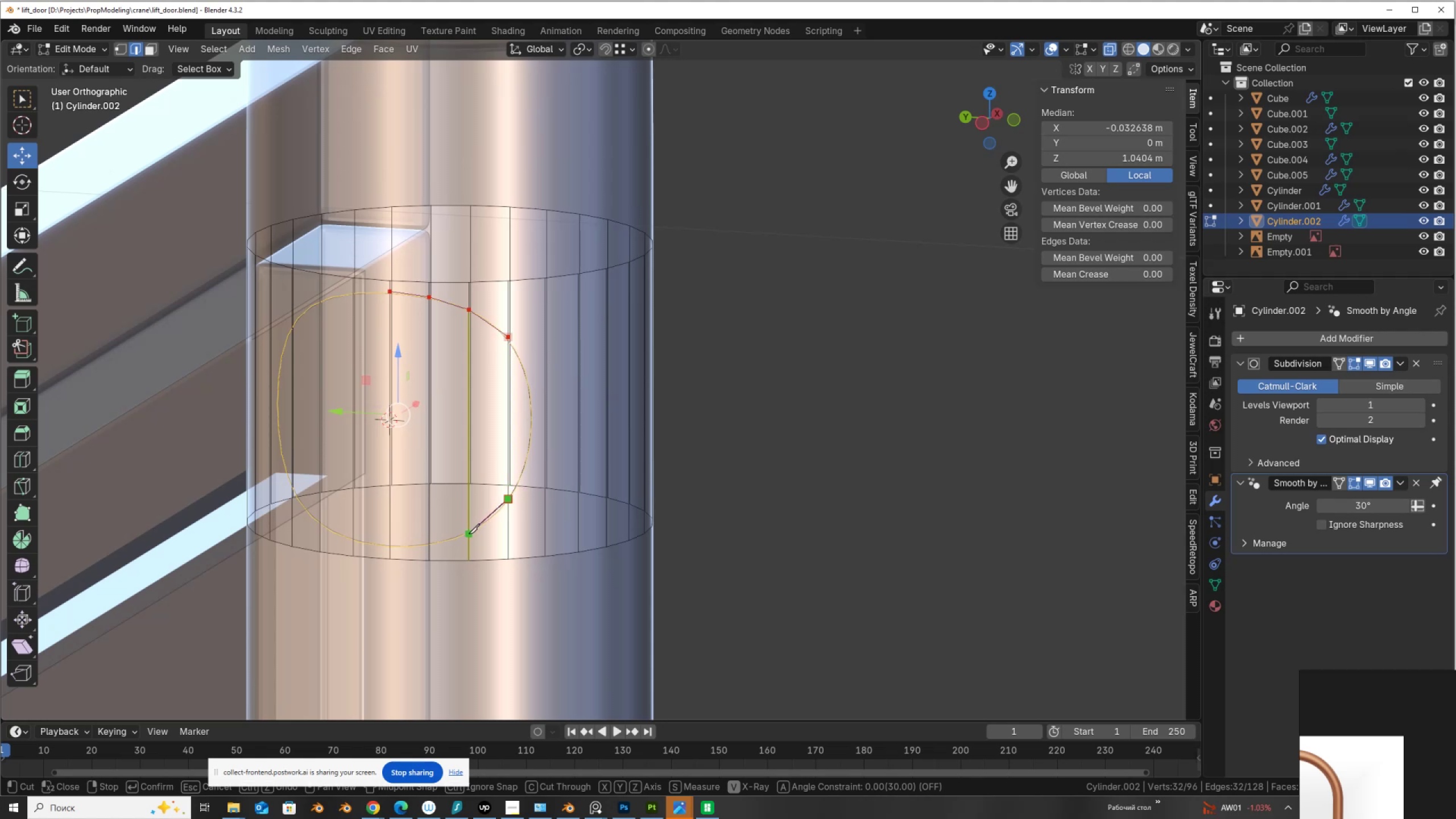 
left_click([469, 533])
 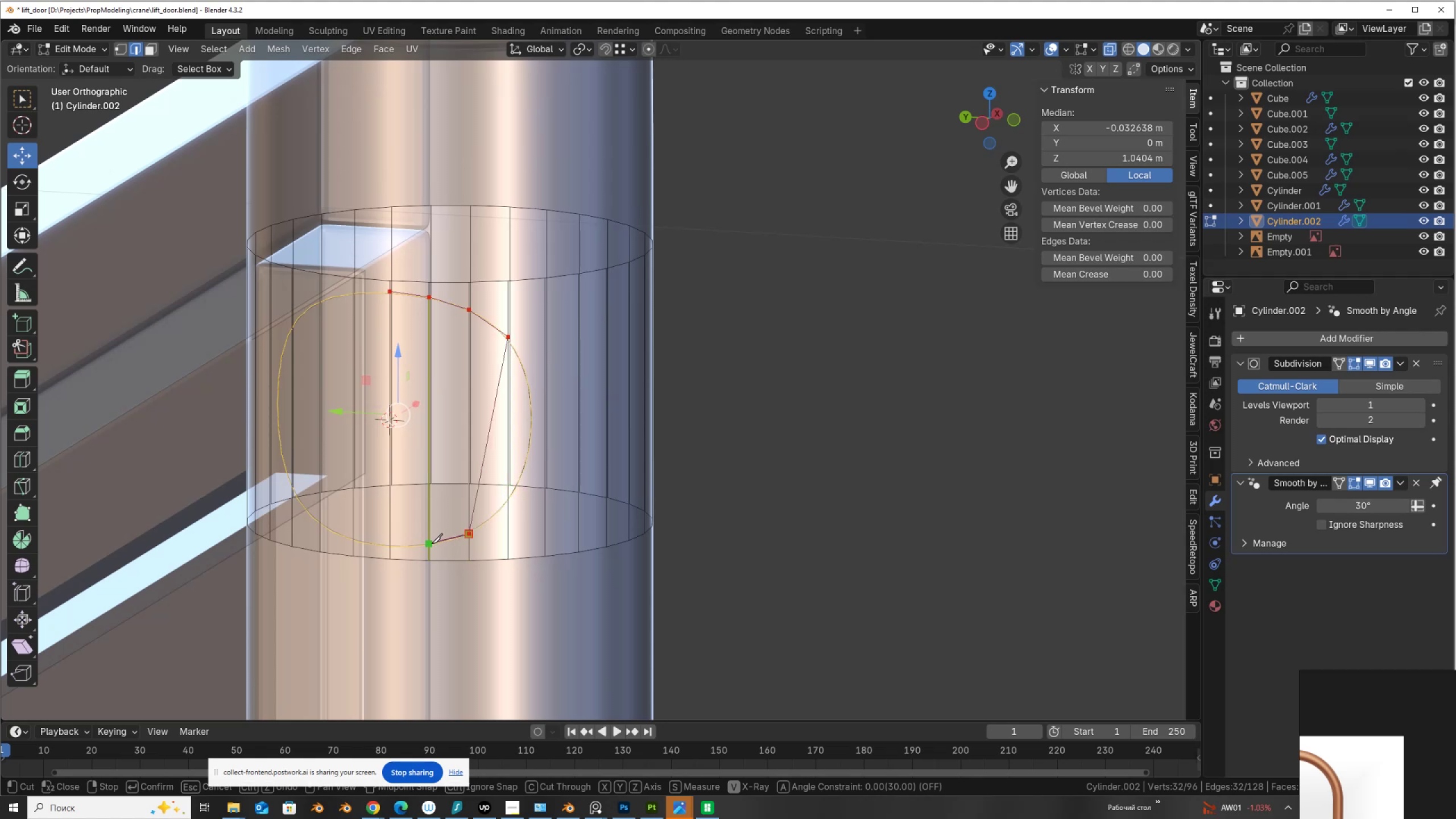 
left_click([432, 543])
 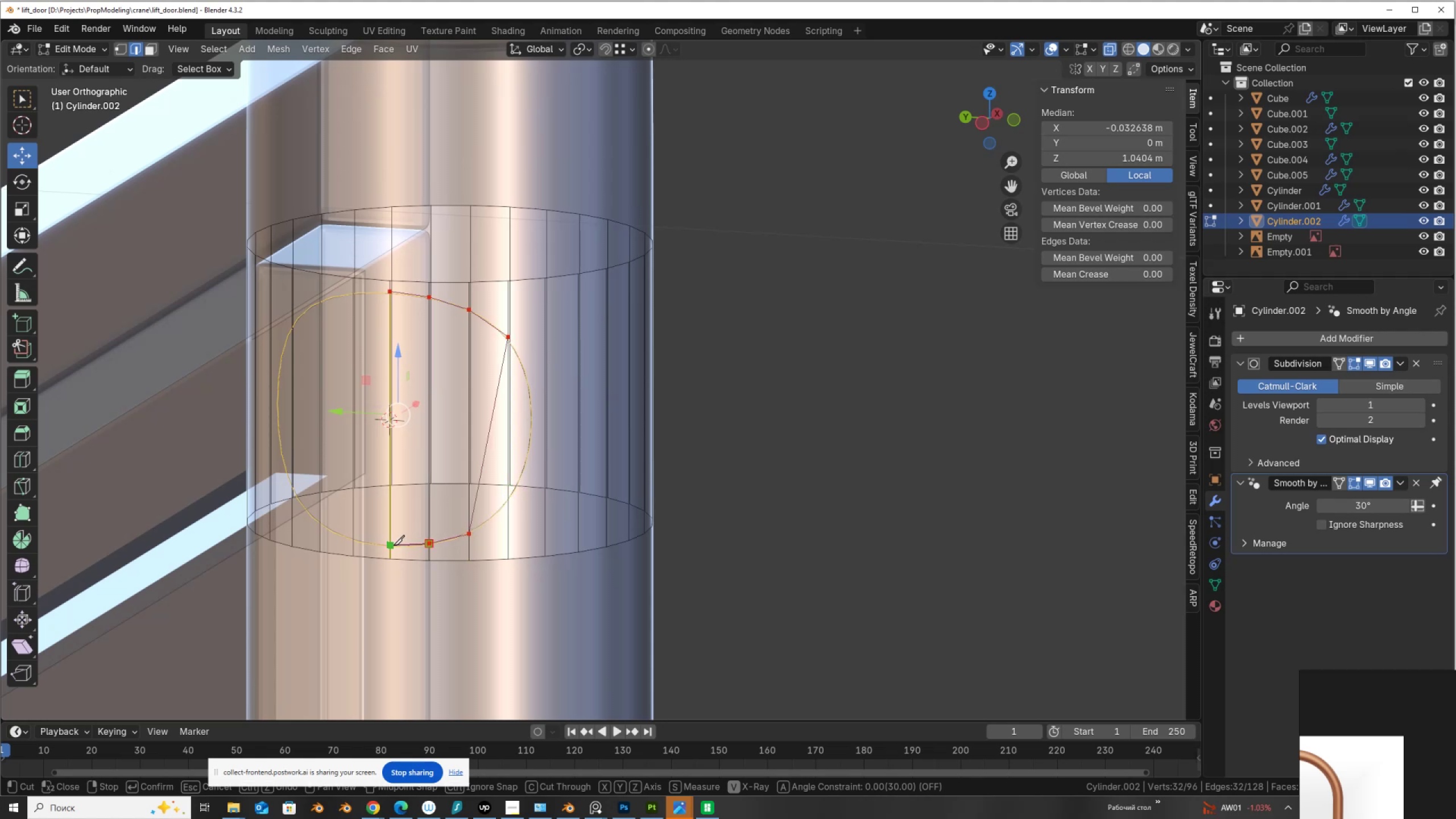 
left_click([394, 545])
 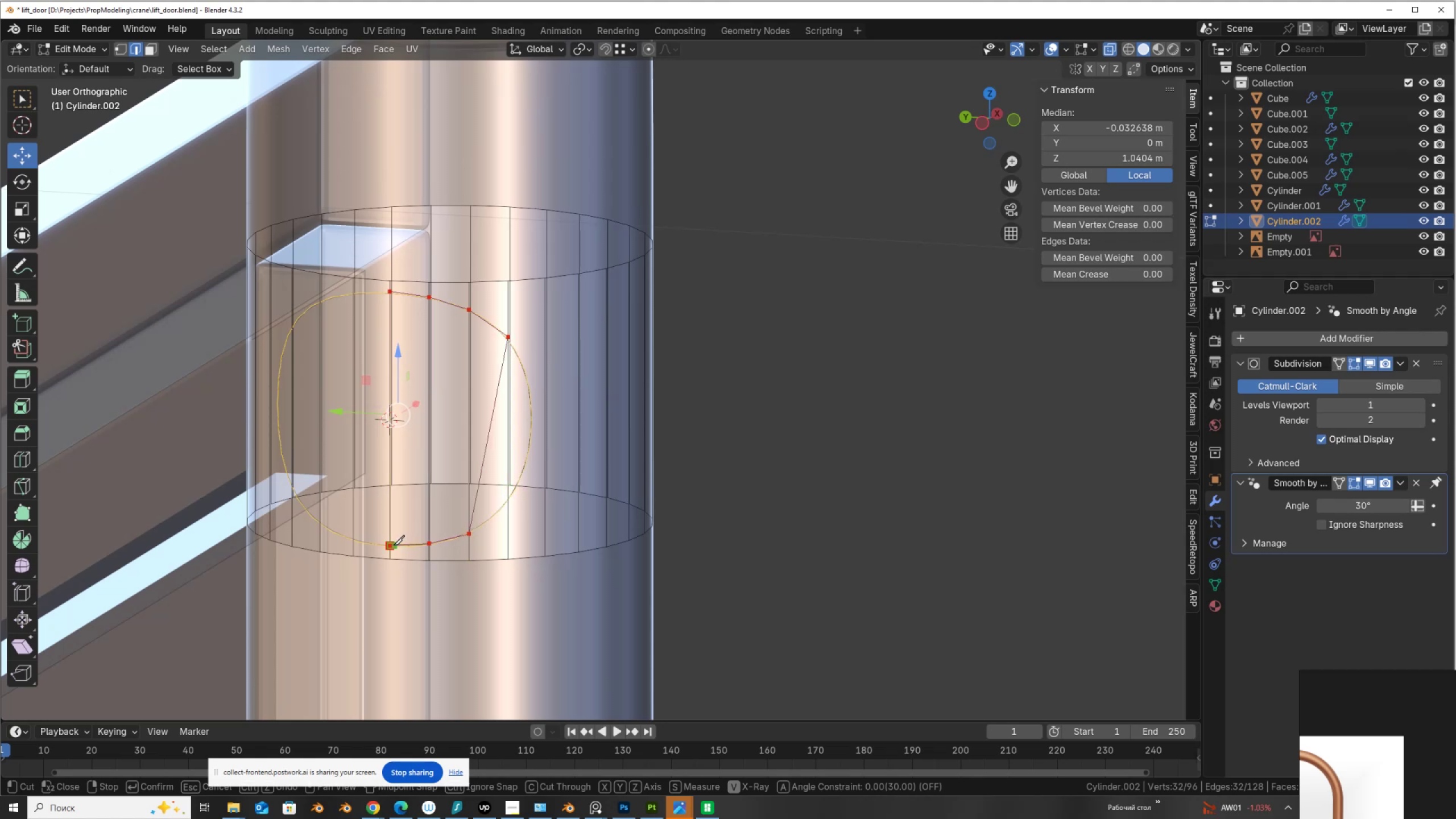 
key(Enter)
 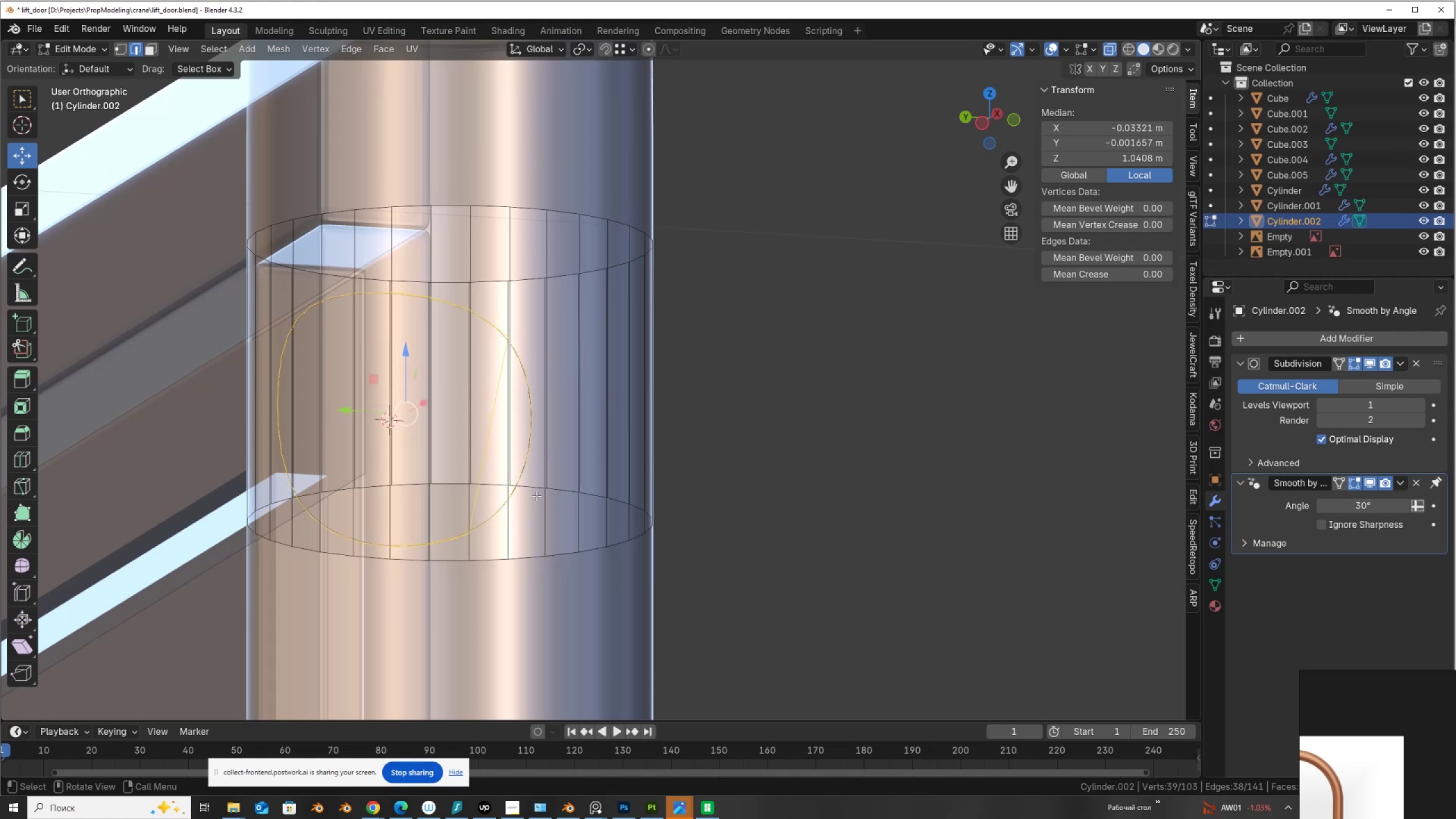 
key(Control+Z)
 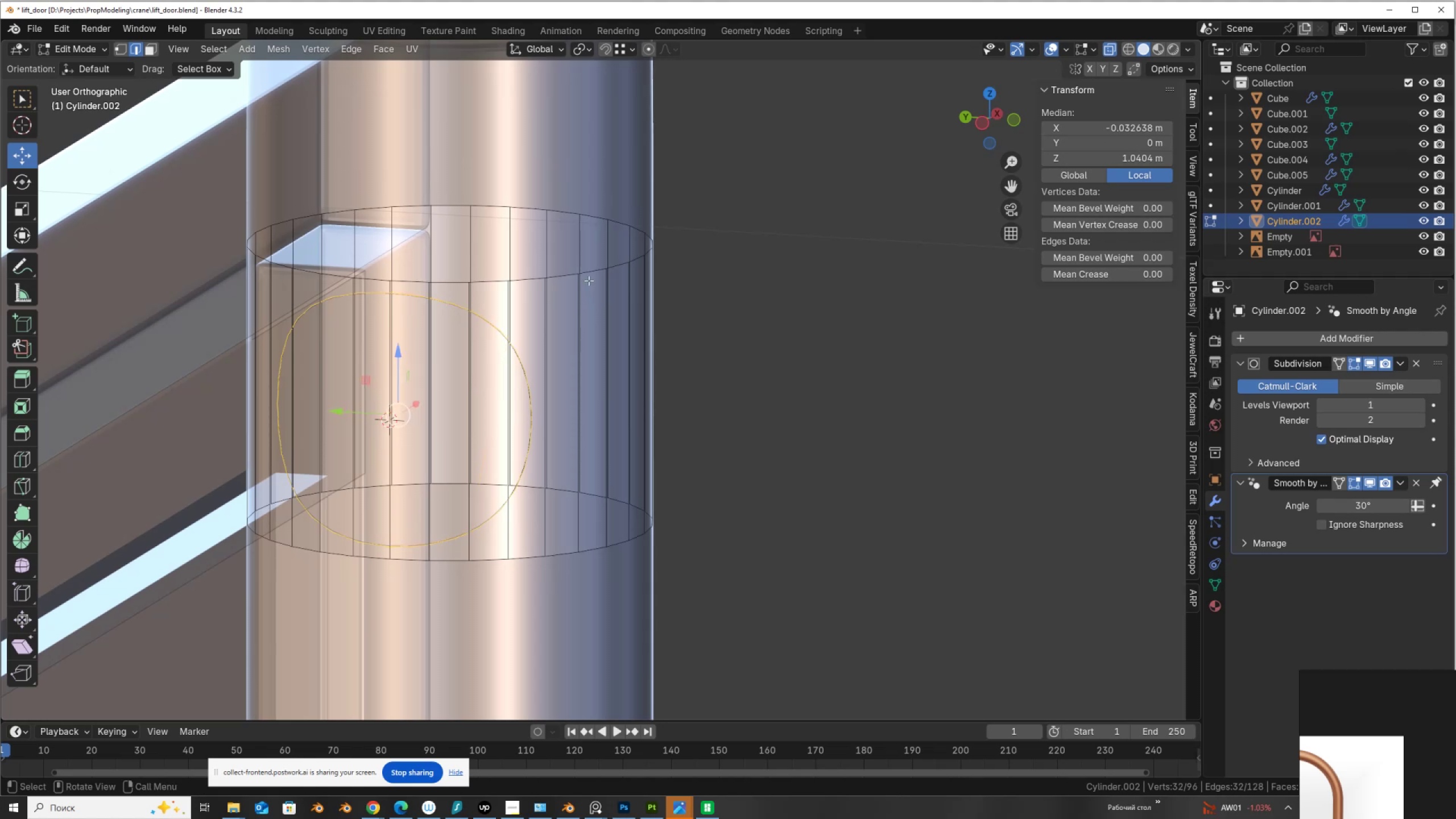 
left_click([589, 280])
 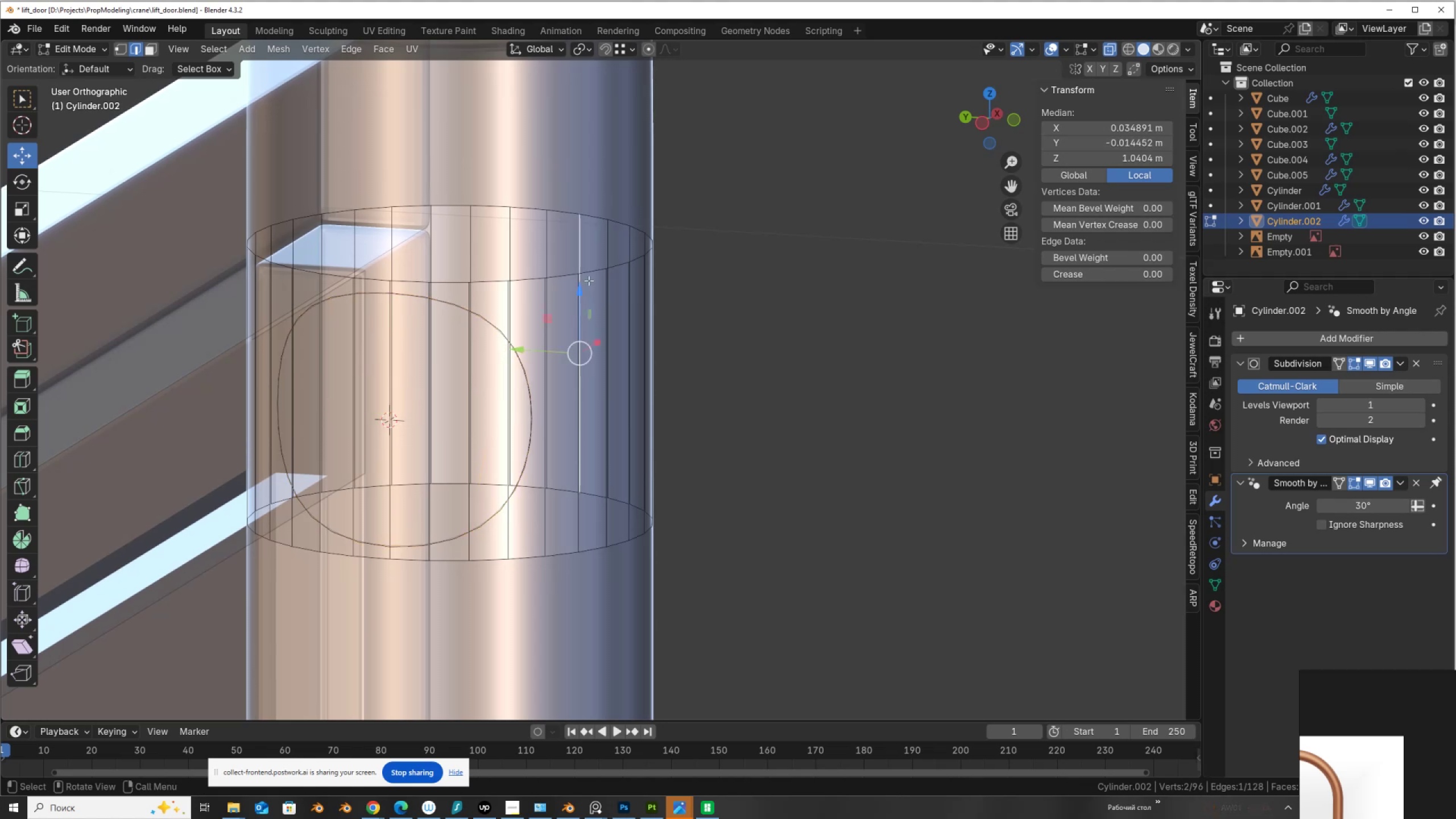 
type(lx)
 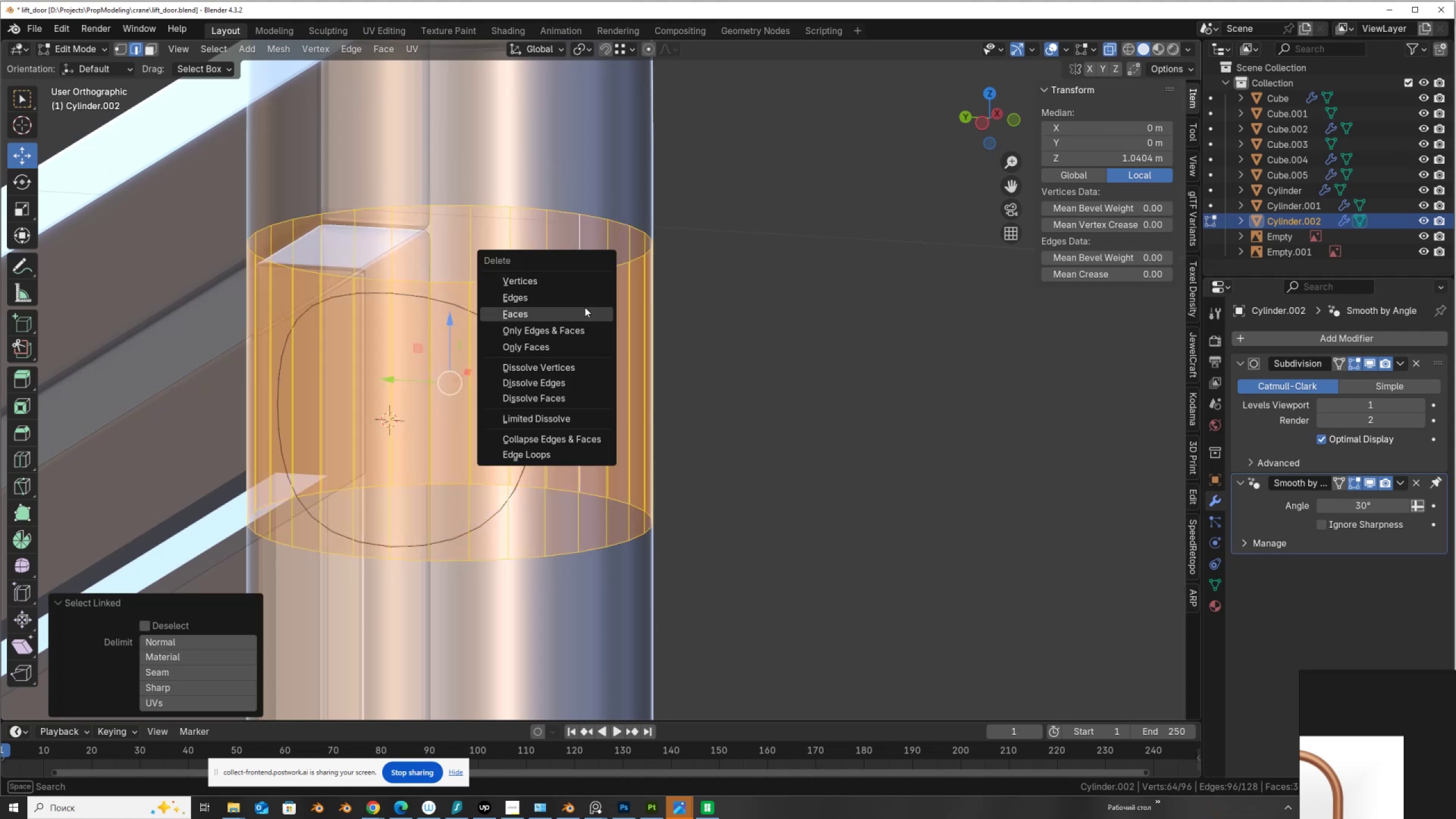 
left_click([584, 312])
 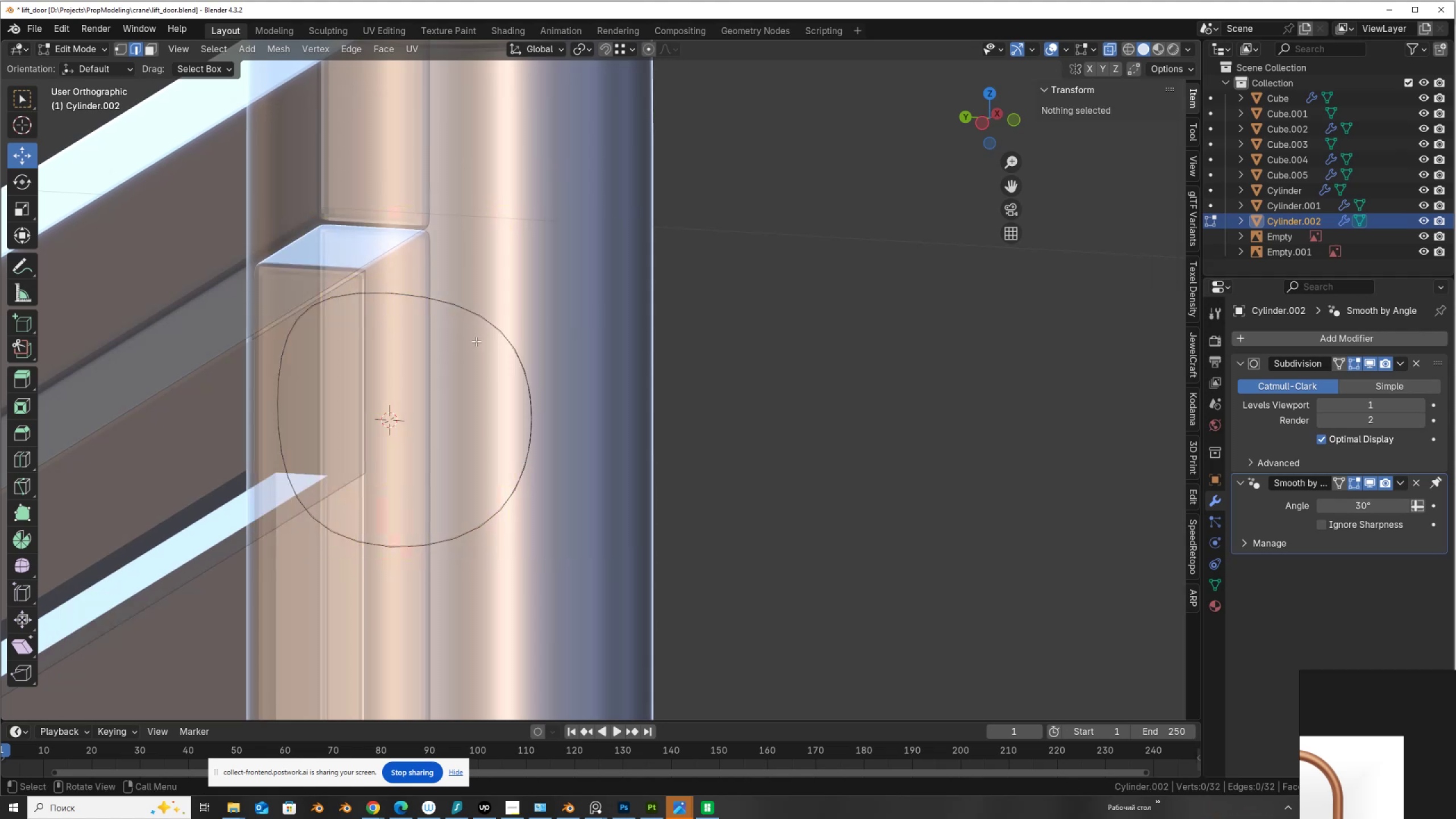 
key(Tab)
 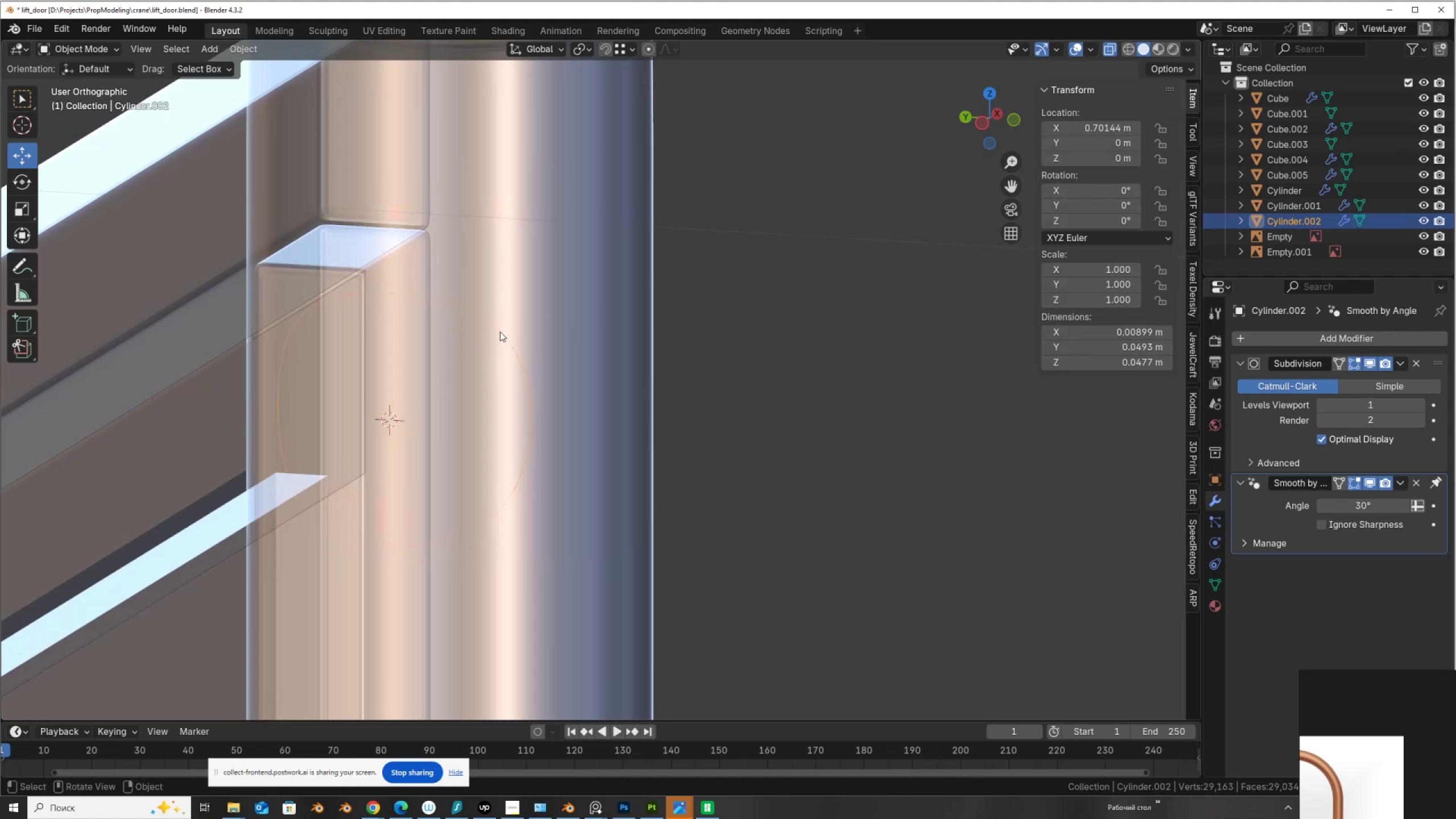 
left_click([500, 332])
 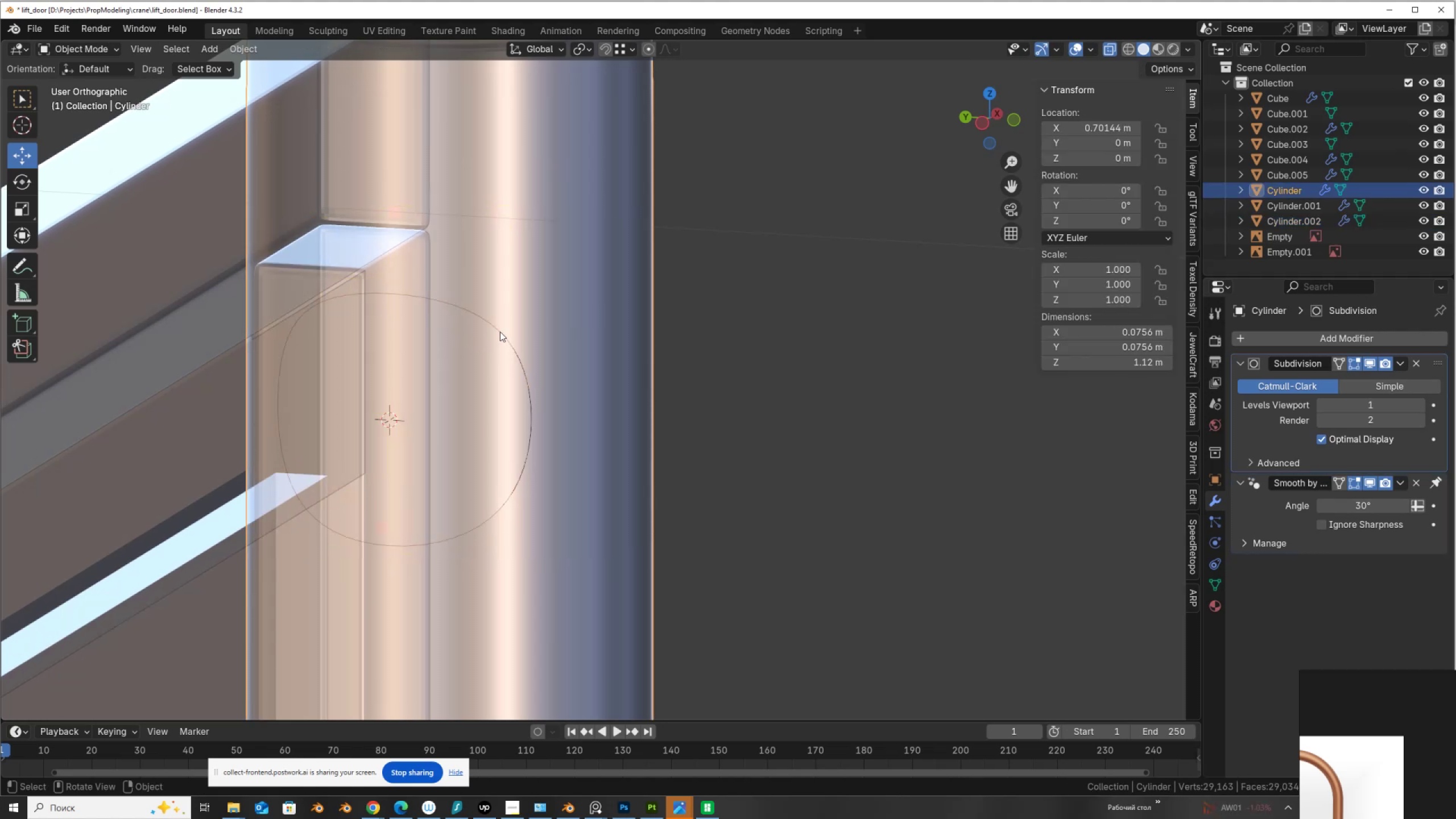 
left_click([500, 332])
 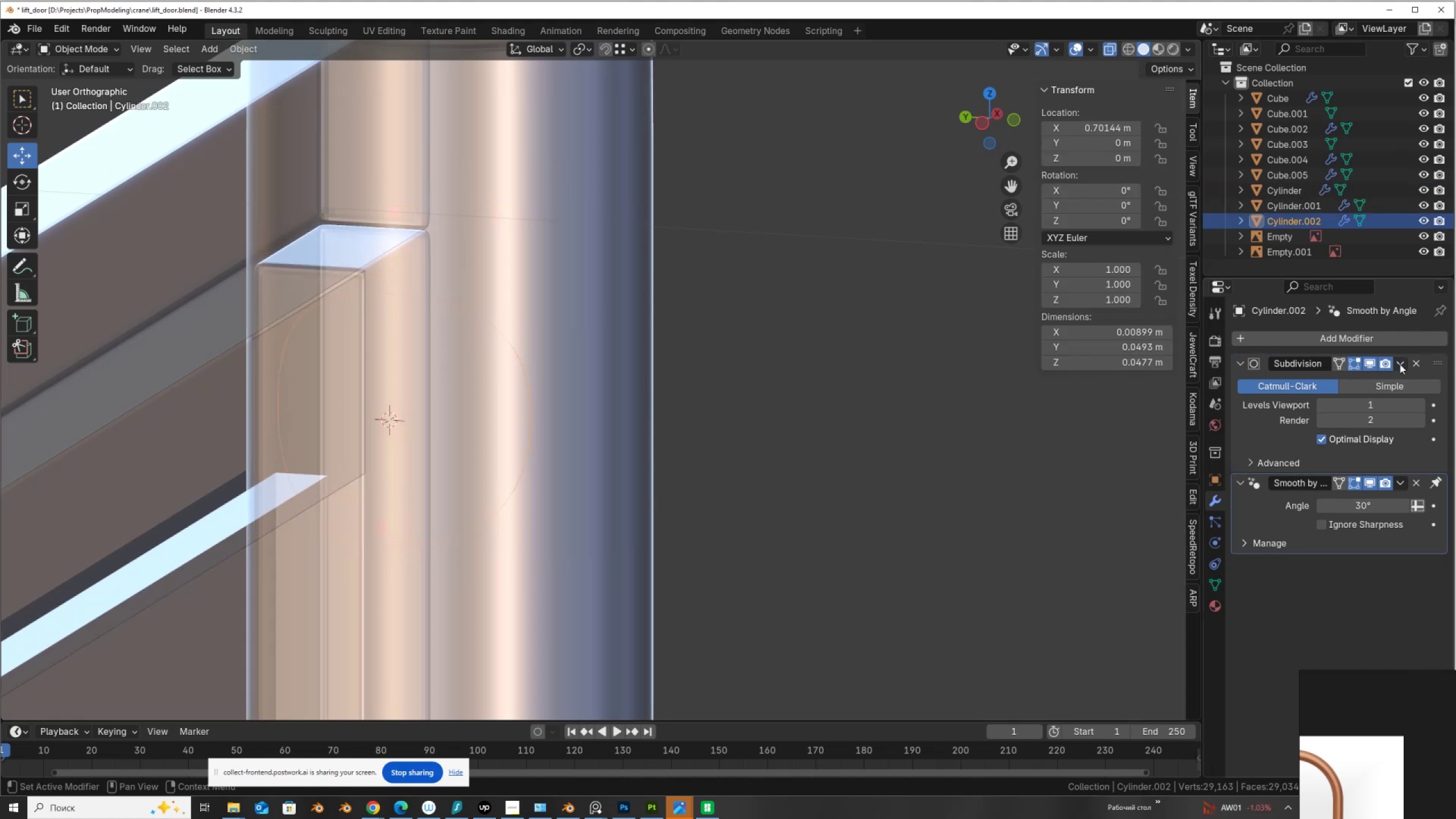 
left_click([1413, 363])
 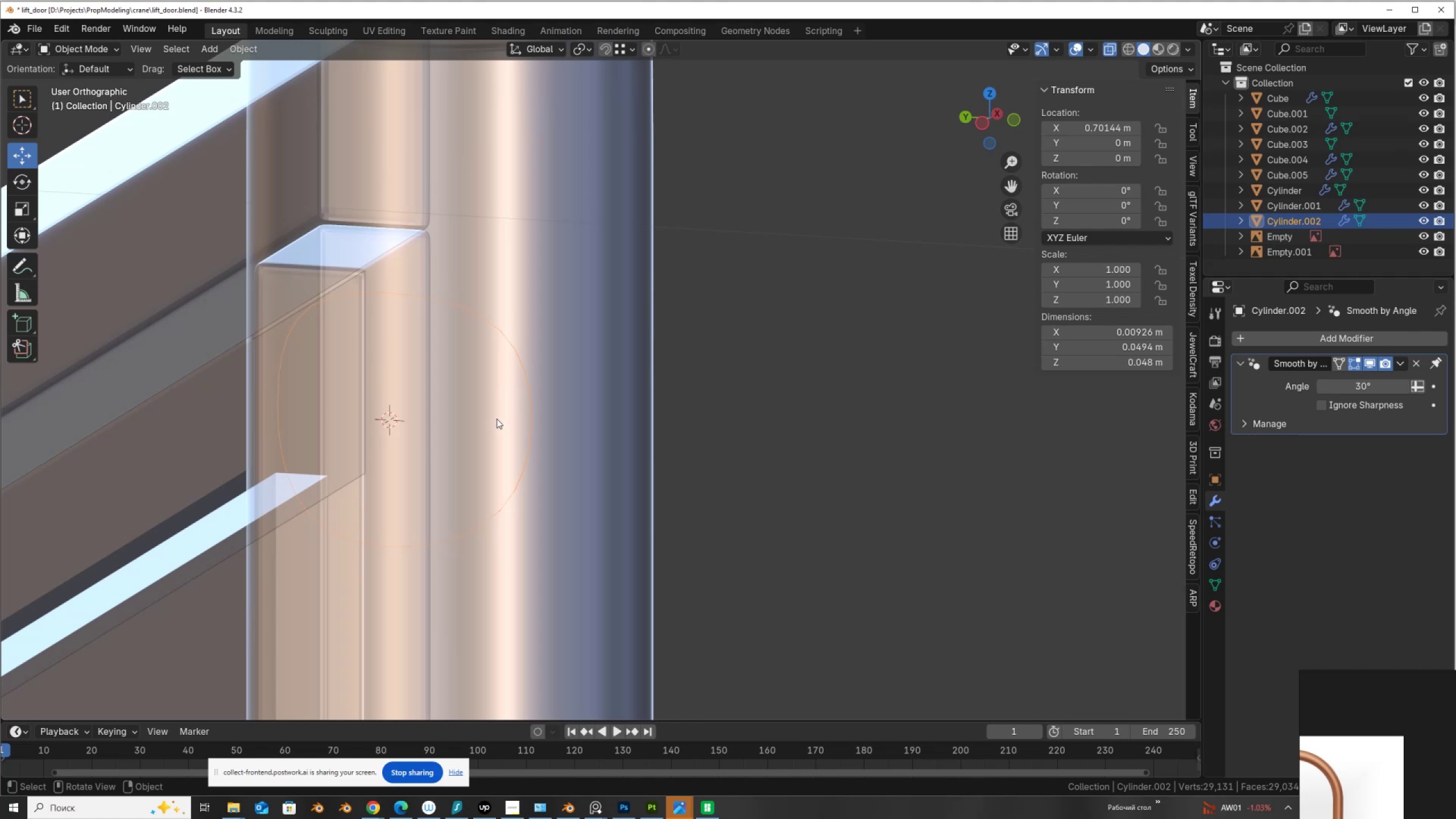 
key(Tab)
type(sa)
 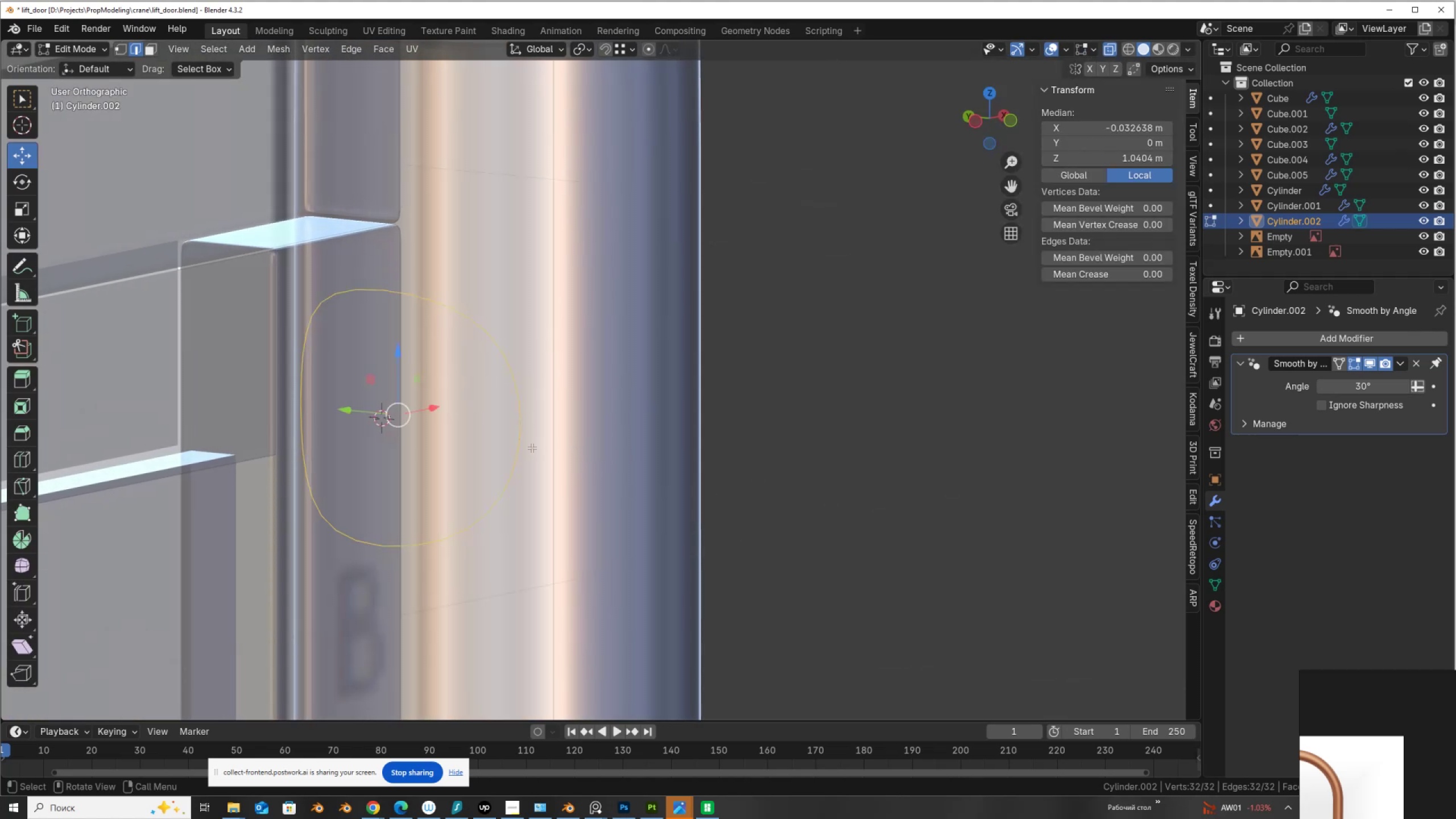 
key(1)
 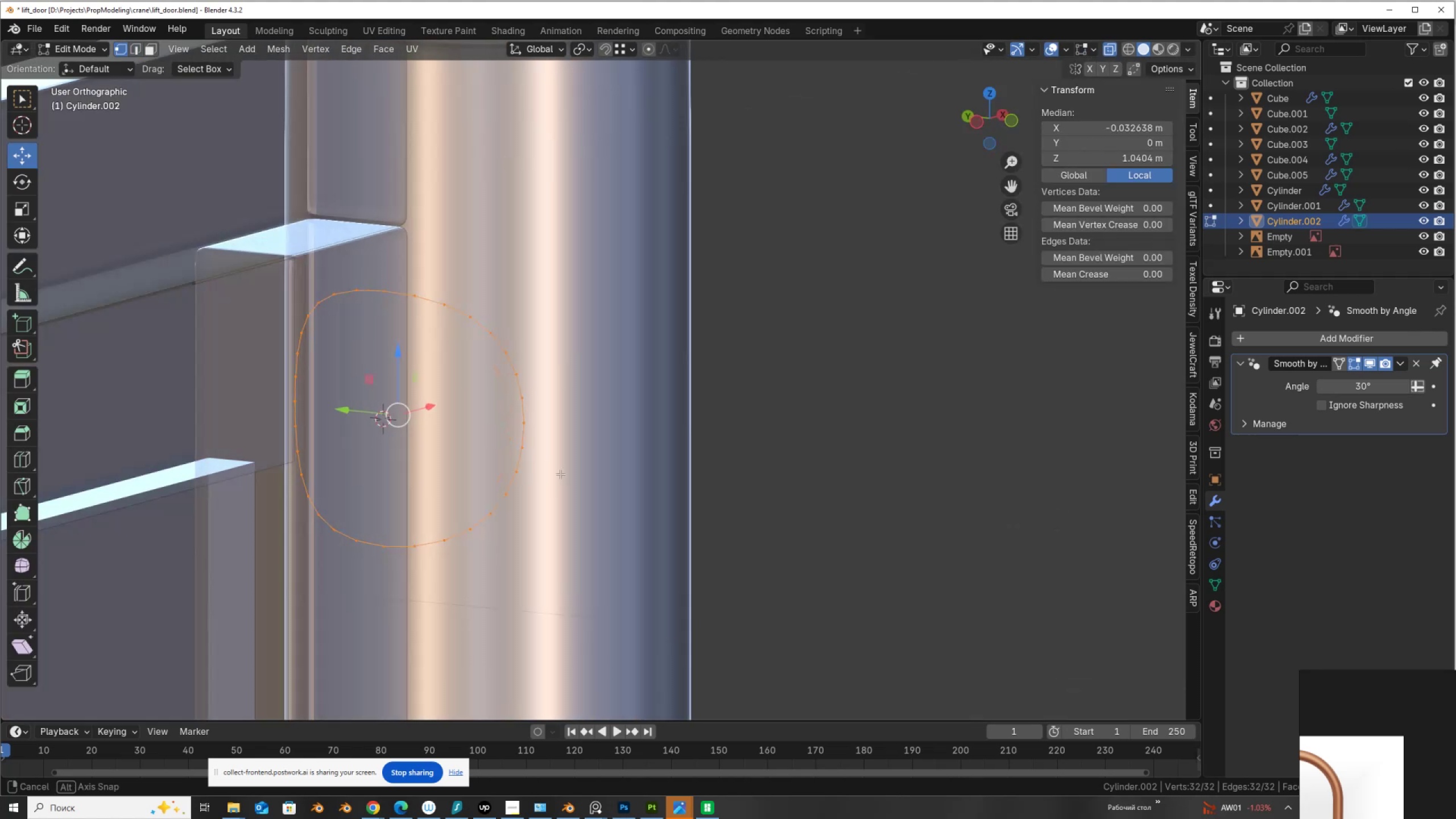 
hold_key(key=AltLeft, duration=0.54)
 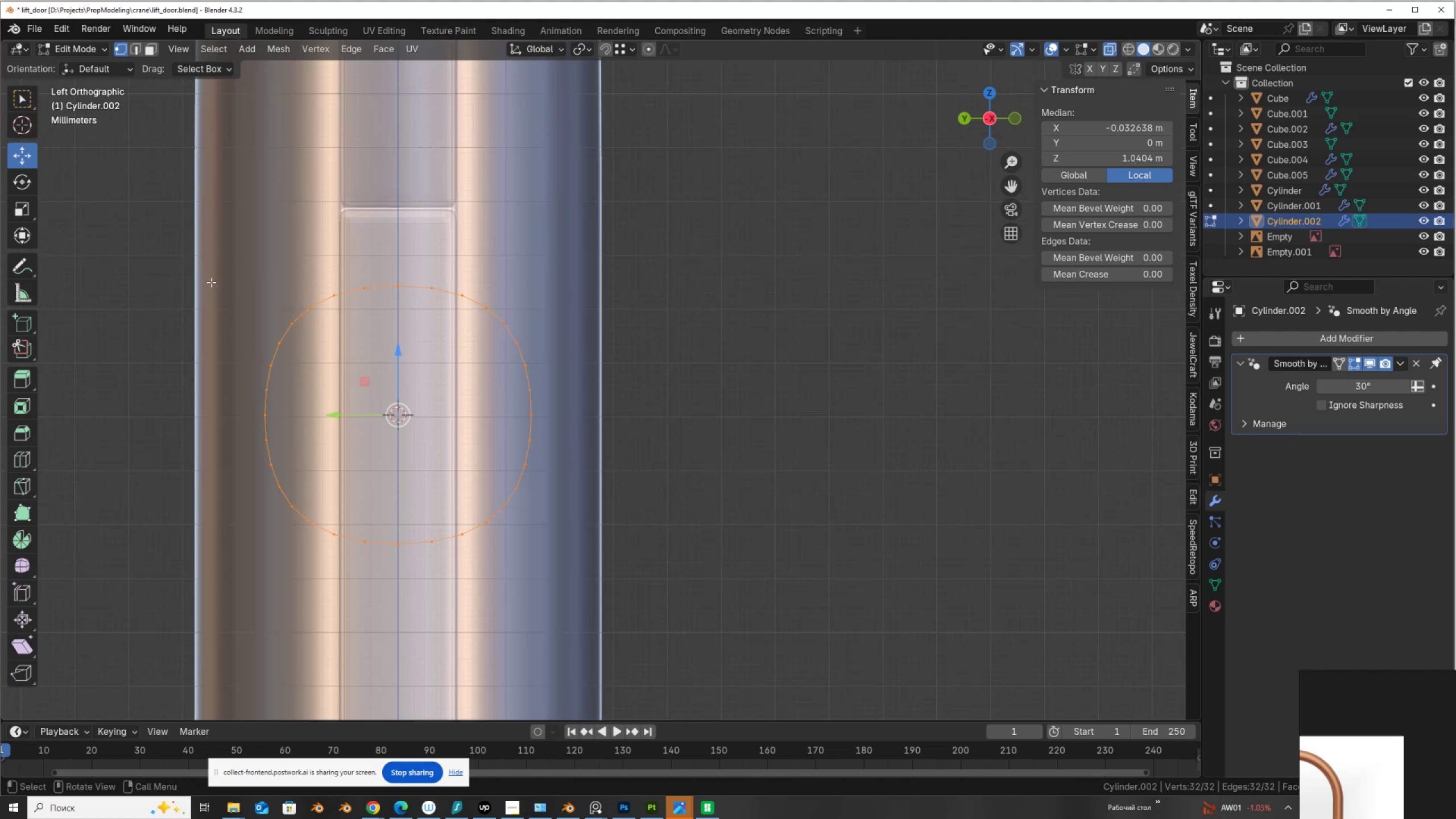 
wait(5.48)
 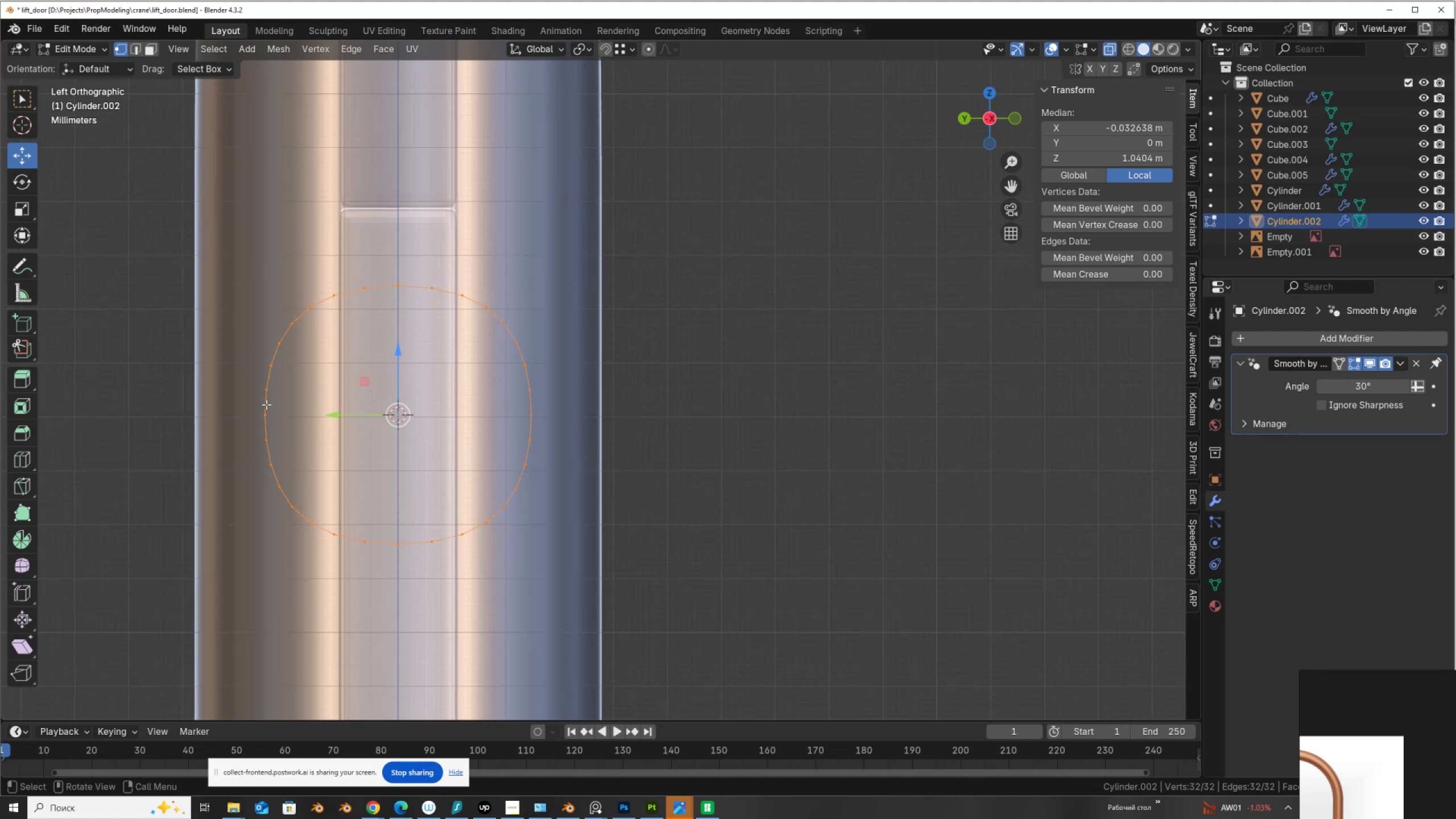 
left_click_drag(start_coordinate=[384, 269], to_coordinate=[439, 566])
 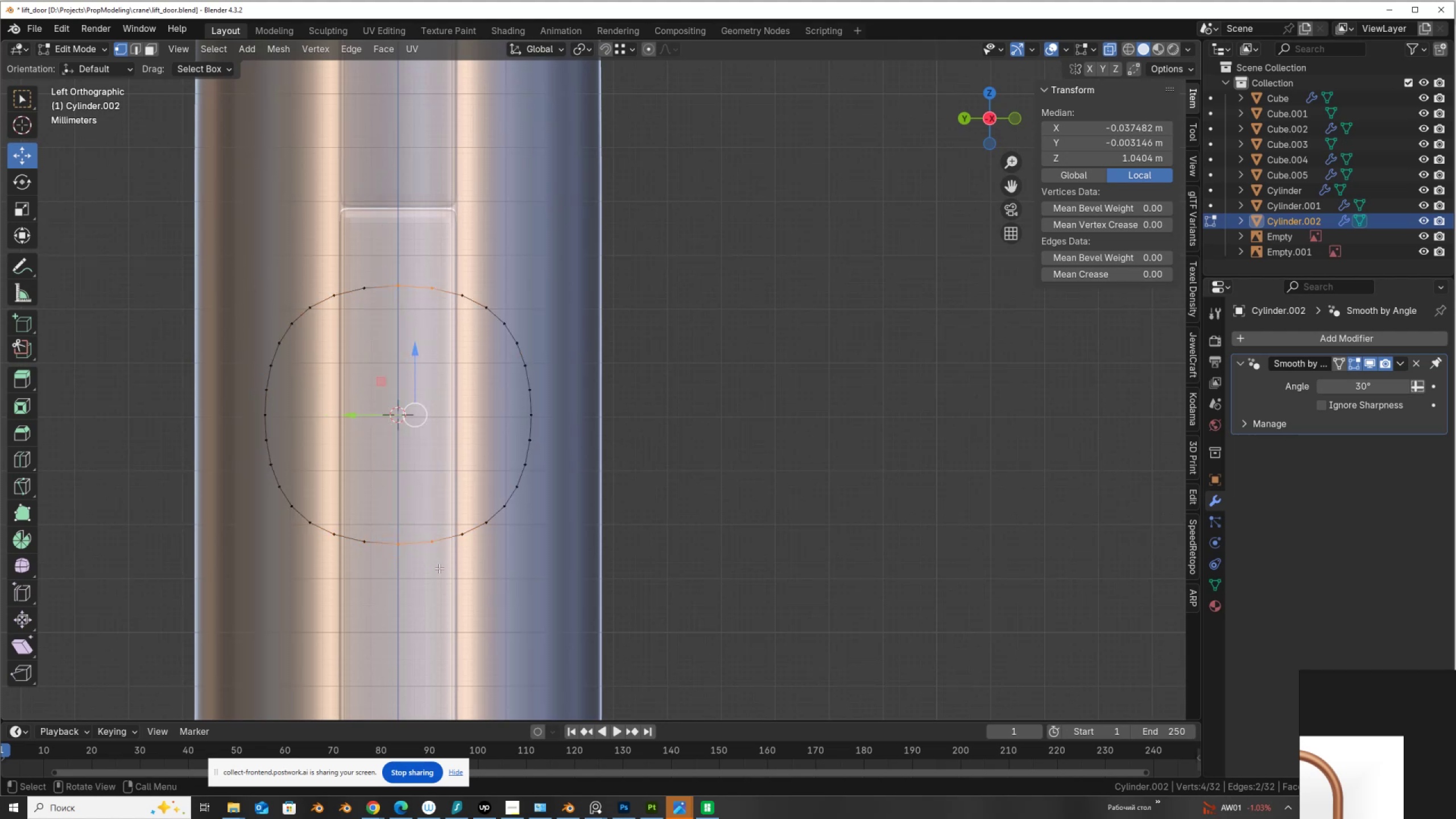 
type(f2)
 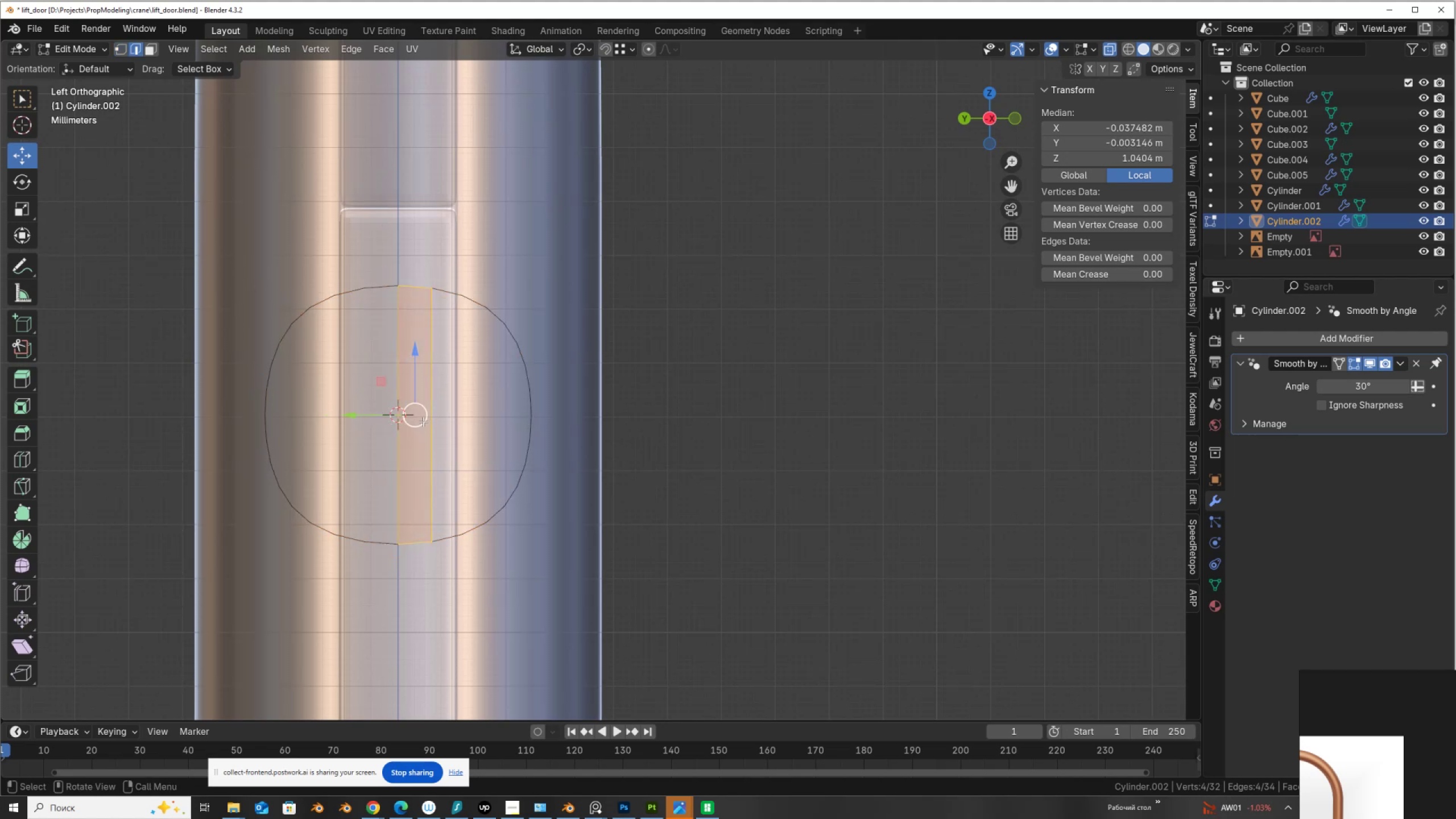 
left_click([423, 421])
 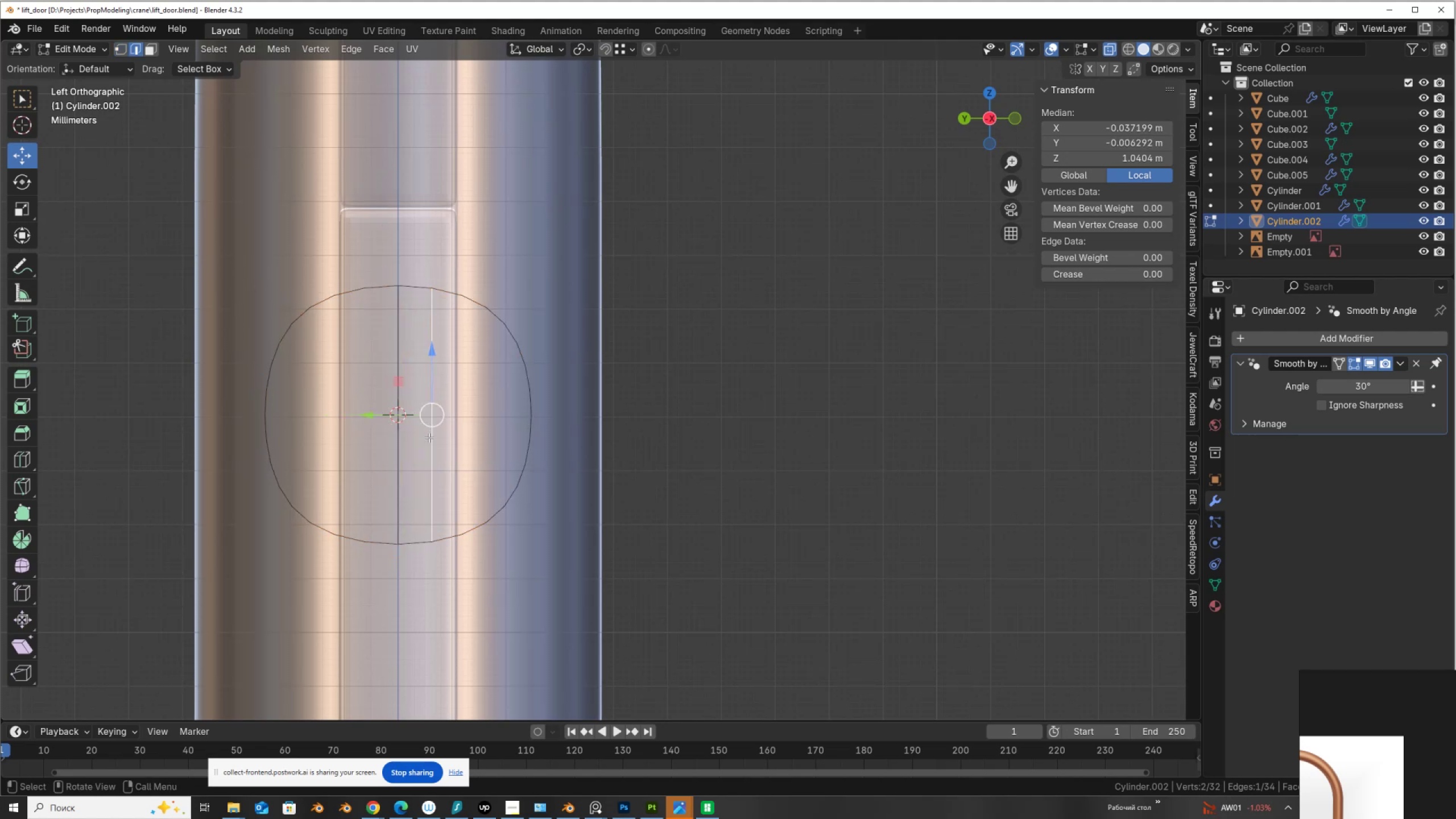 
type(fffff)
 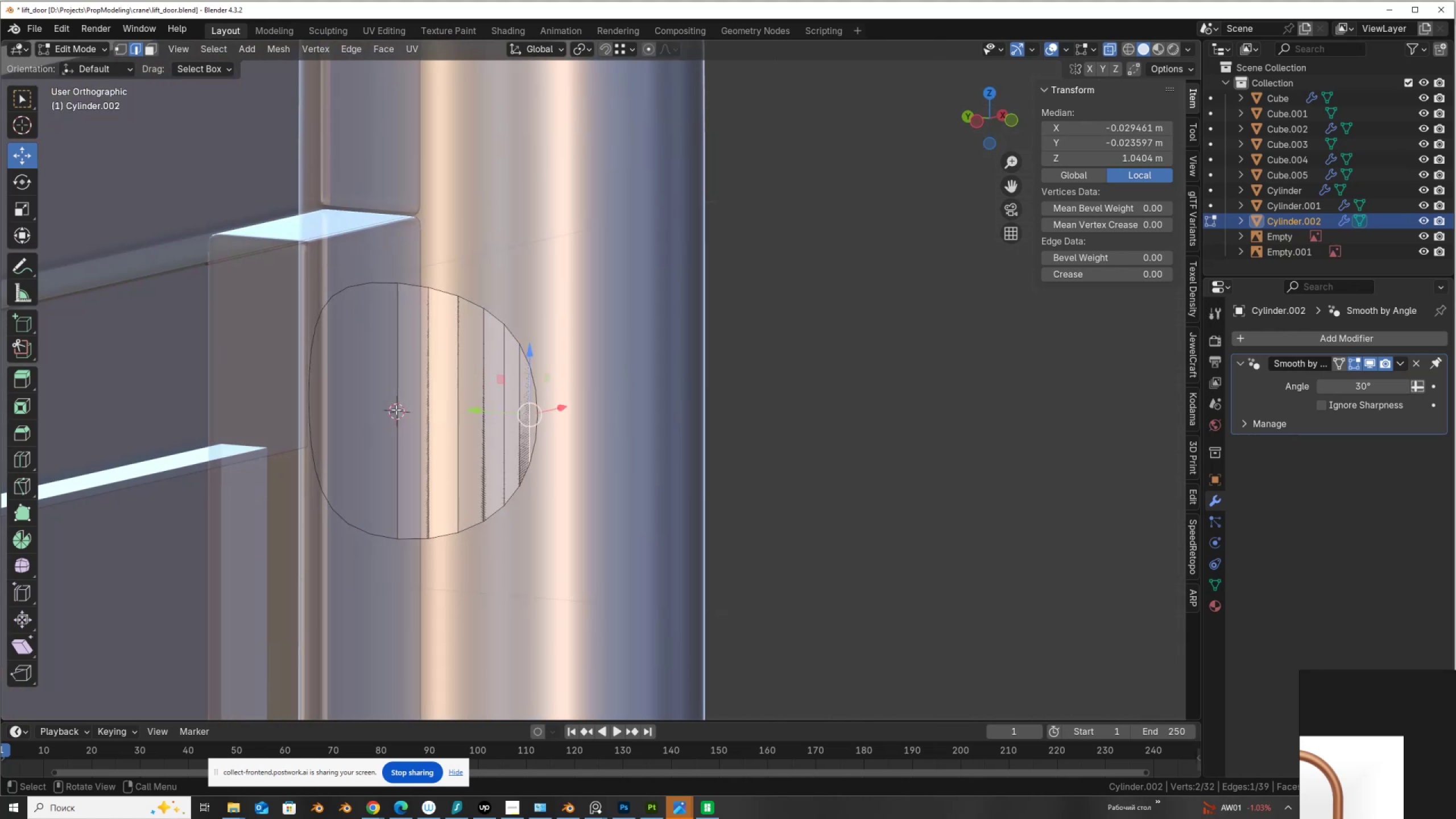 
left_click([398, 411])
 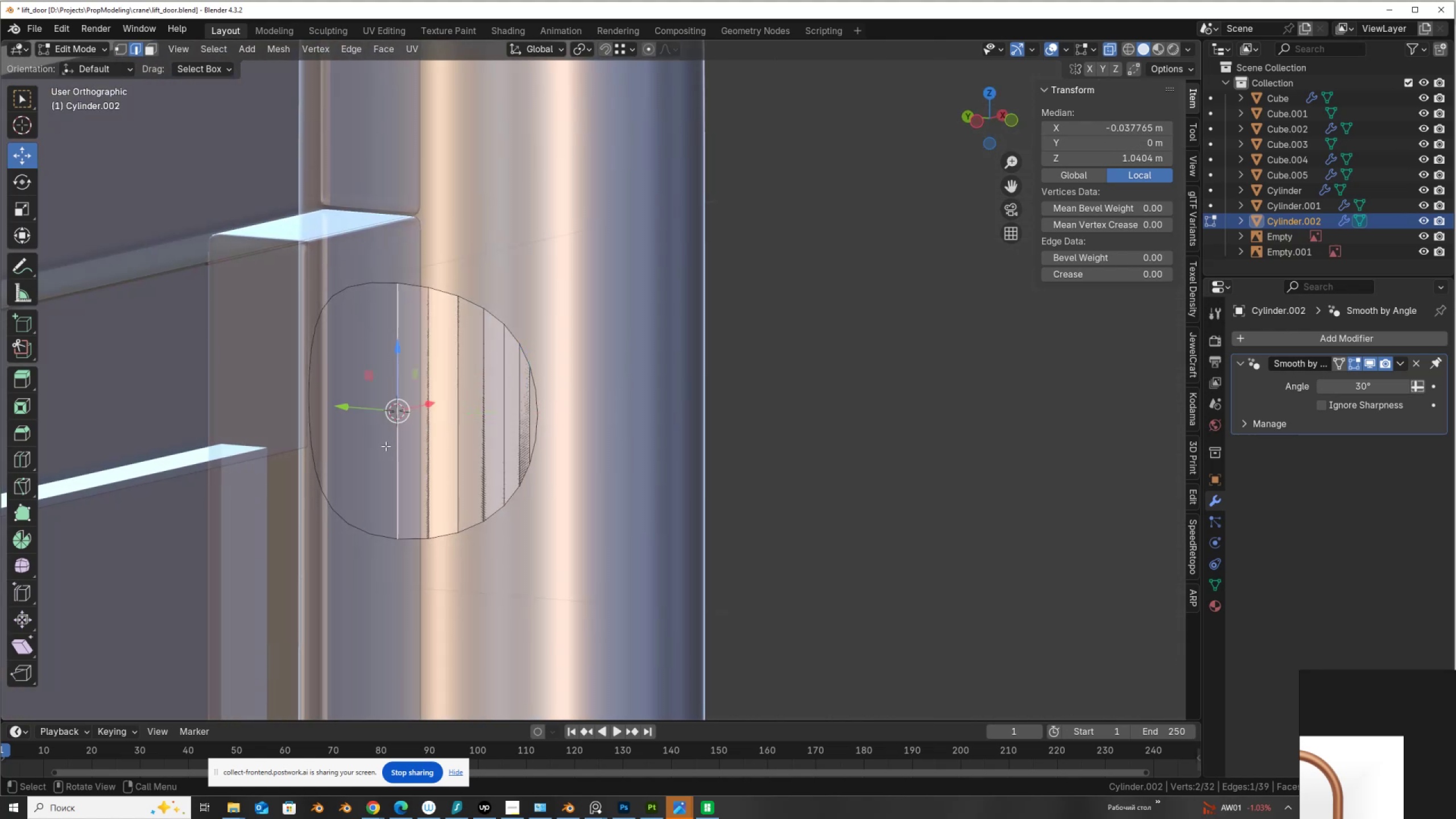 
type(fffffff)
 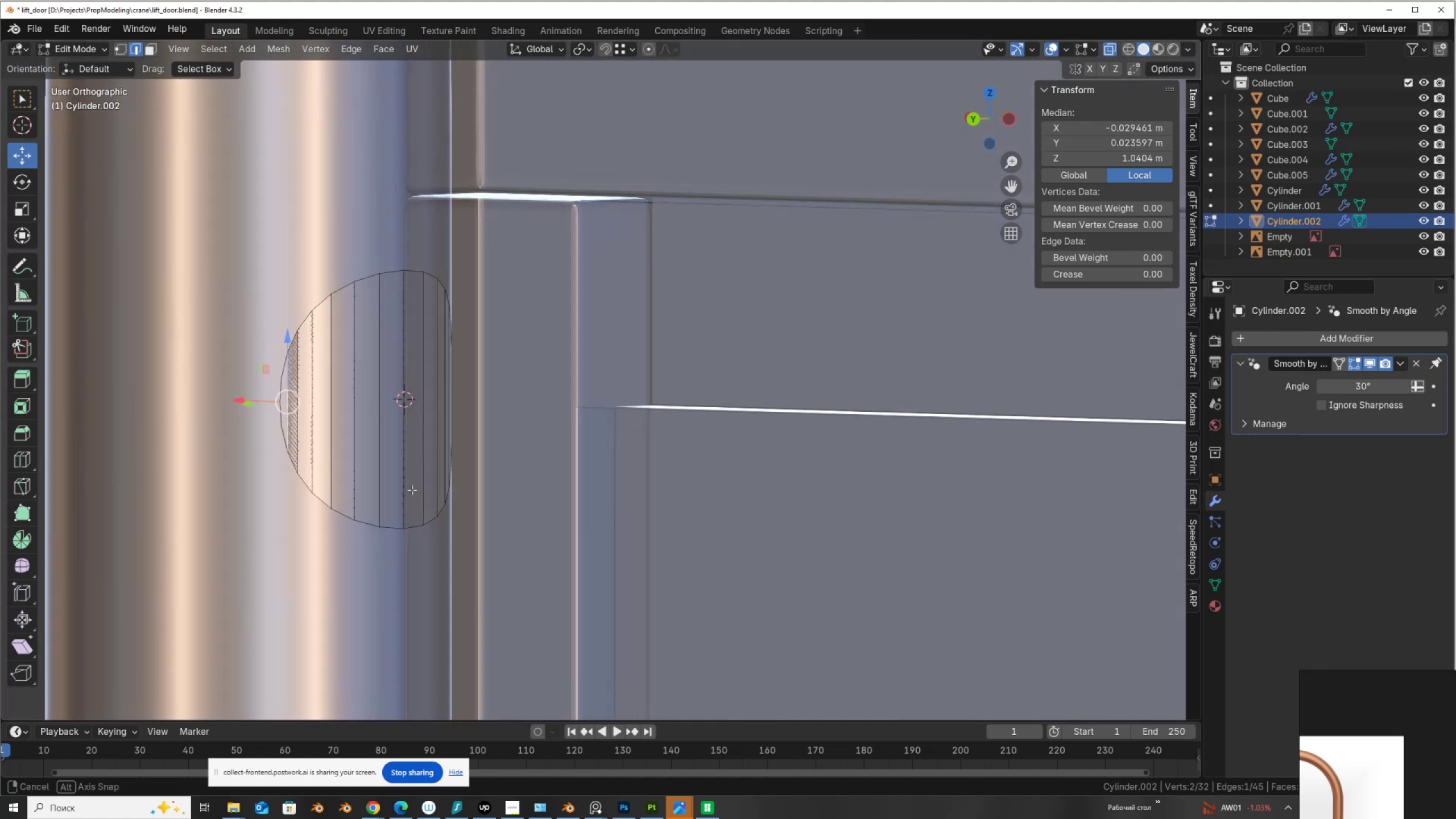 
scroll: coordinate [303, 437], scroll_direction: up, amount: 2.0
 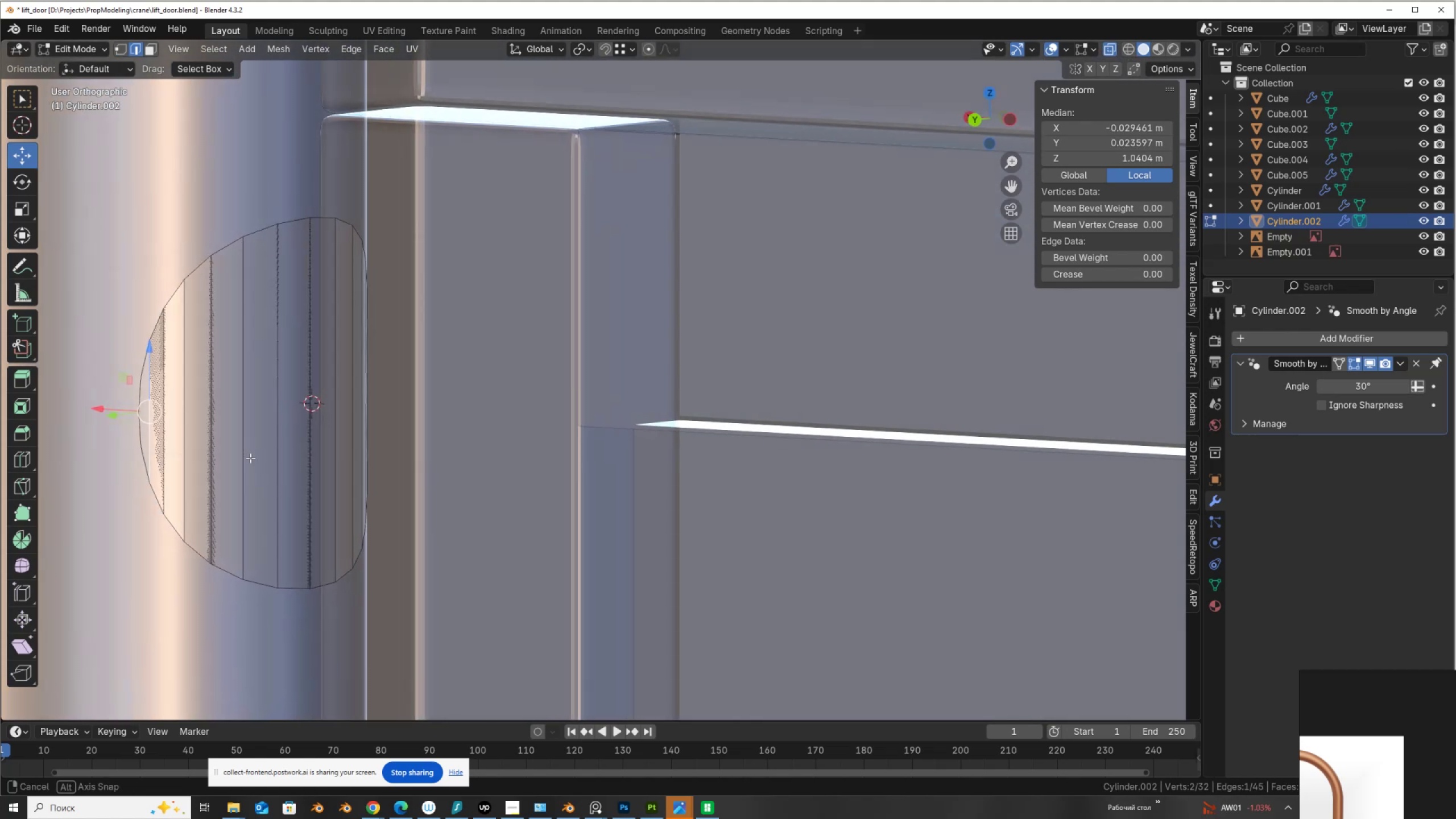 
hold_key(key=ControlLeft, duration=1.5)
 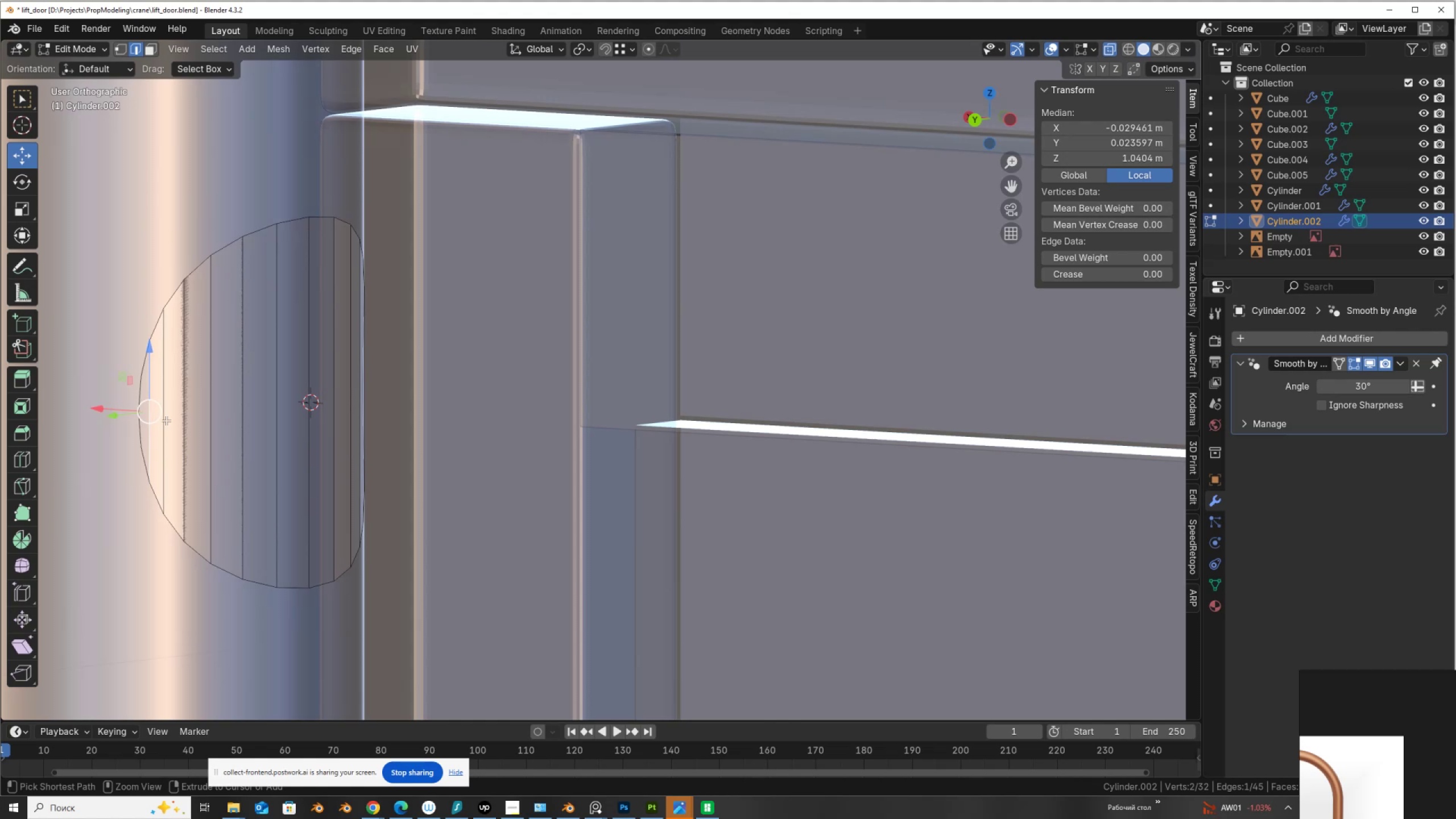 
key(Control+ControlLeft)
 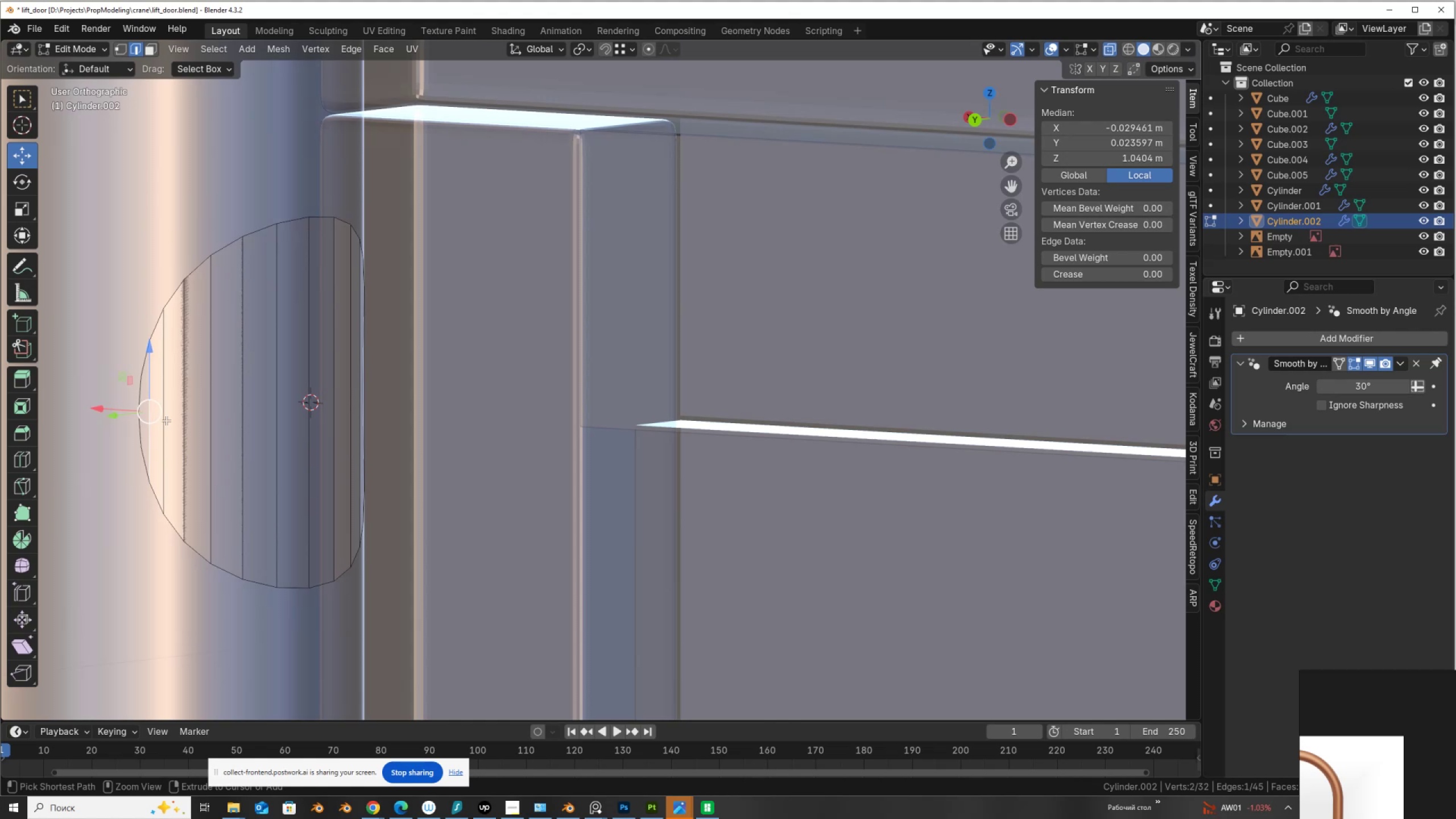 
key(Control+ControlLeft)
 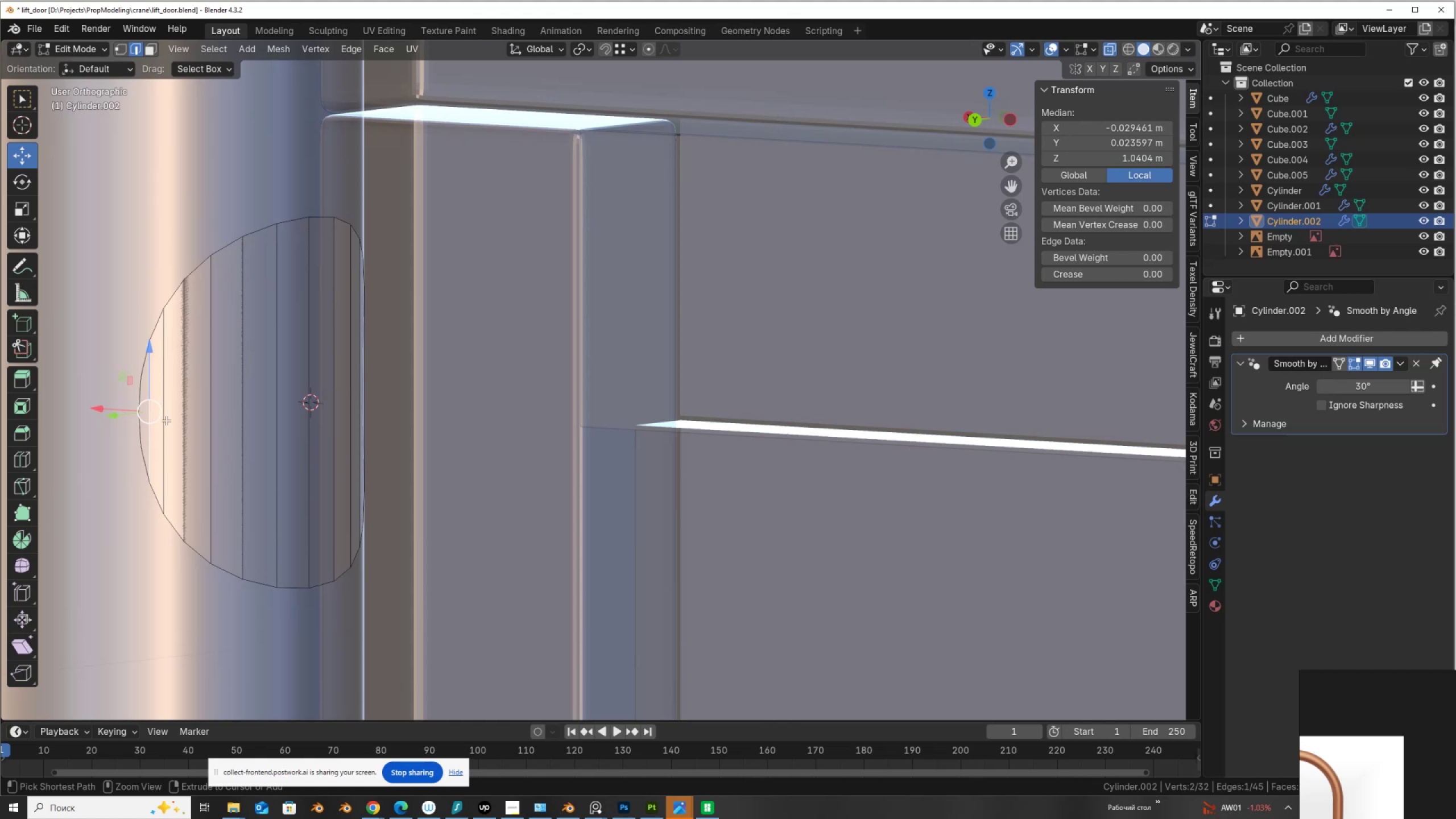 
key(Control+ControlLeft)
 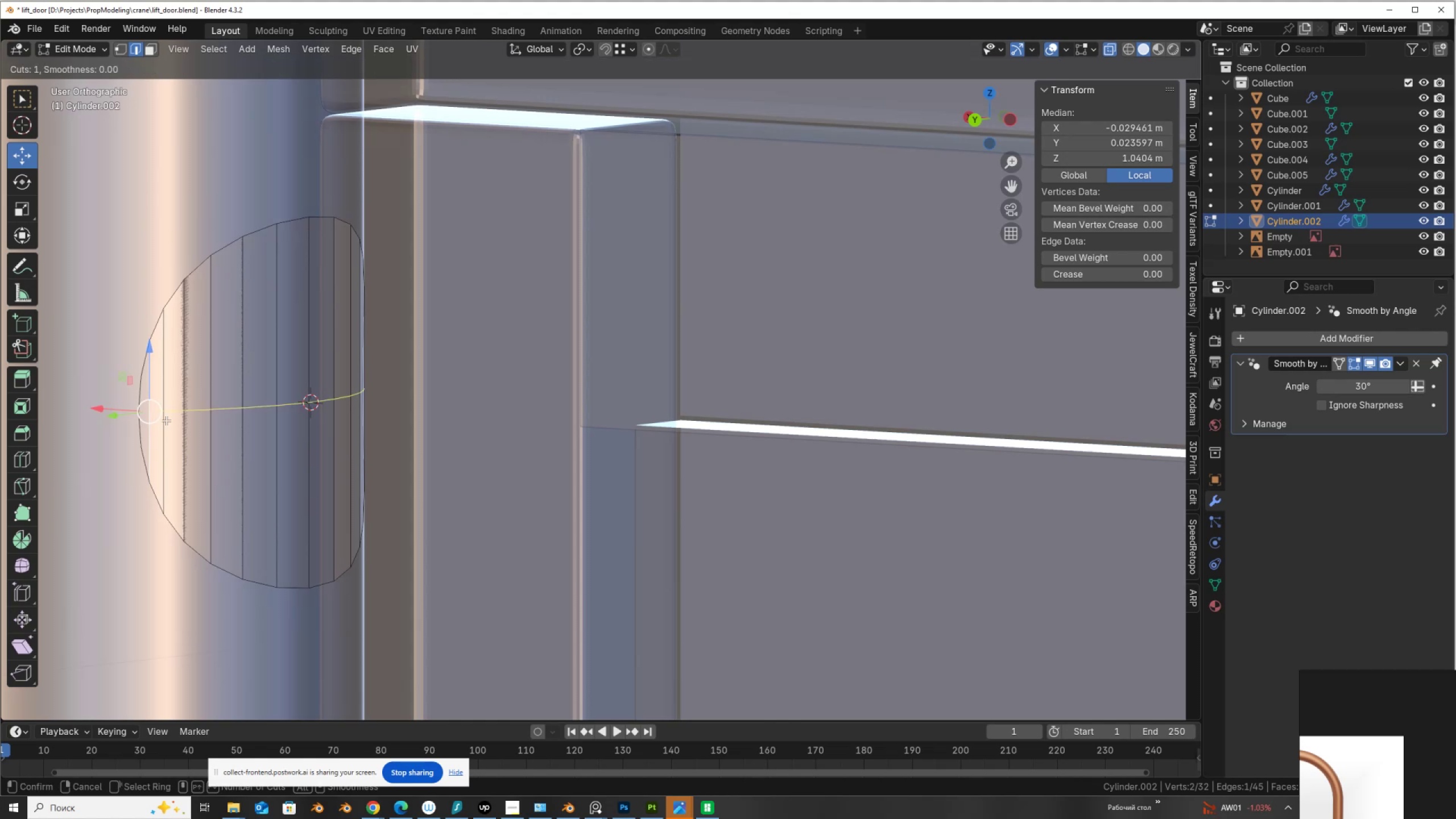 
key(Control+ControlLeft)
 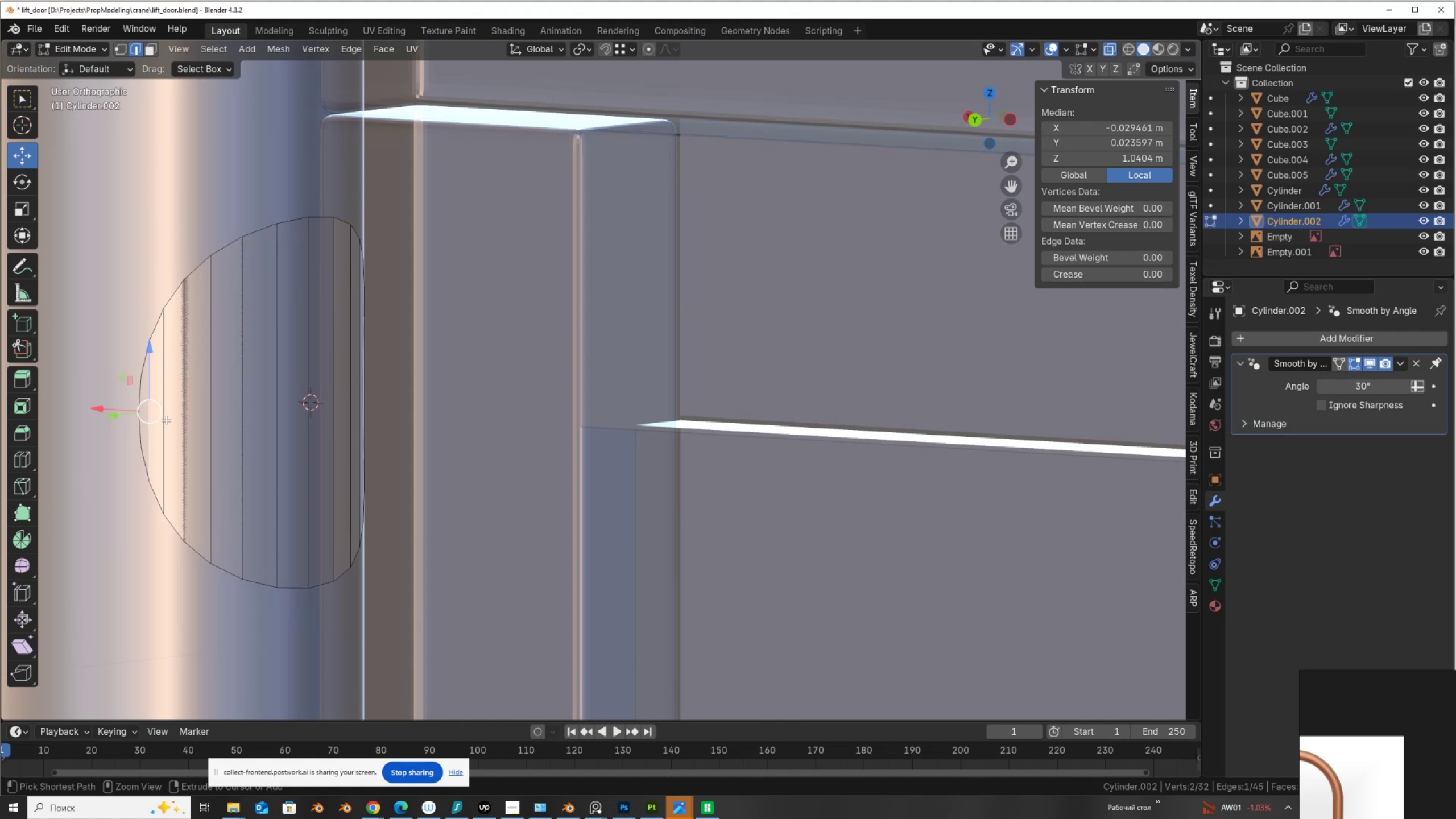 
key(Control+ControlLeft)
 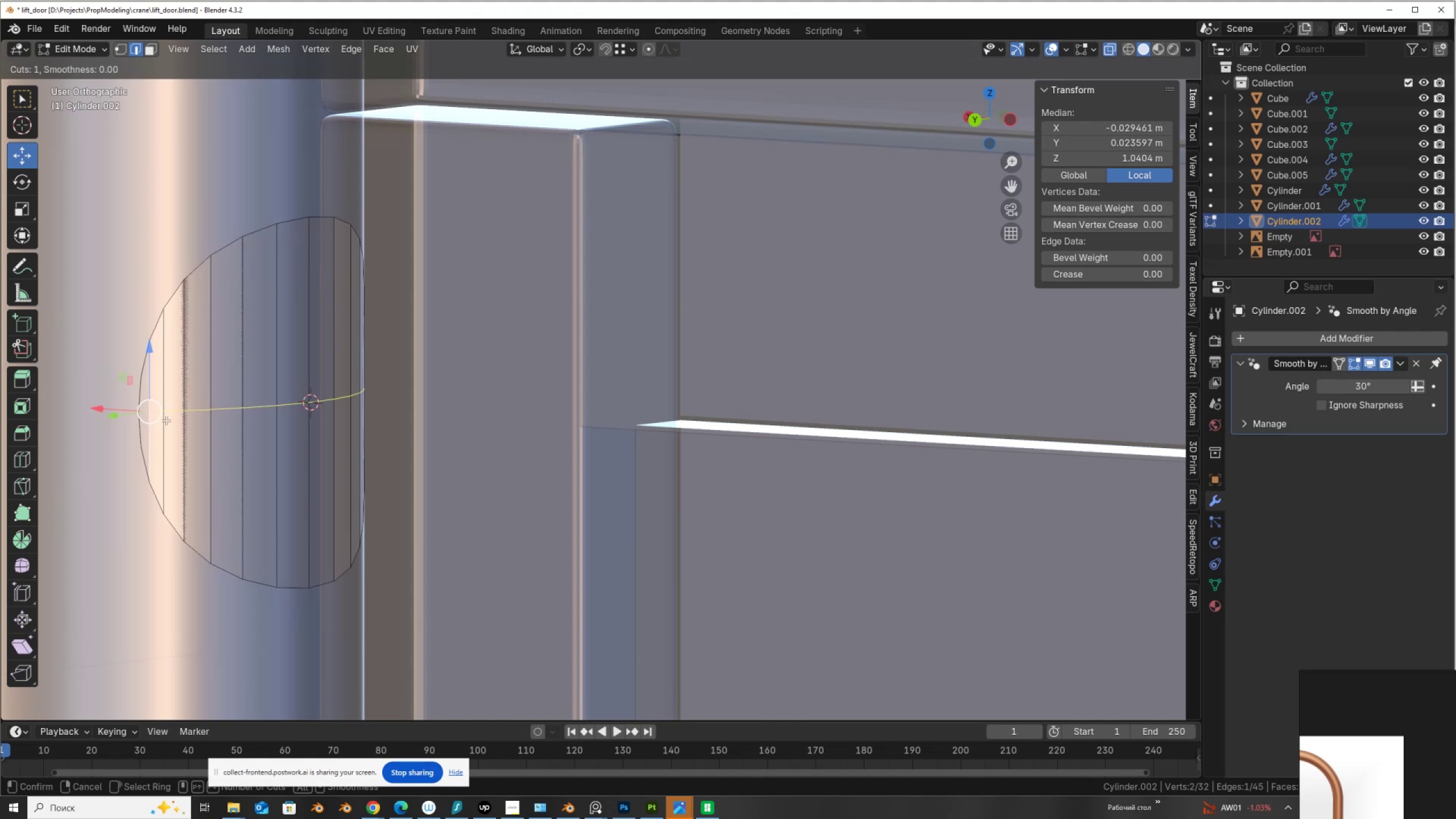 
key(Control+ControlLeft)
 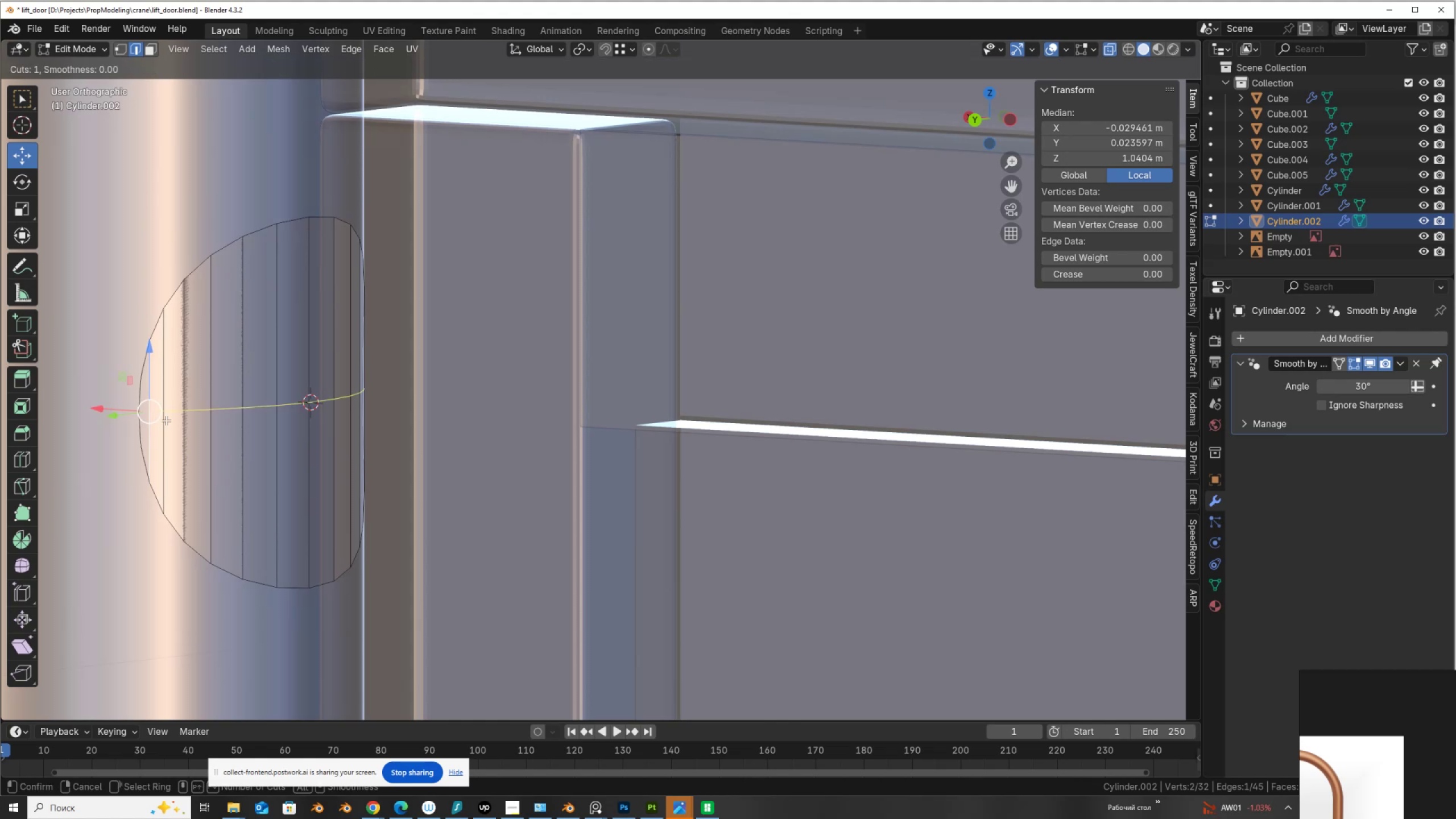 
key(Control+R)
 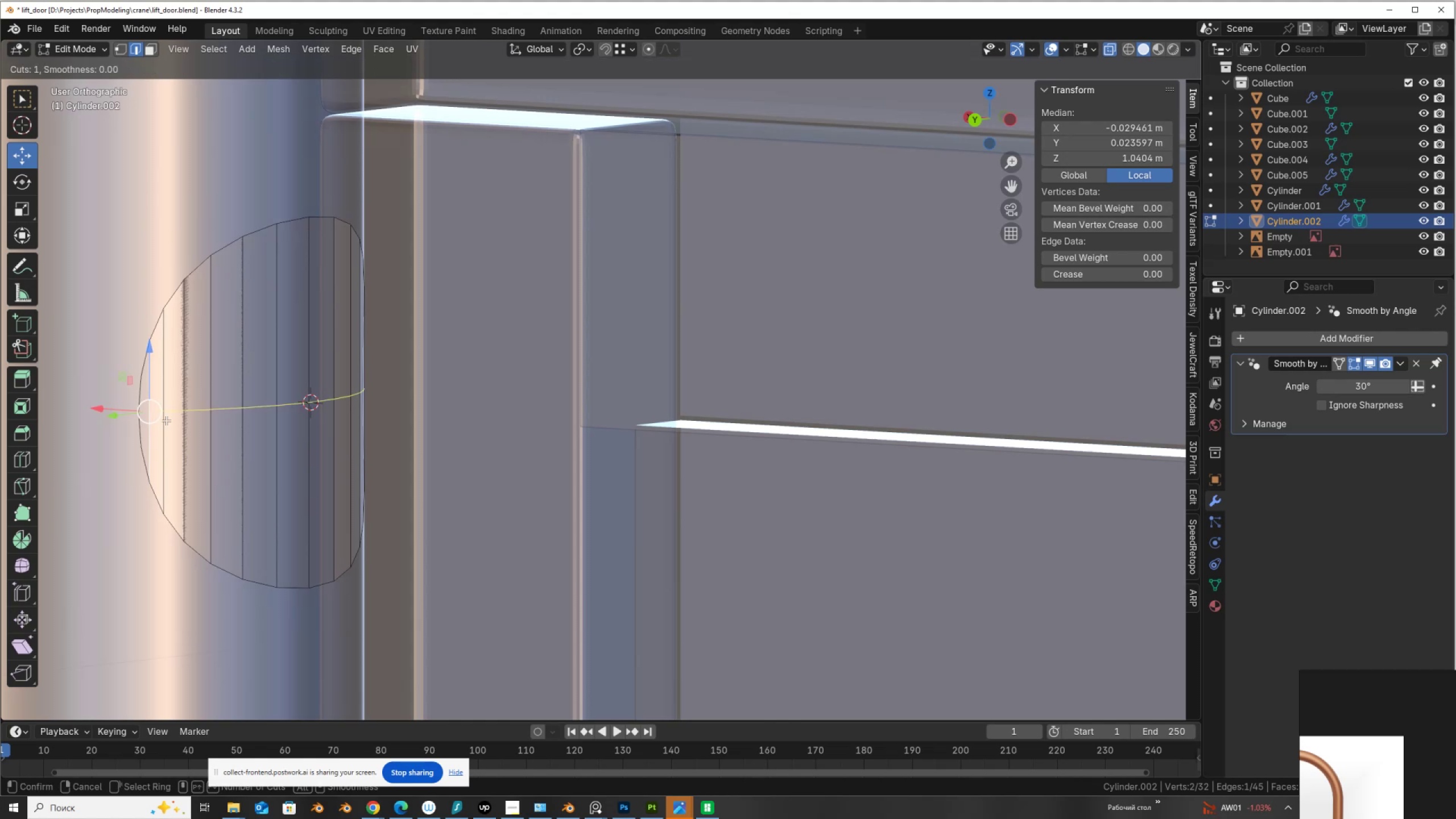 
left_click([166, 420])
 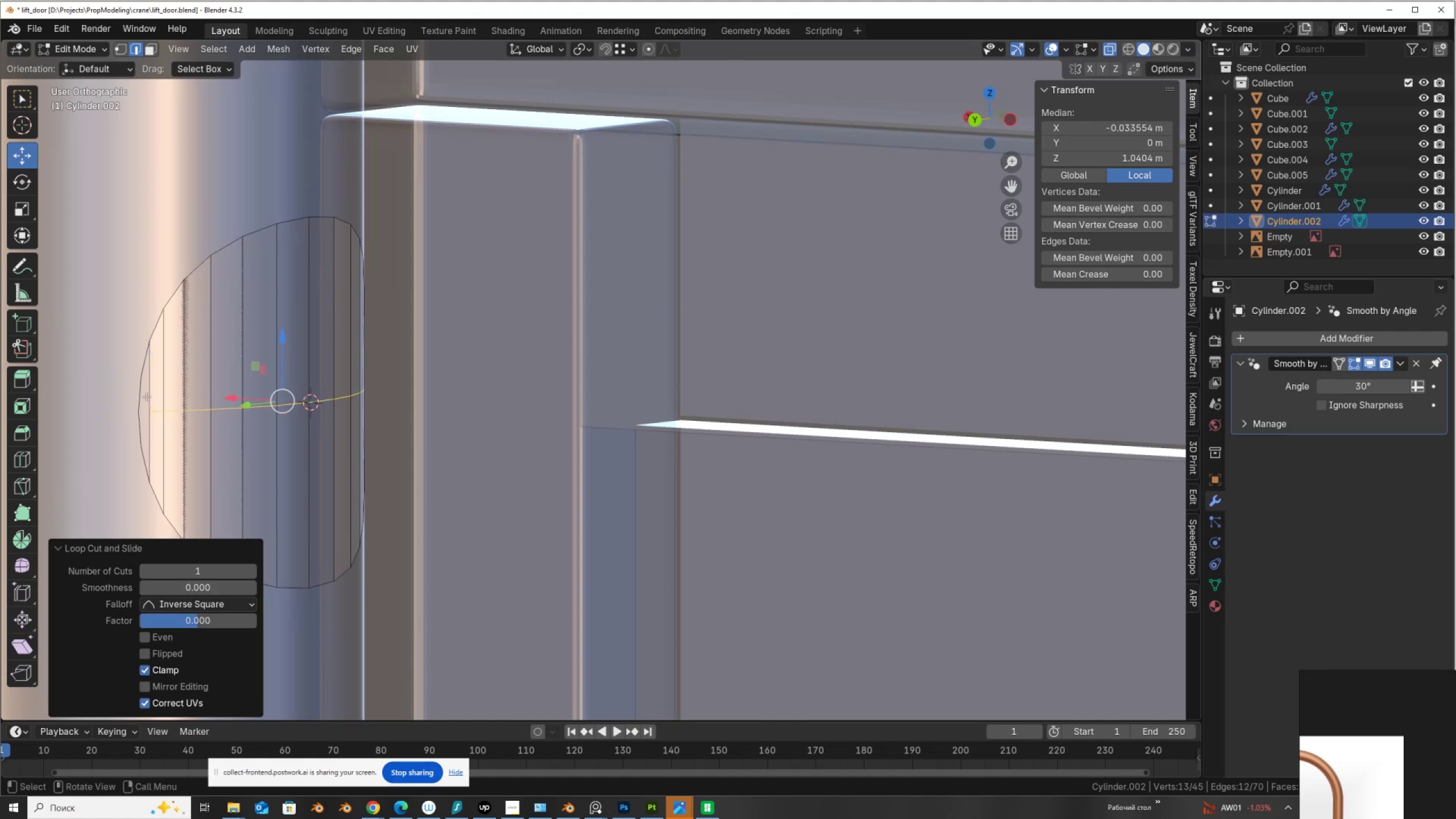 
left_click([143, 394])
 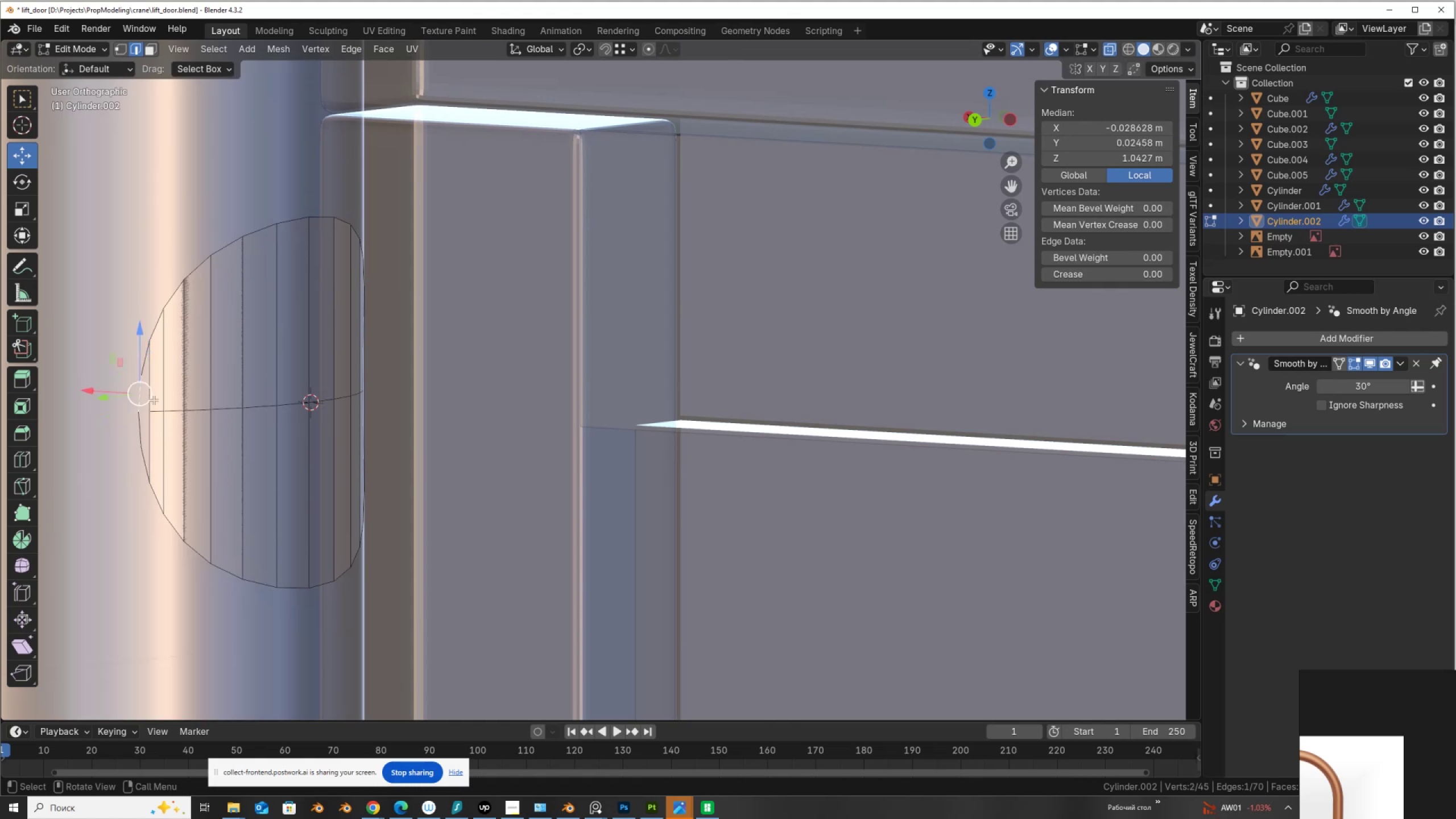 
hold_key(key=ShiftLeft, duration=0.34)
left_click([155, 398])
 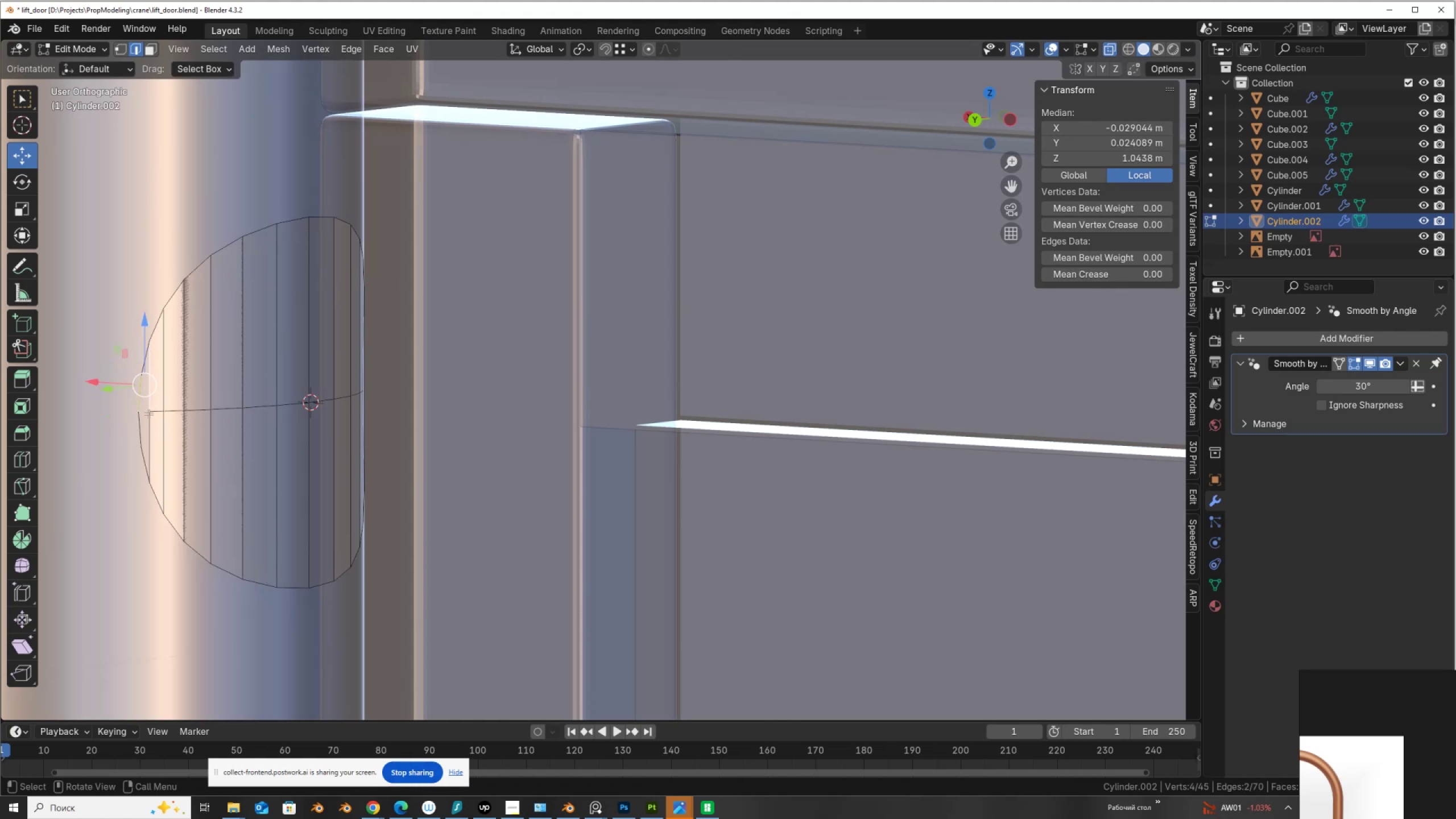 
type(ff)
 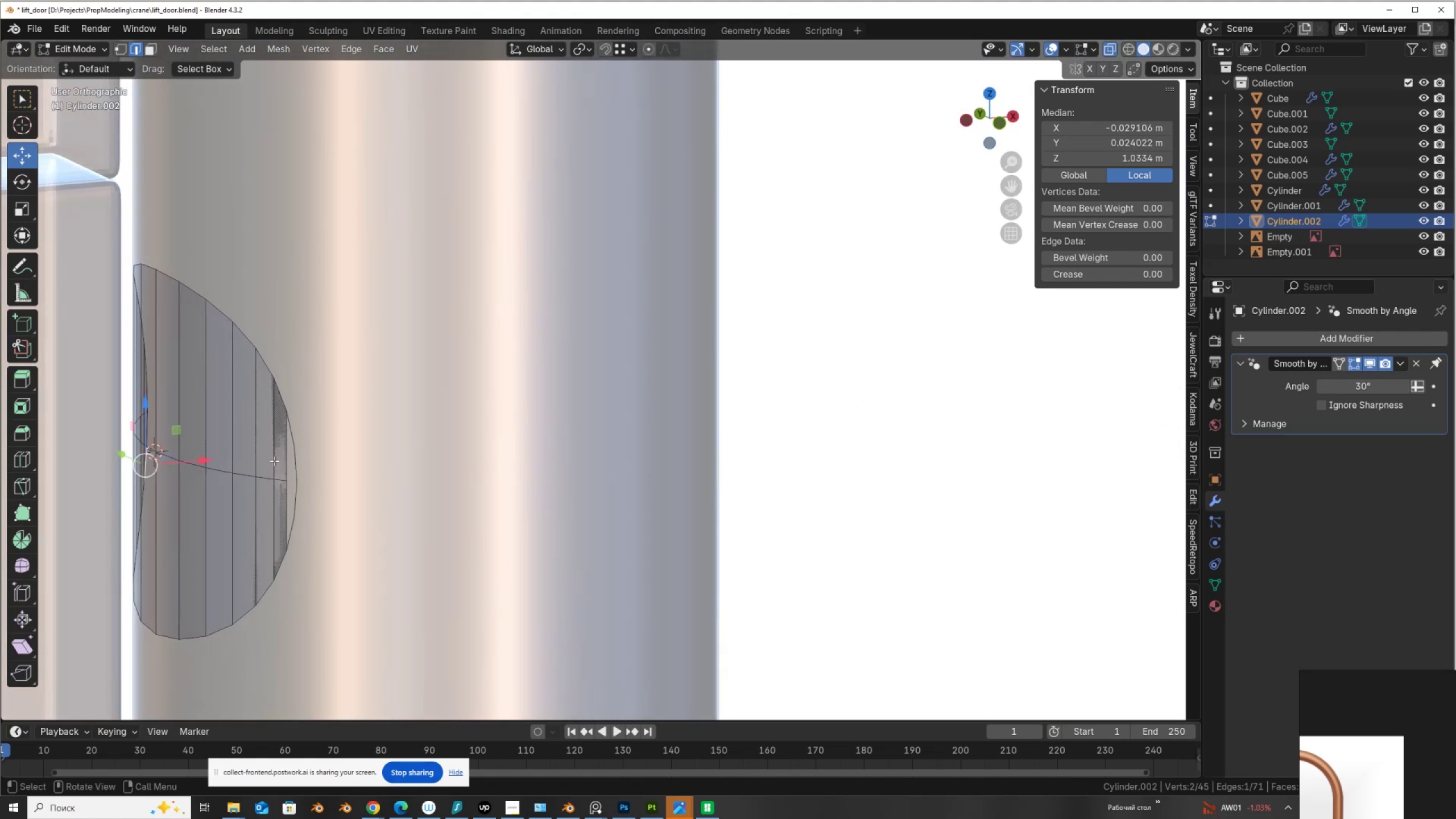 
left_click([286, 465])
 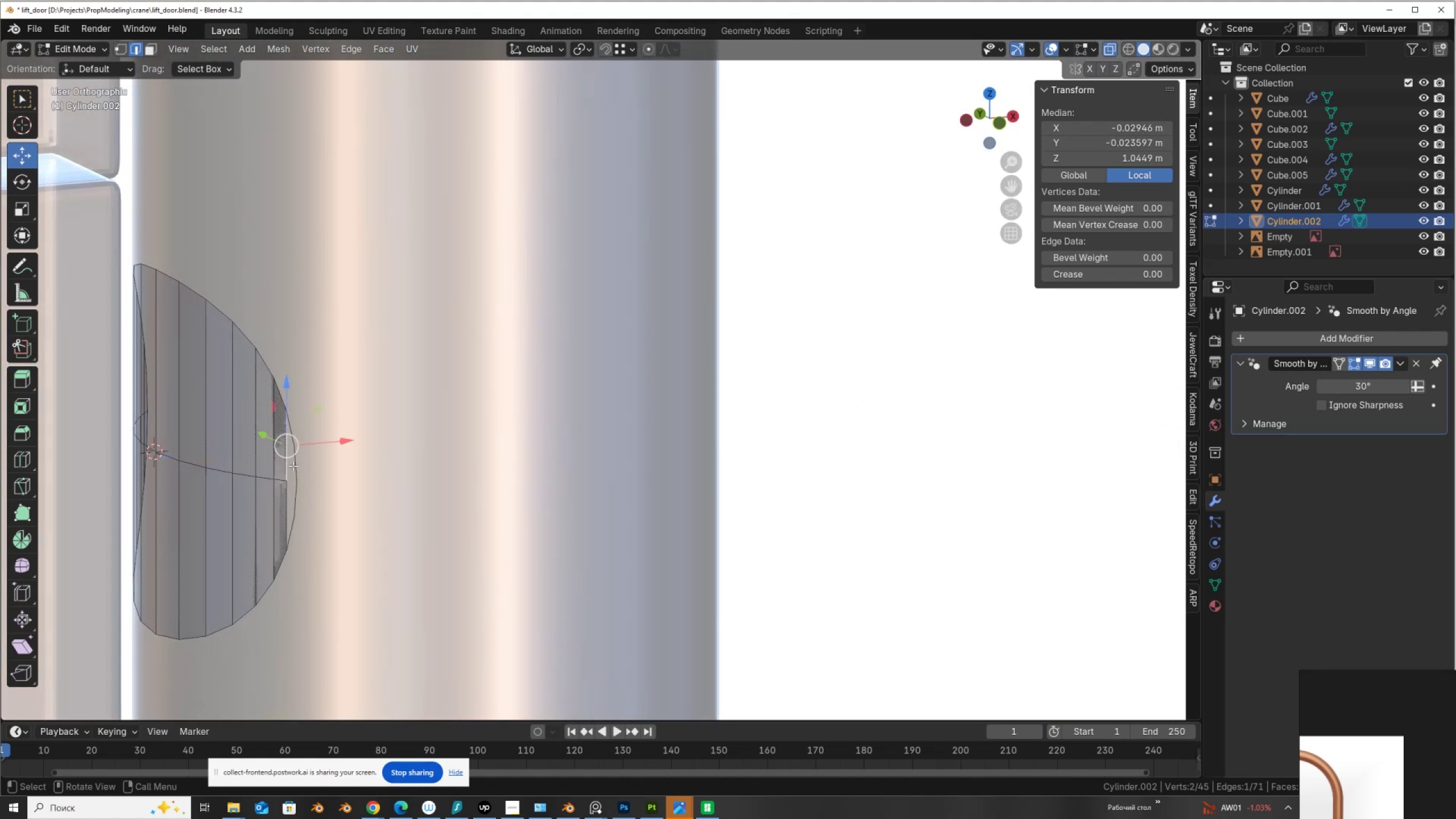 
hold_key(key=ShiftLeft, duration=0.37)
double_click([295, 466])
 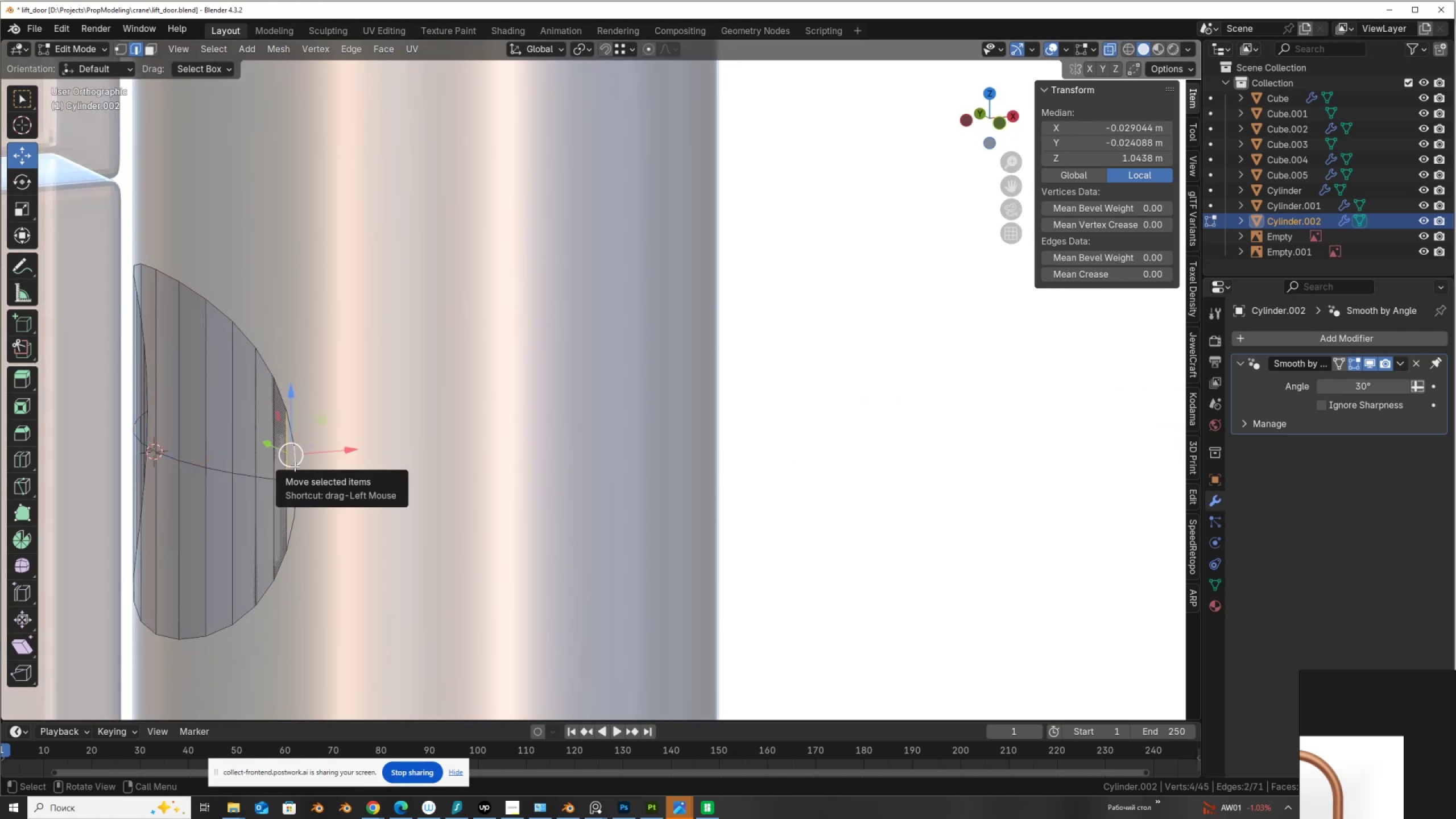 
type(ffaNe)
 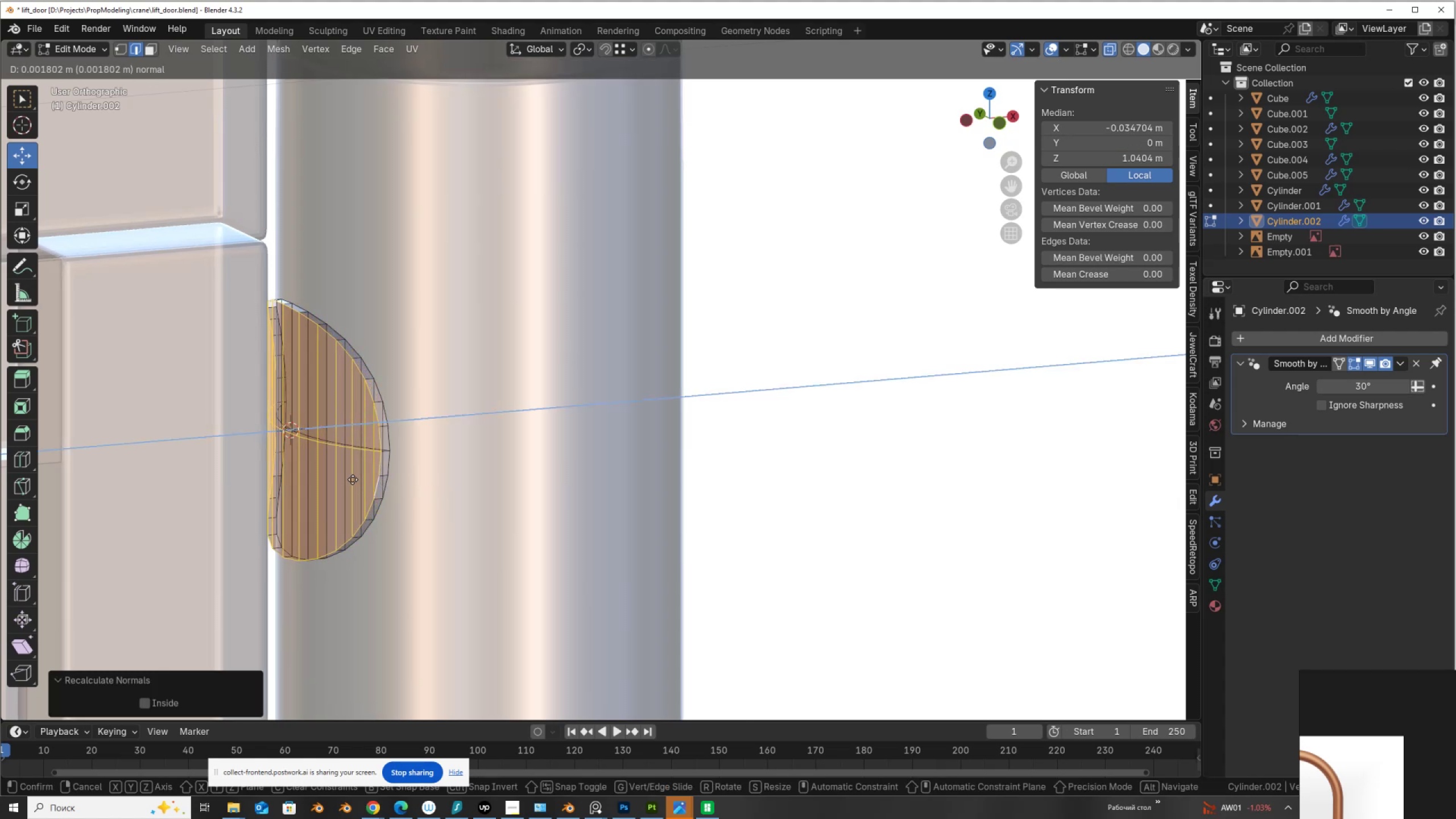 
scroll: coordinate [350, 465], scroll_direction: down, amount: 2.0
 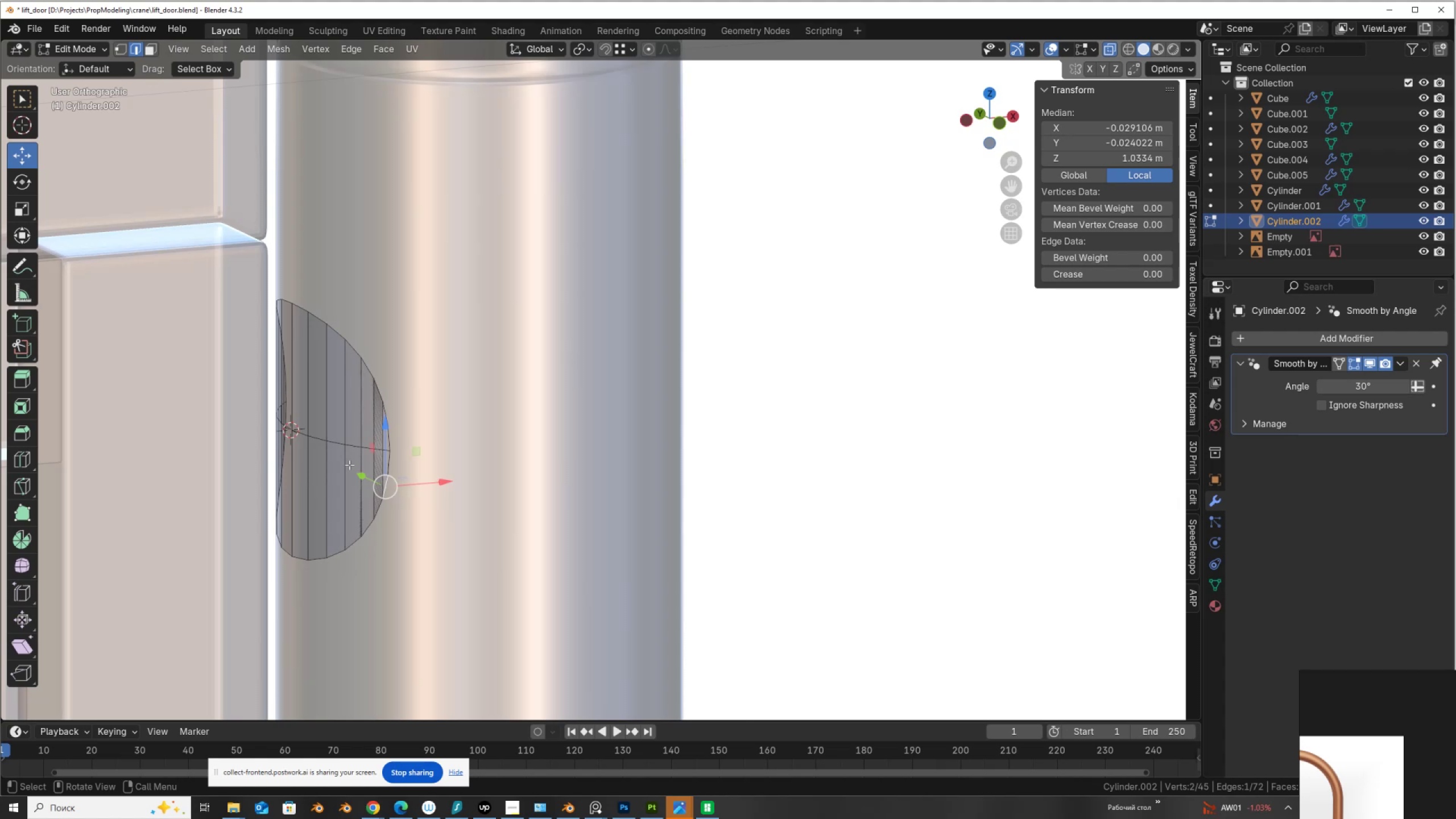 
left_click([346, 480])
 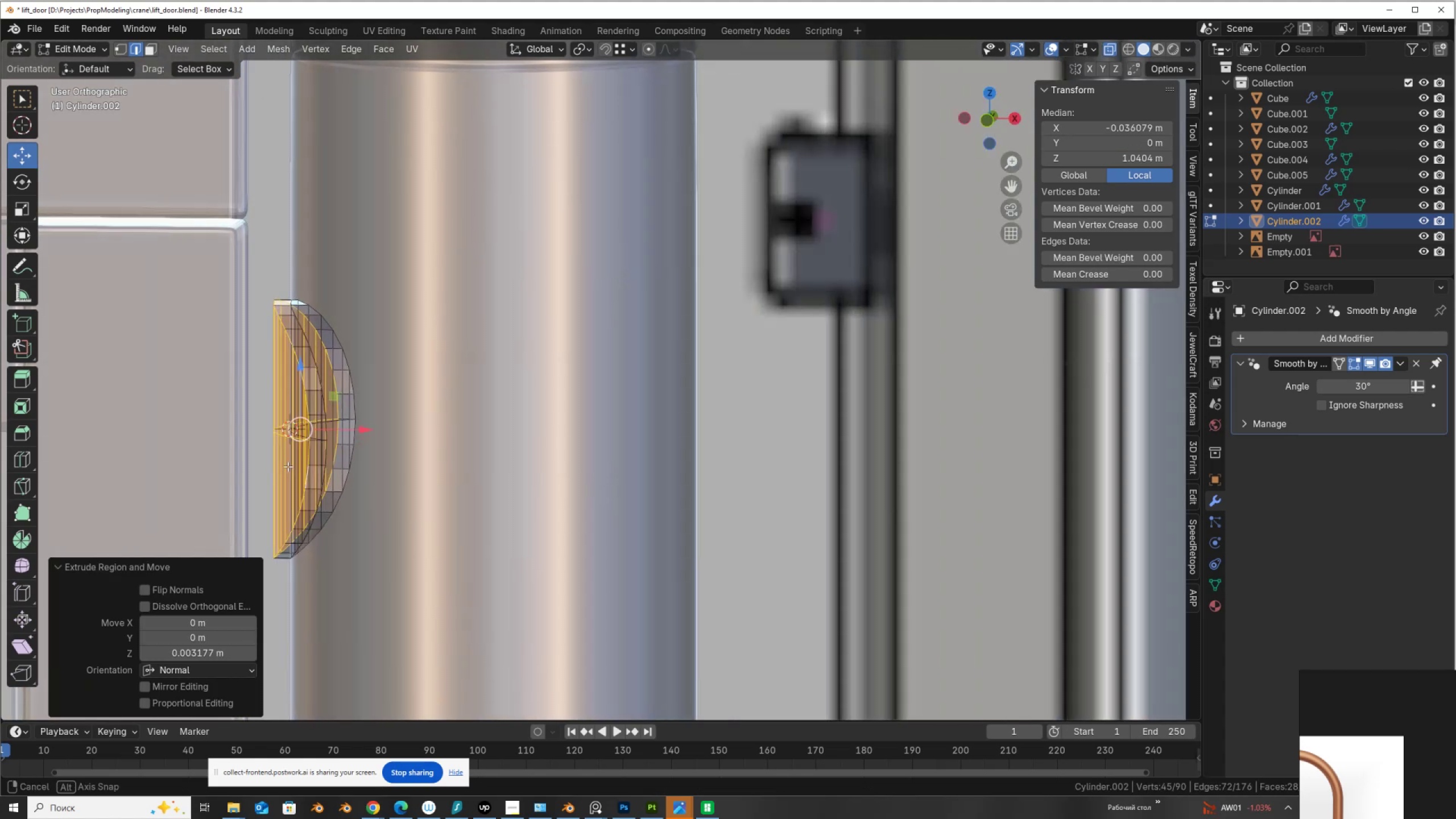 
hold_key(key=AltLeft, duration=0.82)
 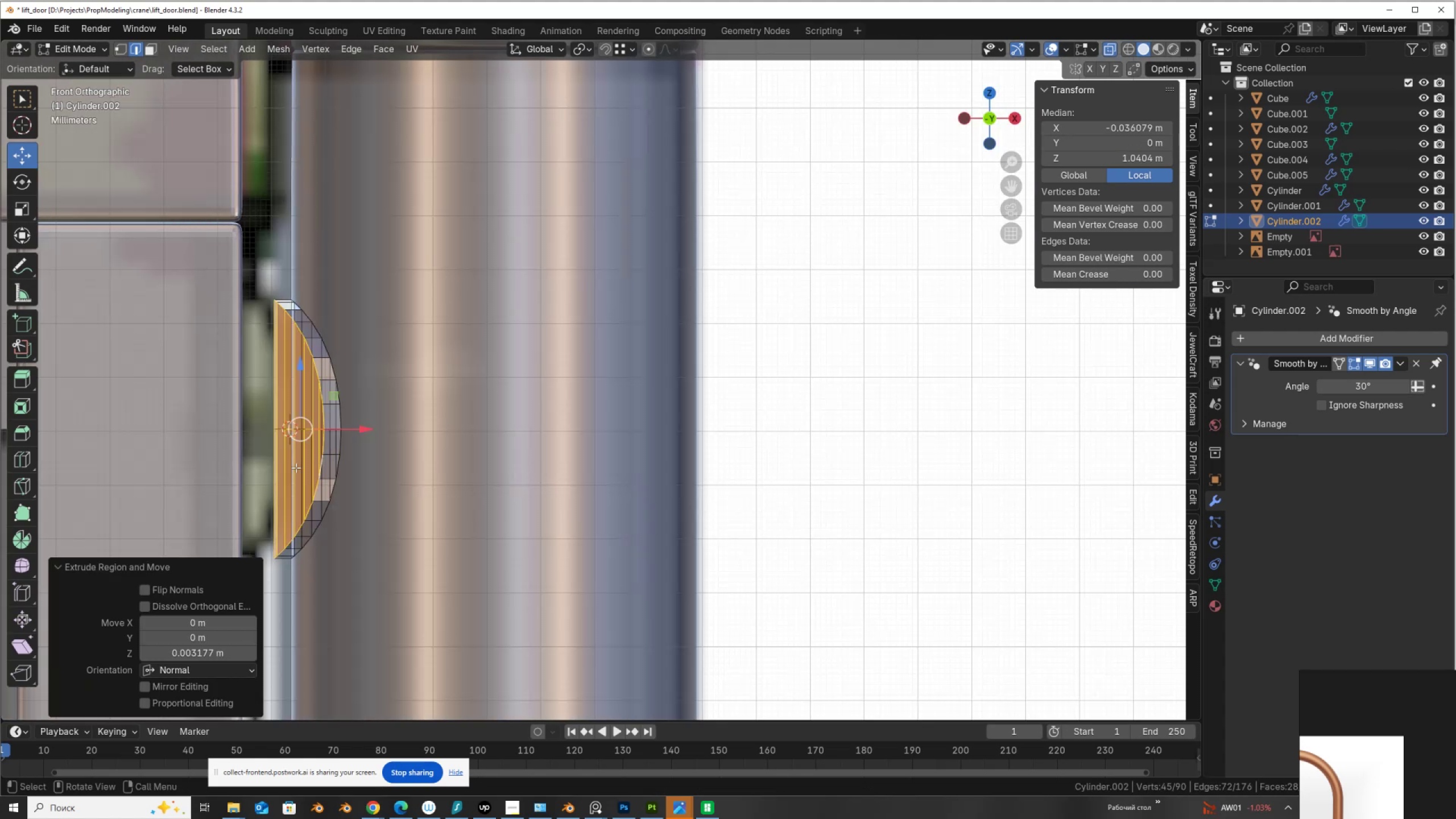 
scroll: coordinate [297, 468], scroll_direction: down, amount: 2.0
 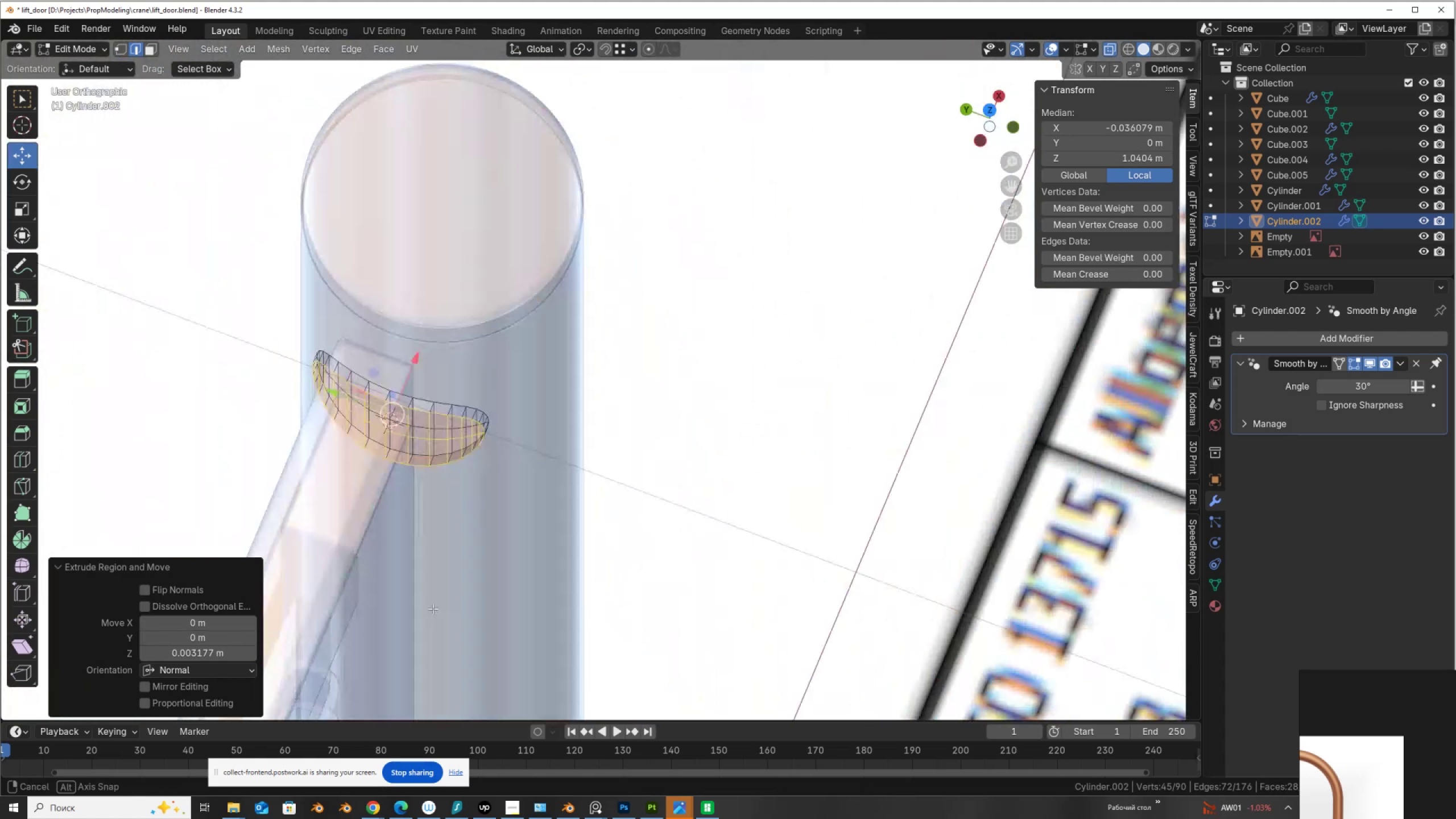 
hold_key(key=AltLeft, duration=1.53)
 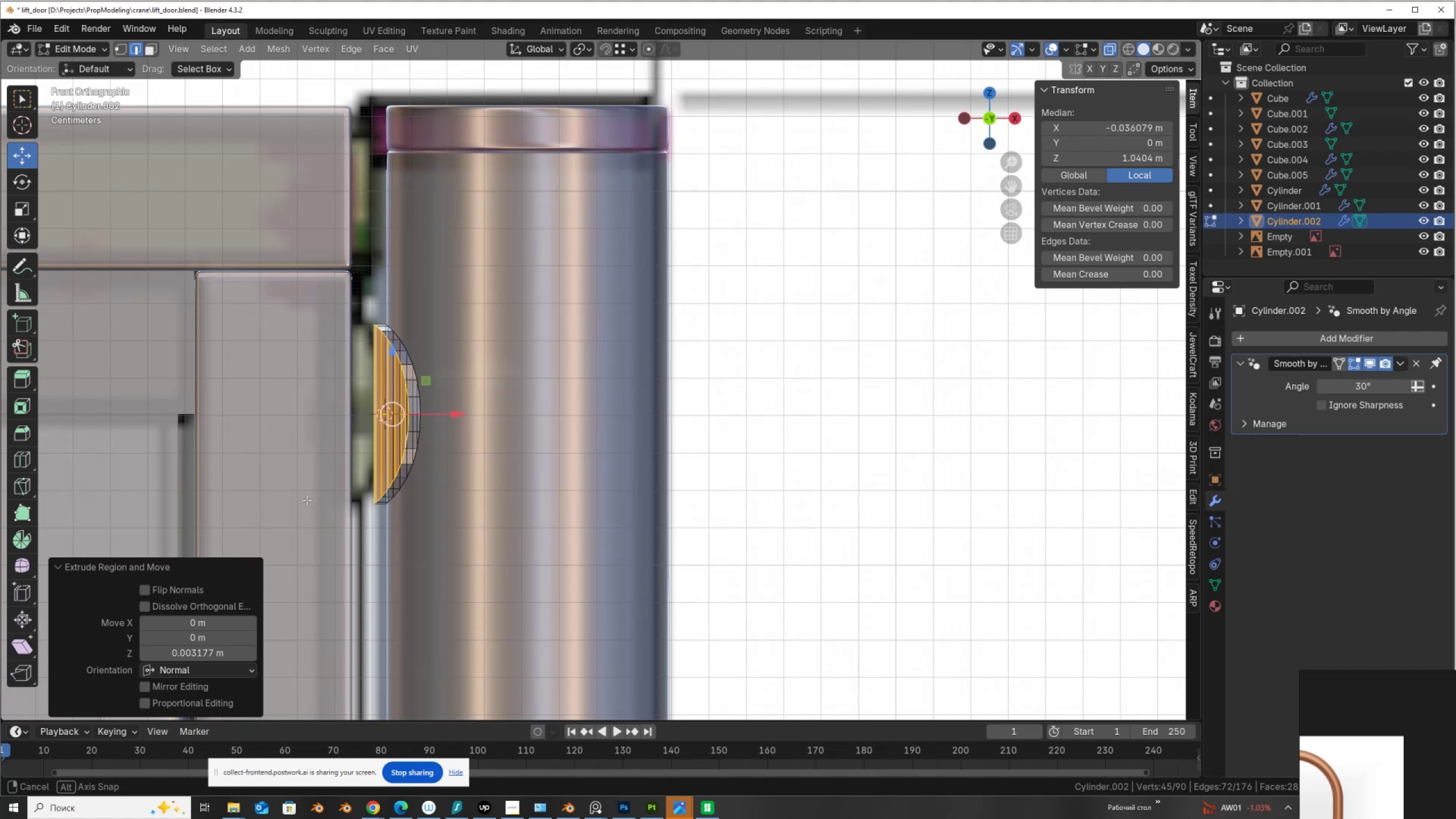 
hold_key(key=AltLeft, duration=1.43)
 